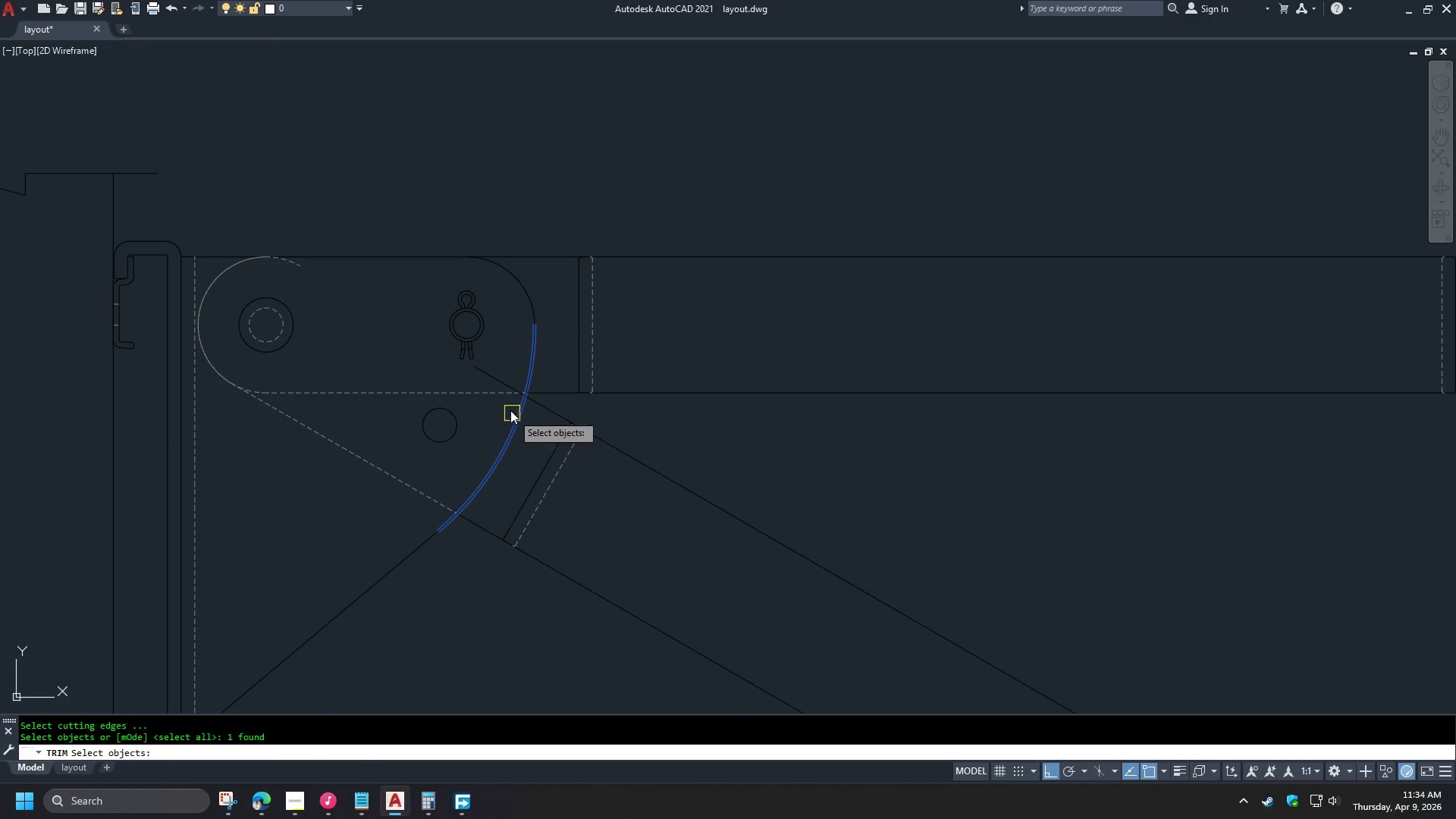 
key(Space)
 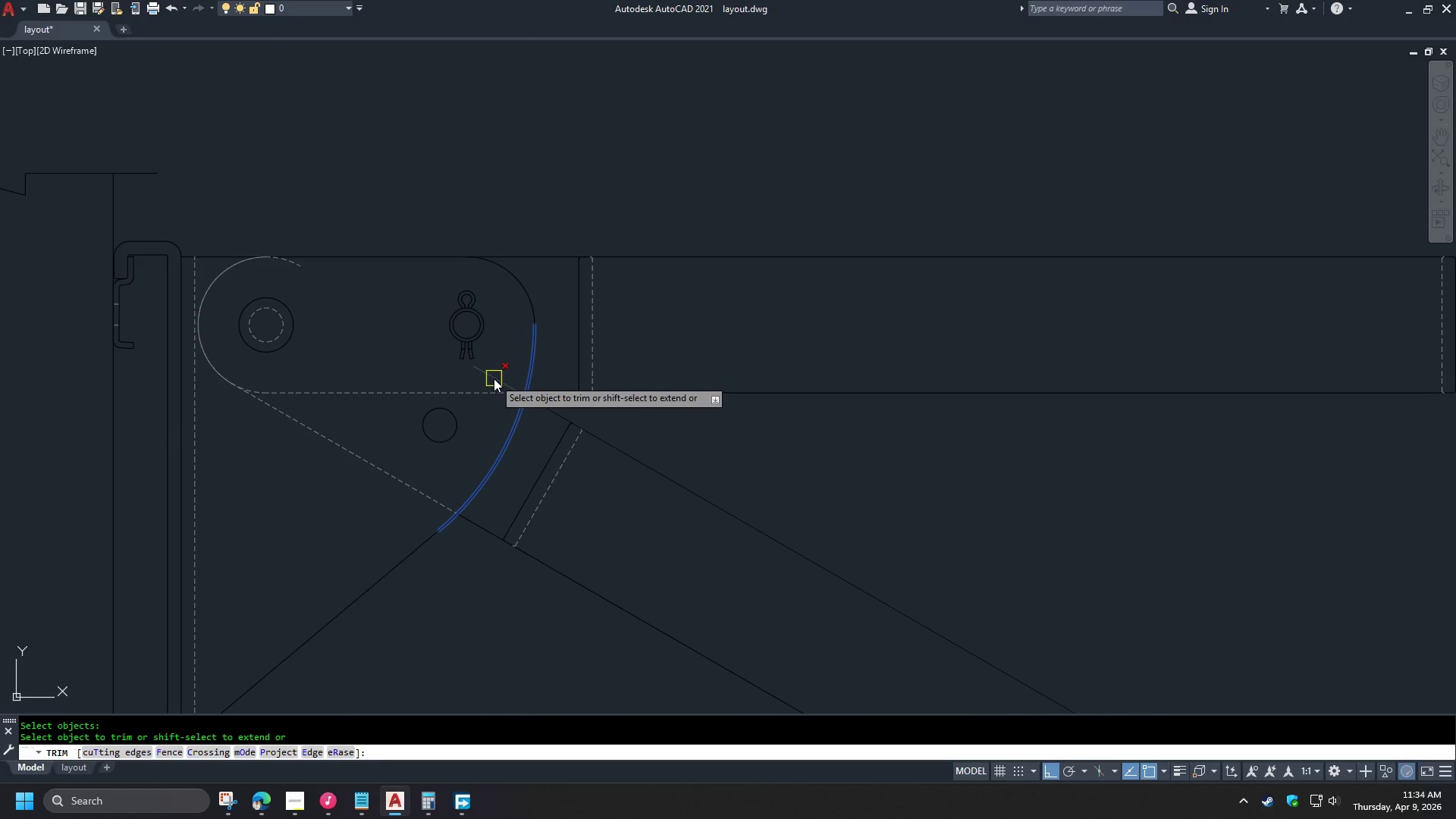 
left_click([494, 378])
 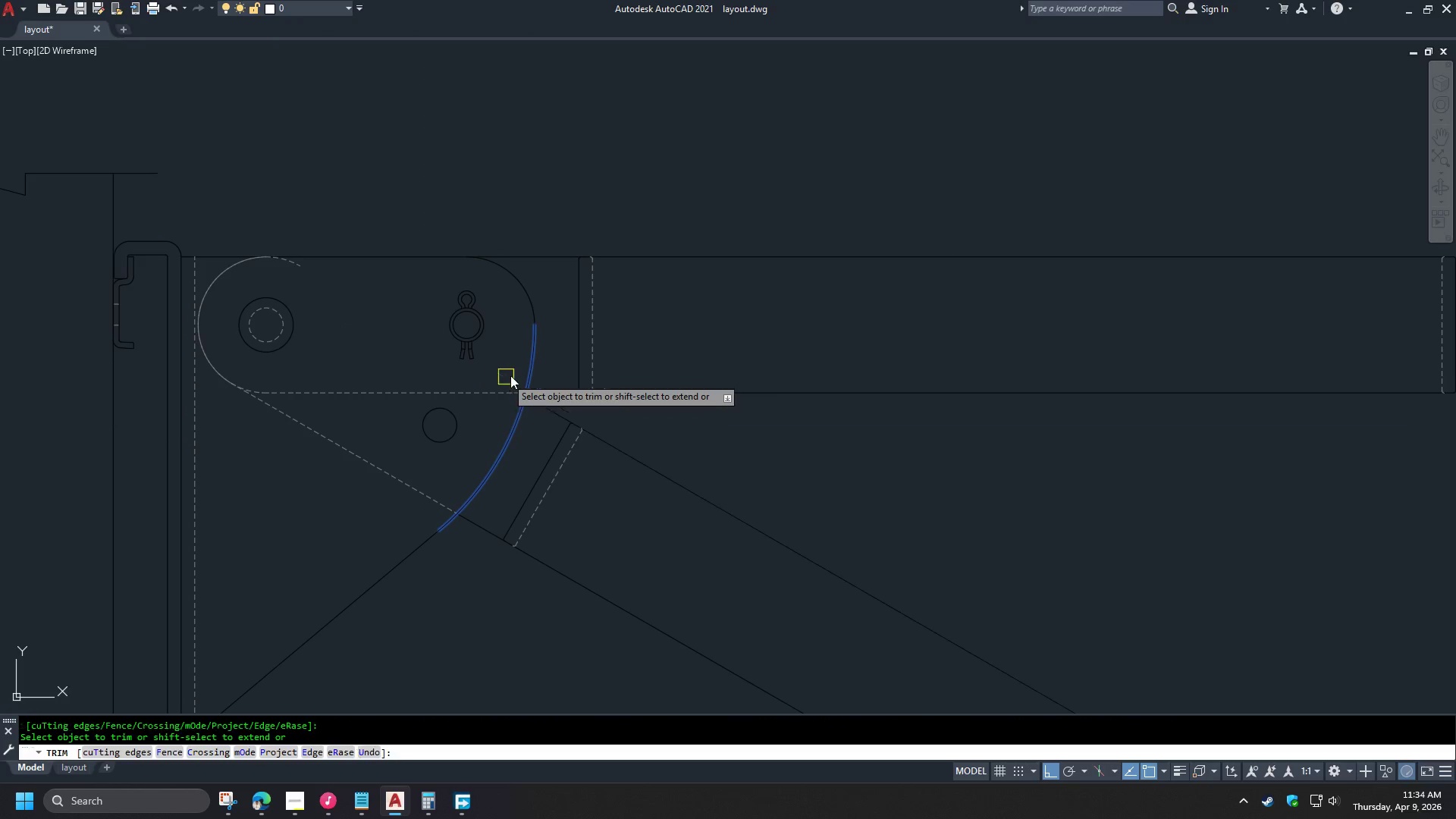 
key(Space)
 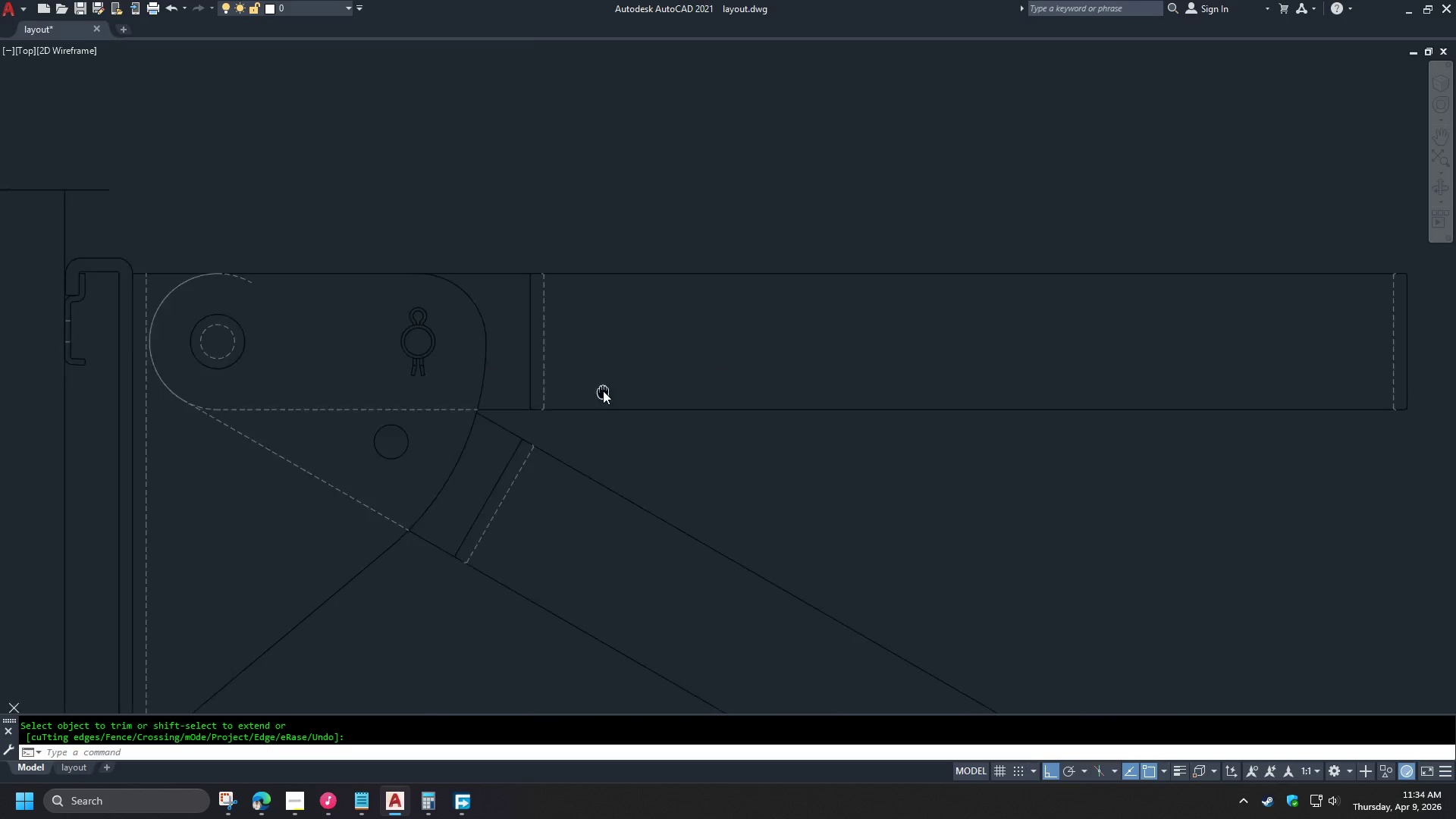 
scroll: coordinate [334, 413], scroll_direction: down, amount: 1.0
 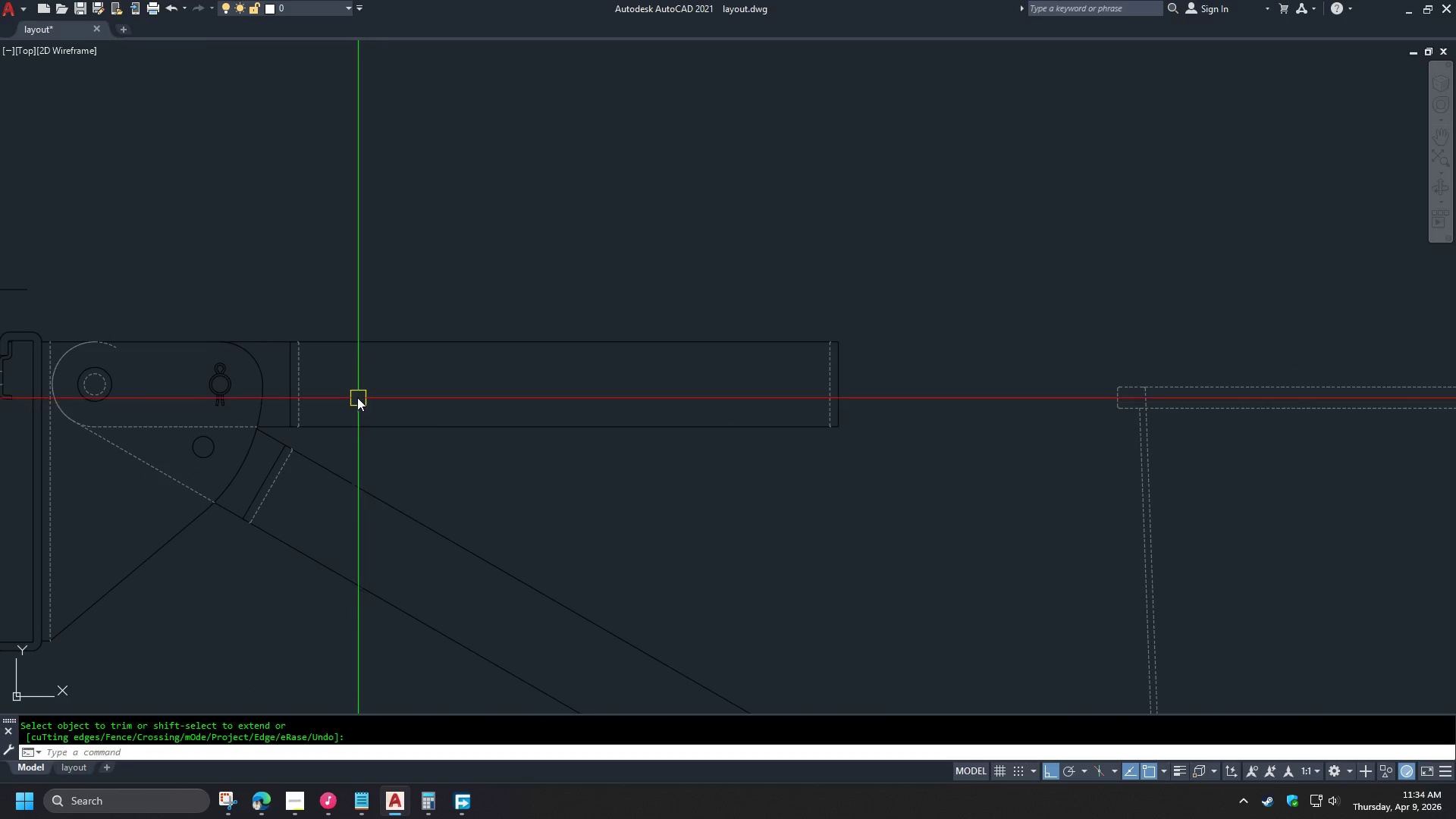 
type(ma )
 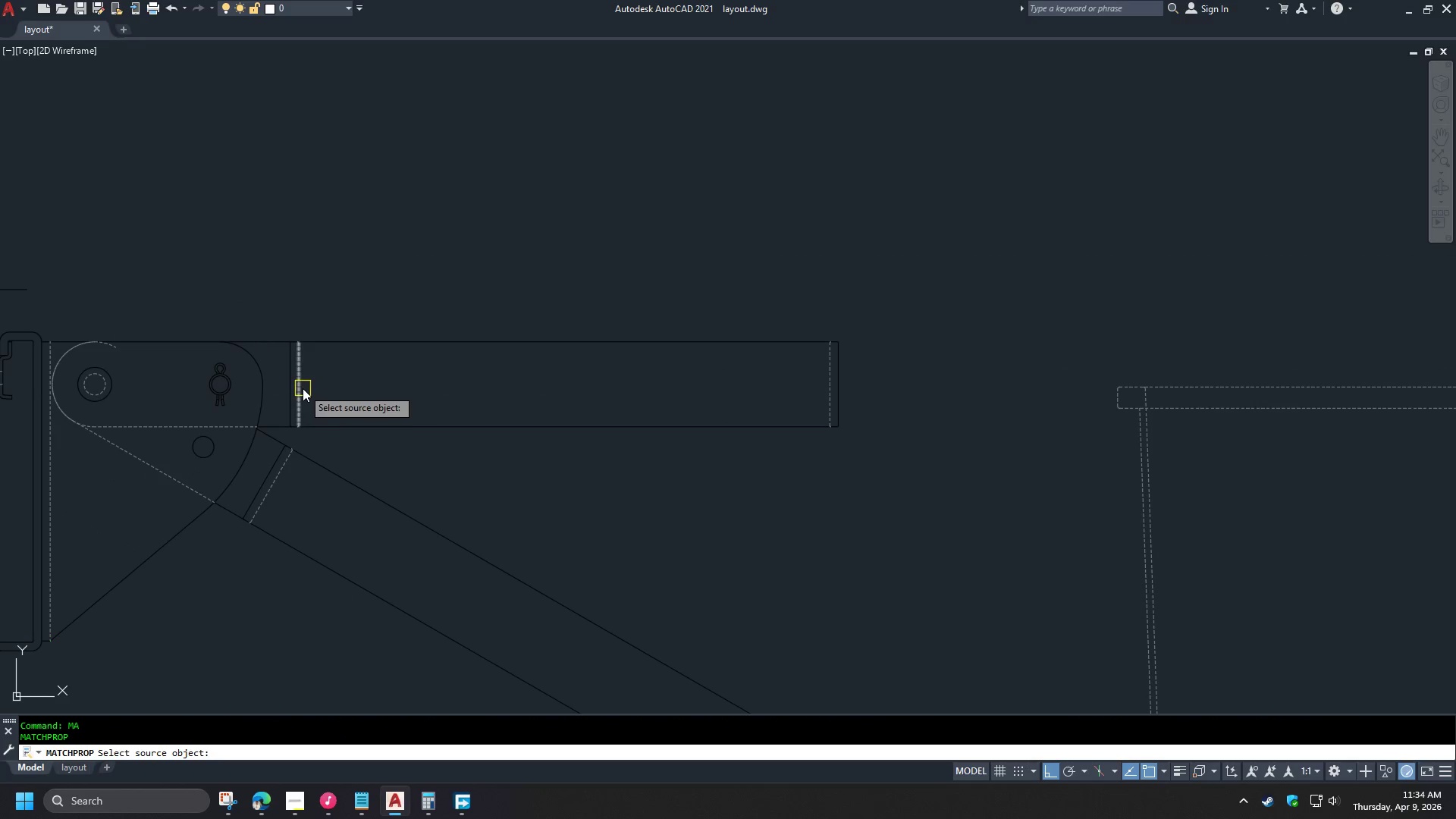 
left_click([302, 388])
 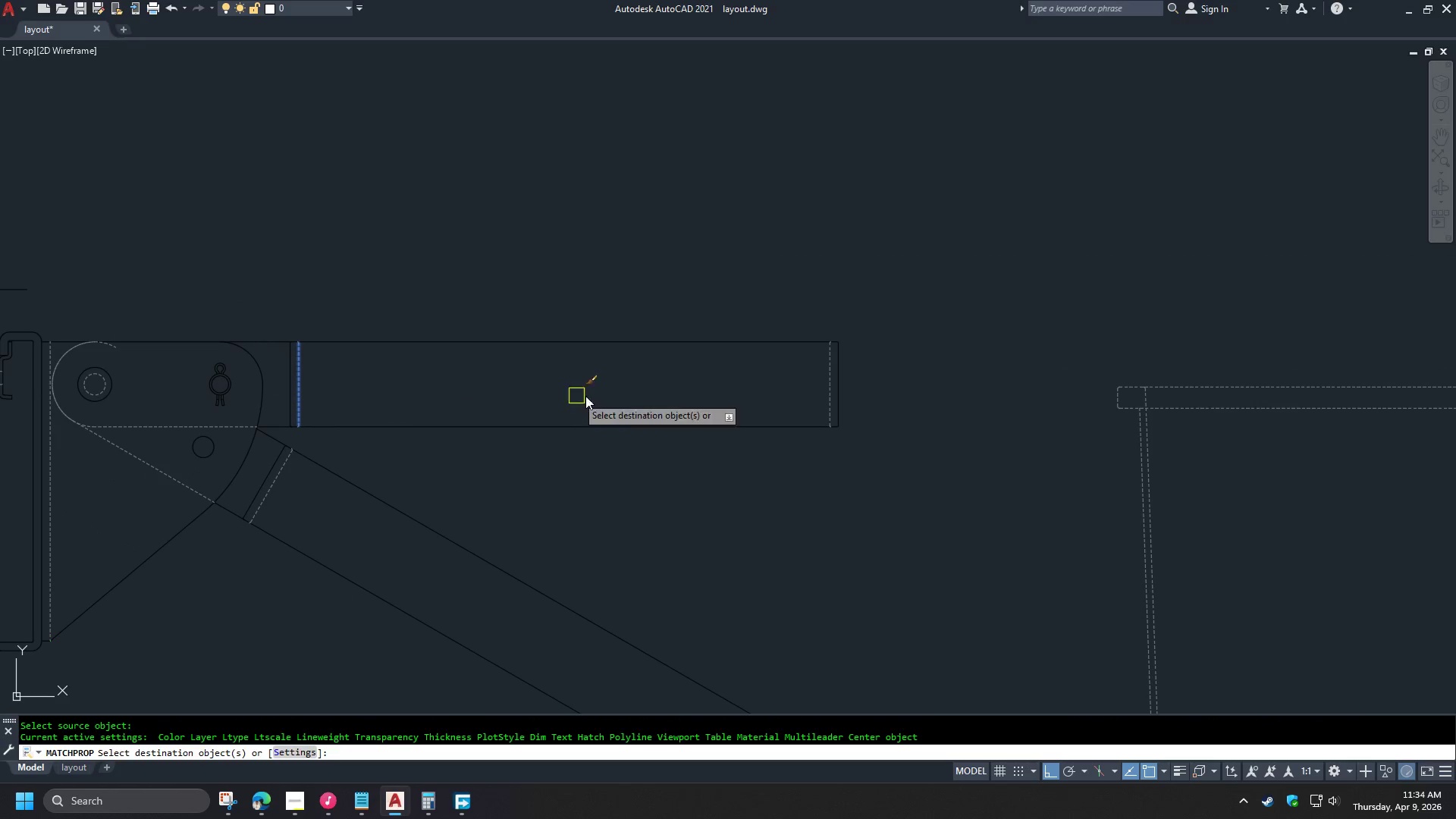 
scroll: coordinate [610, 392], scroll_direction: down, amount: 1.0
 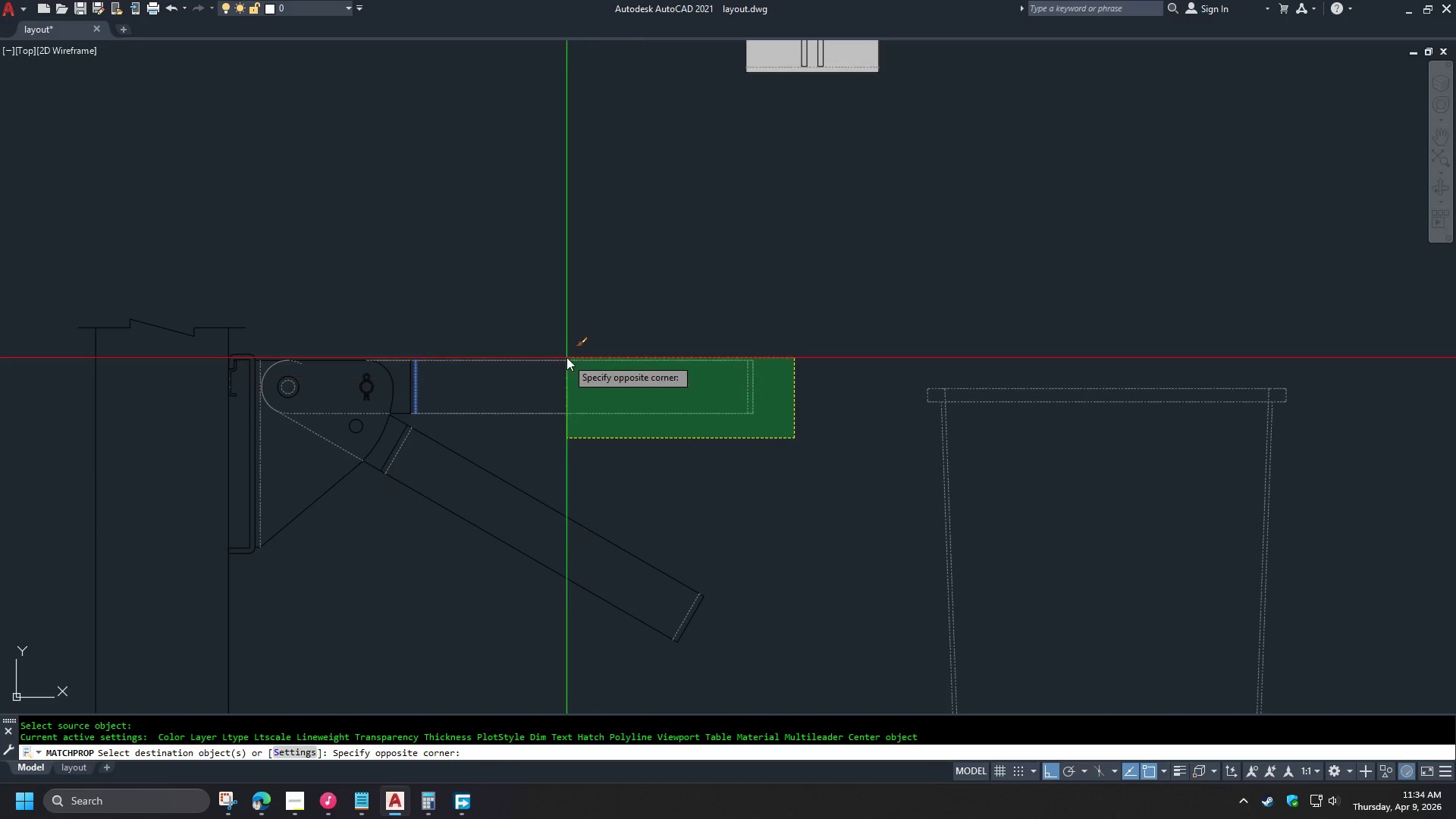 
left_click([535, 331])
 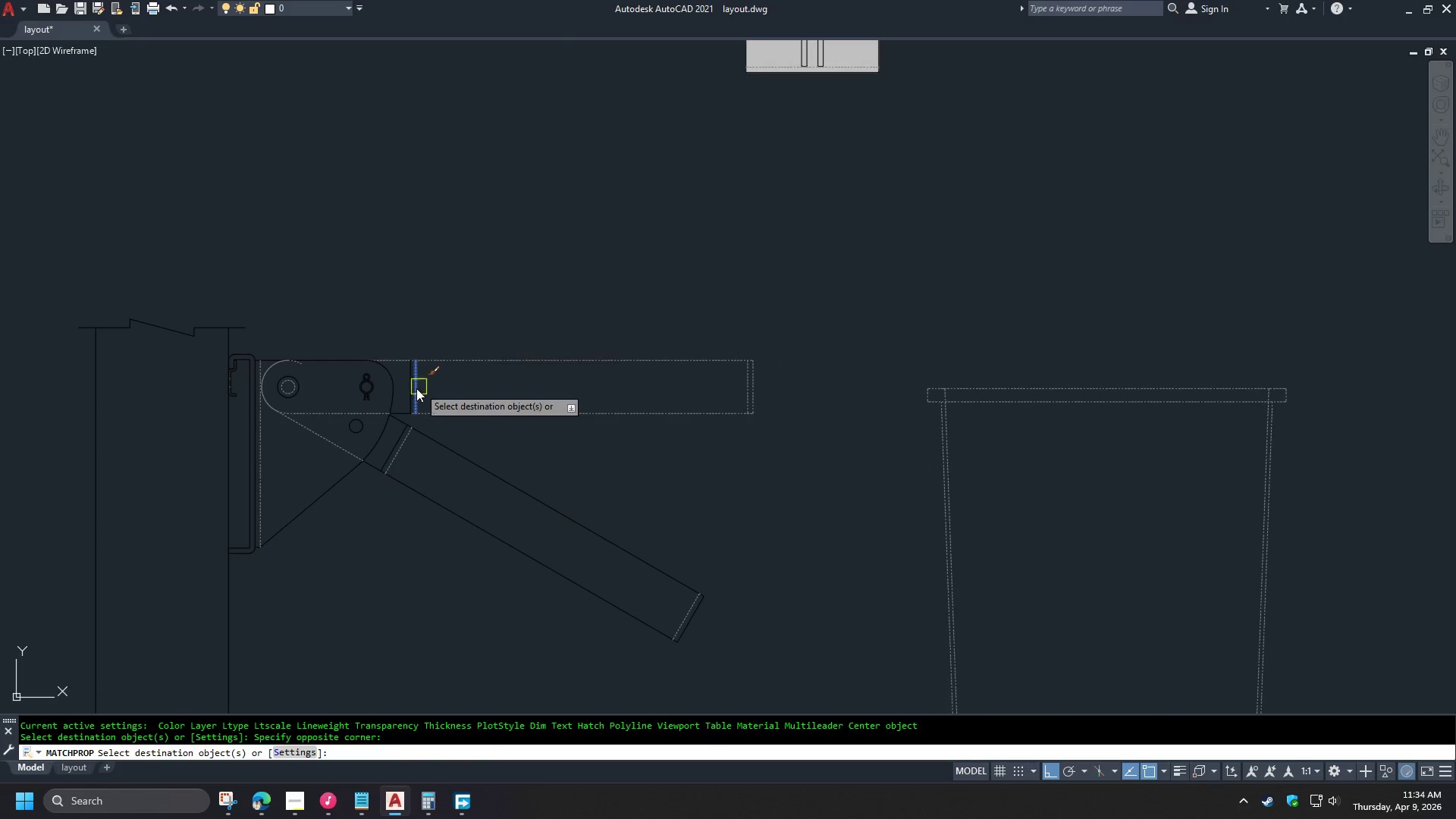 
scroll: coordinate [413, 391], scroll_direction: up, amount: 2.0
 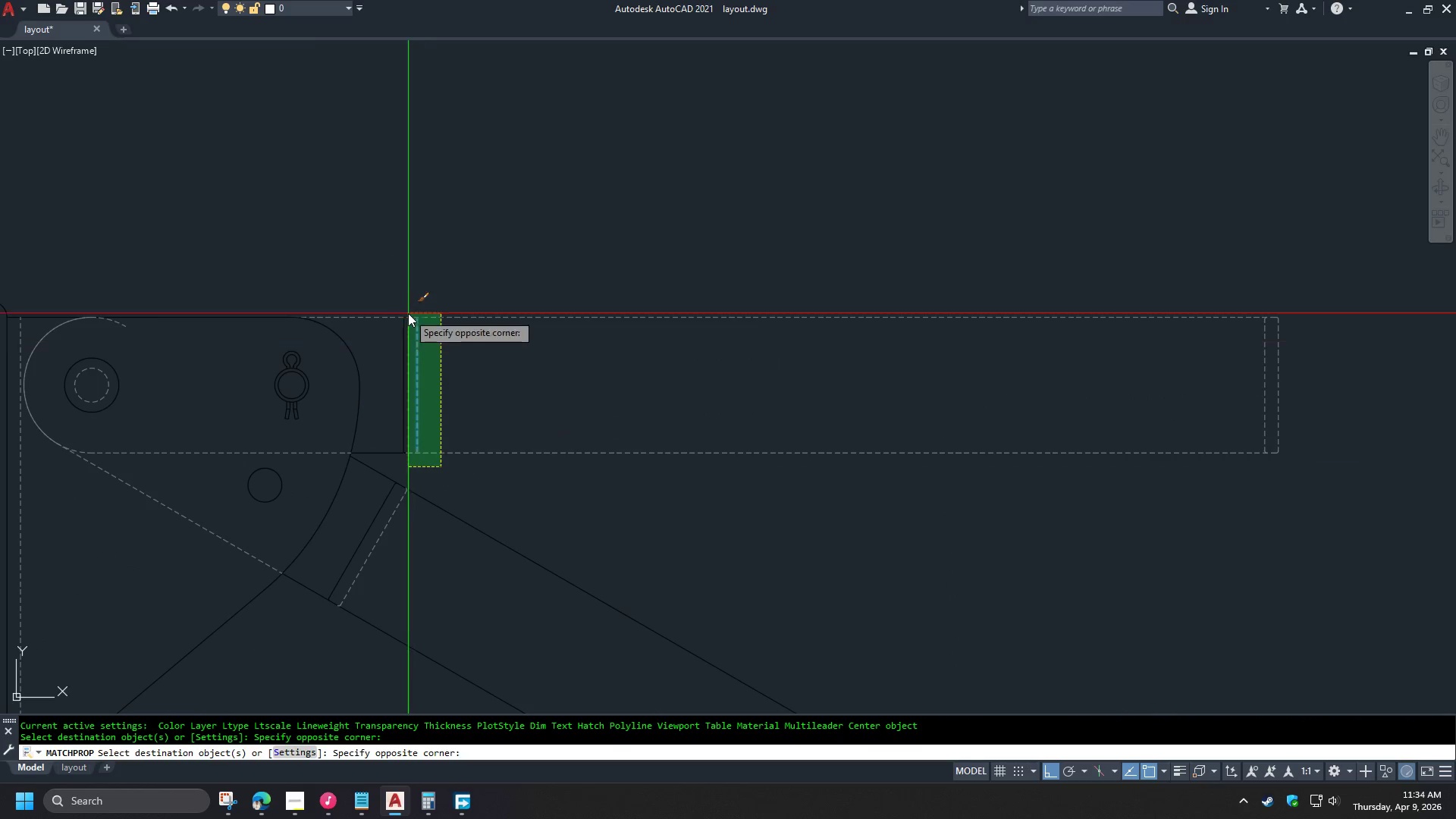 
left_click([388, 286])
 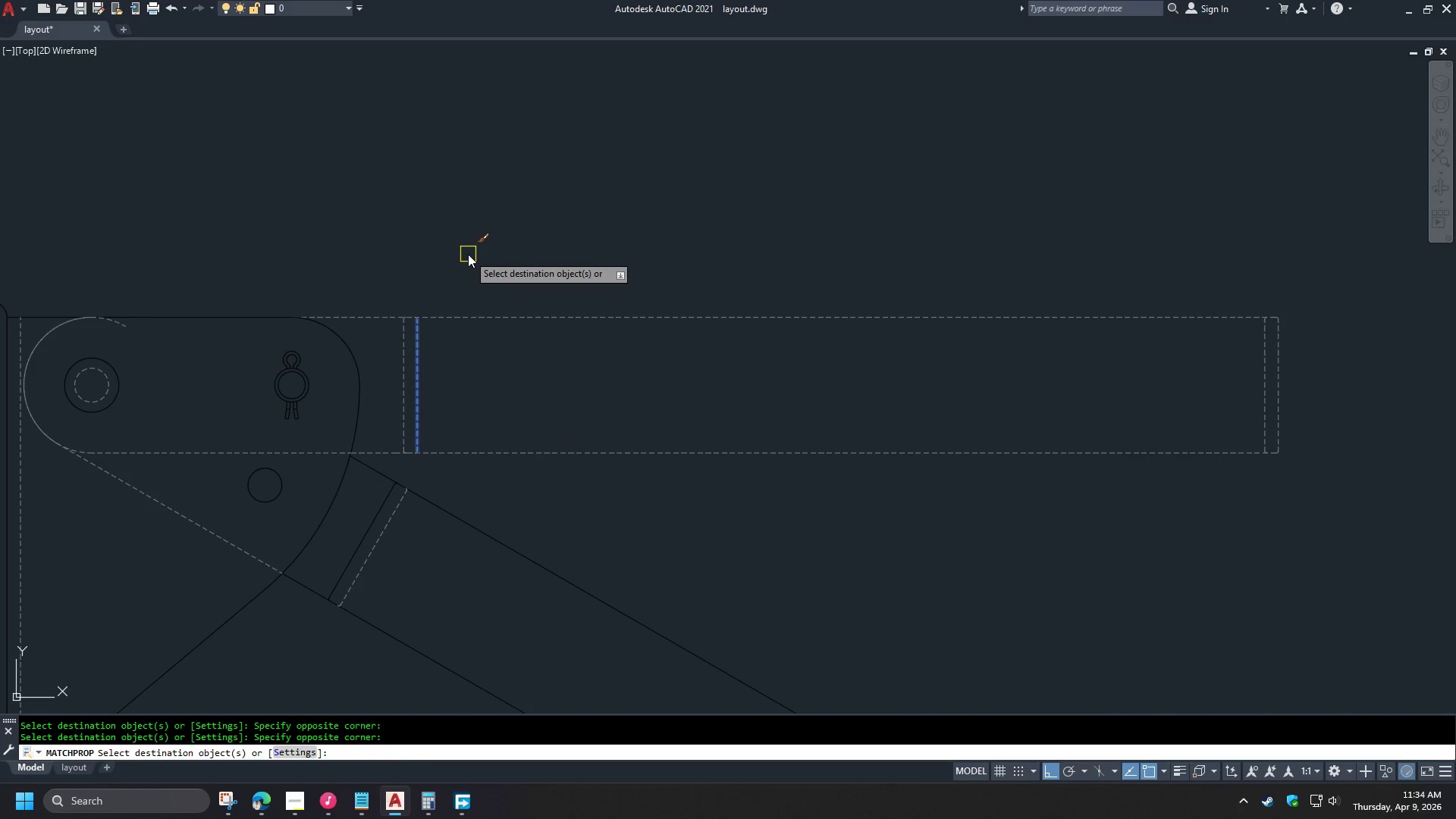 
key(Space)
 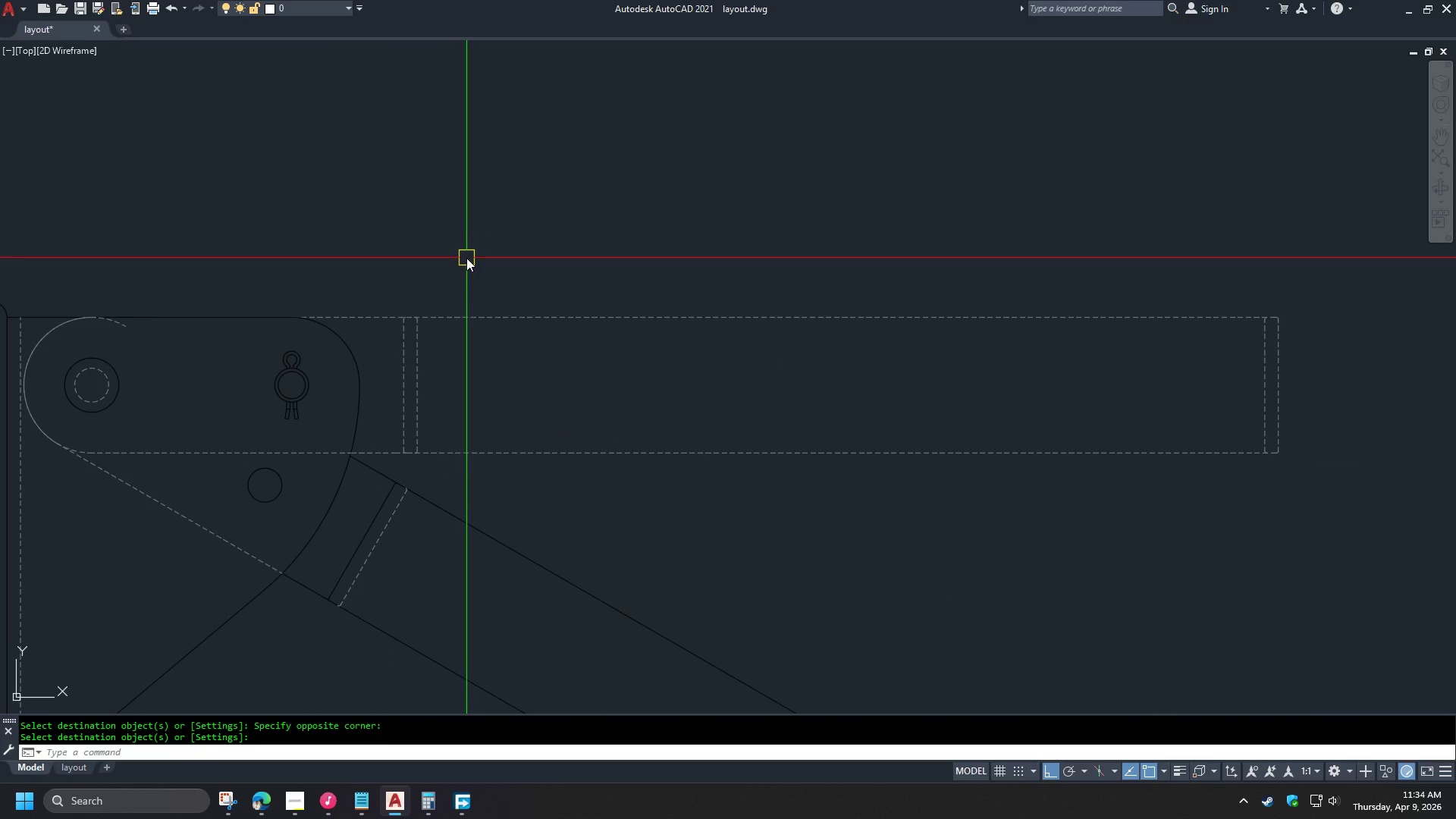 
type(re )
 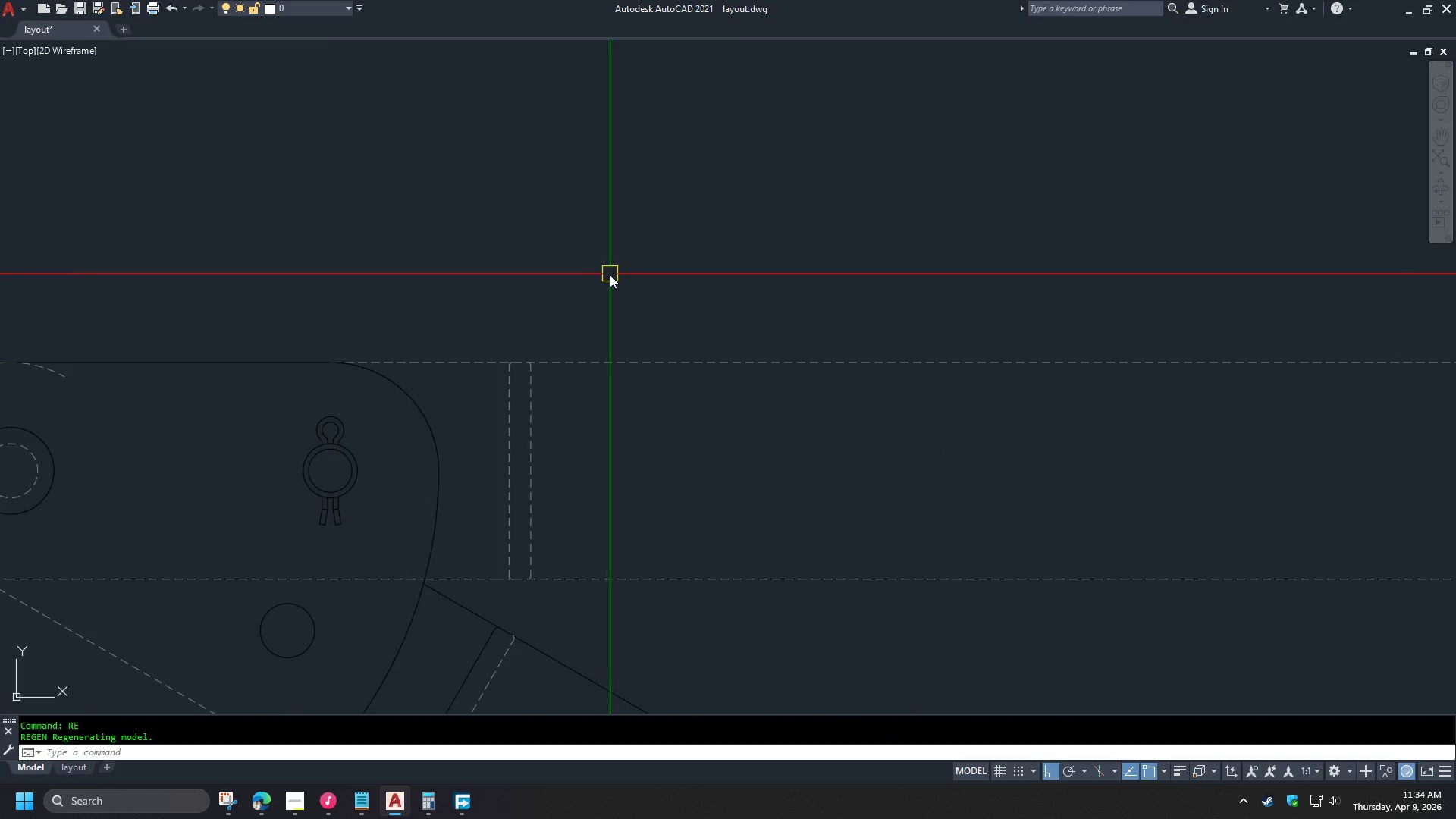 
scroll: coordinate [466, 259], scroll_direction: up, amount: 1.0
 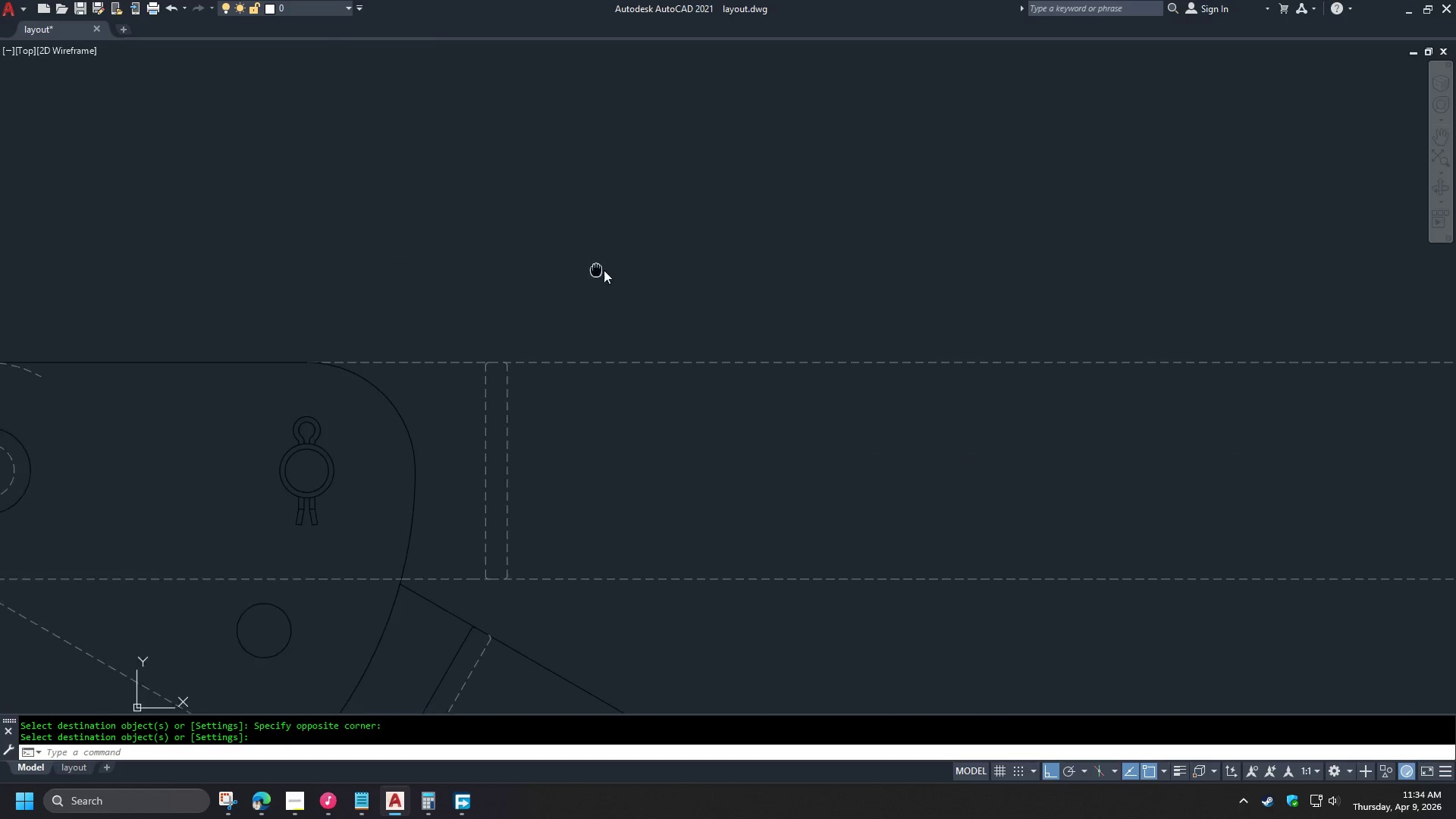 
scroll: coordinate [612, 276], scroll_direction: down, amount: 1.0
 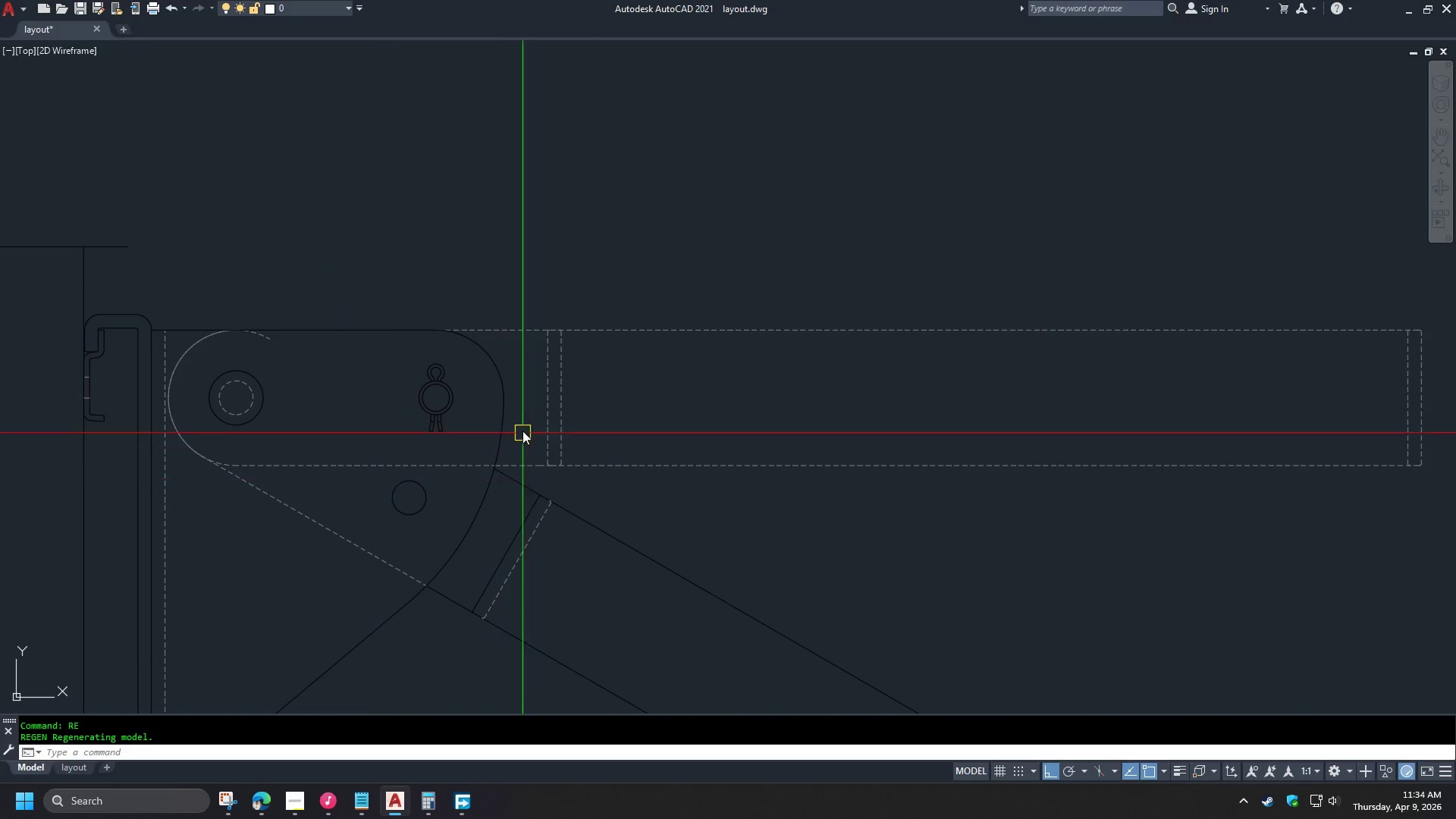 
type(tr )
 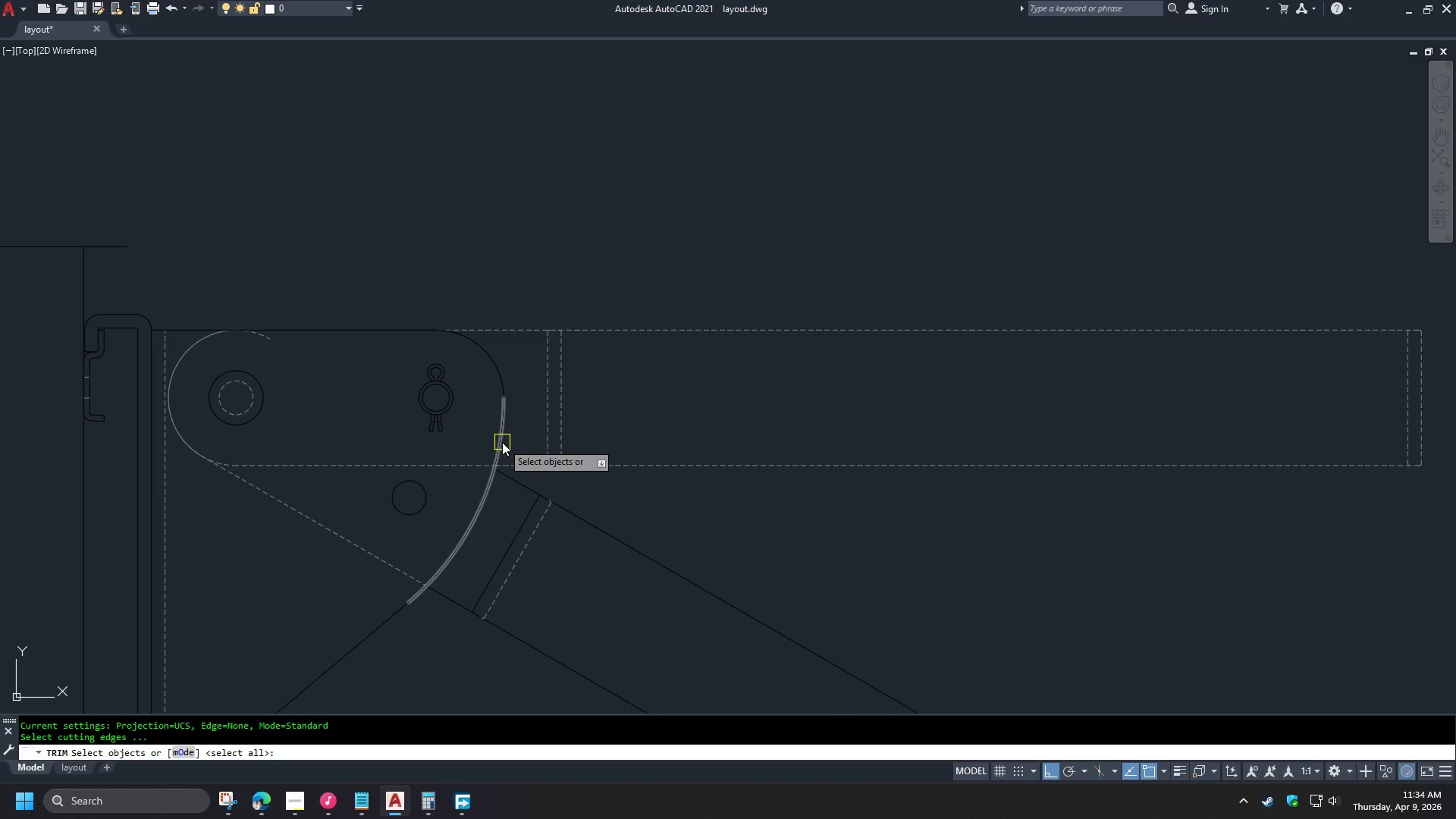 
left_click([502, 442])
 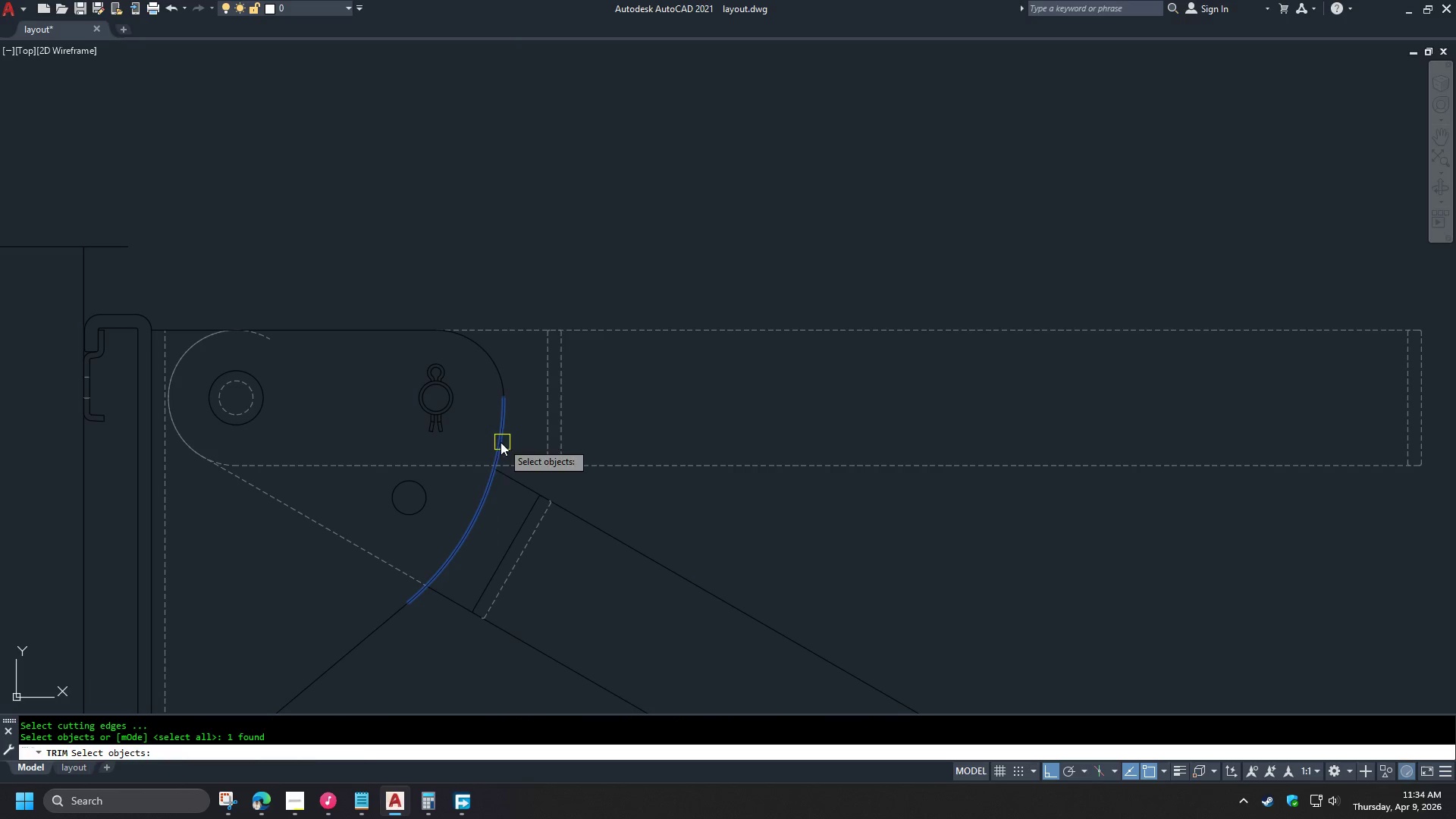 
key(Space)
 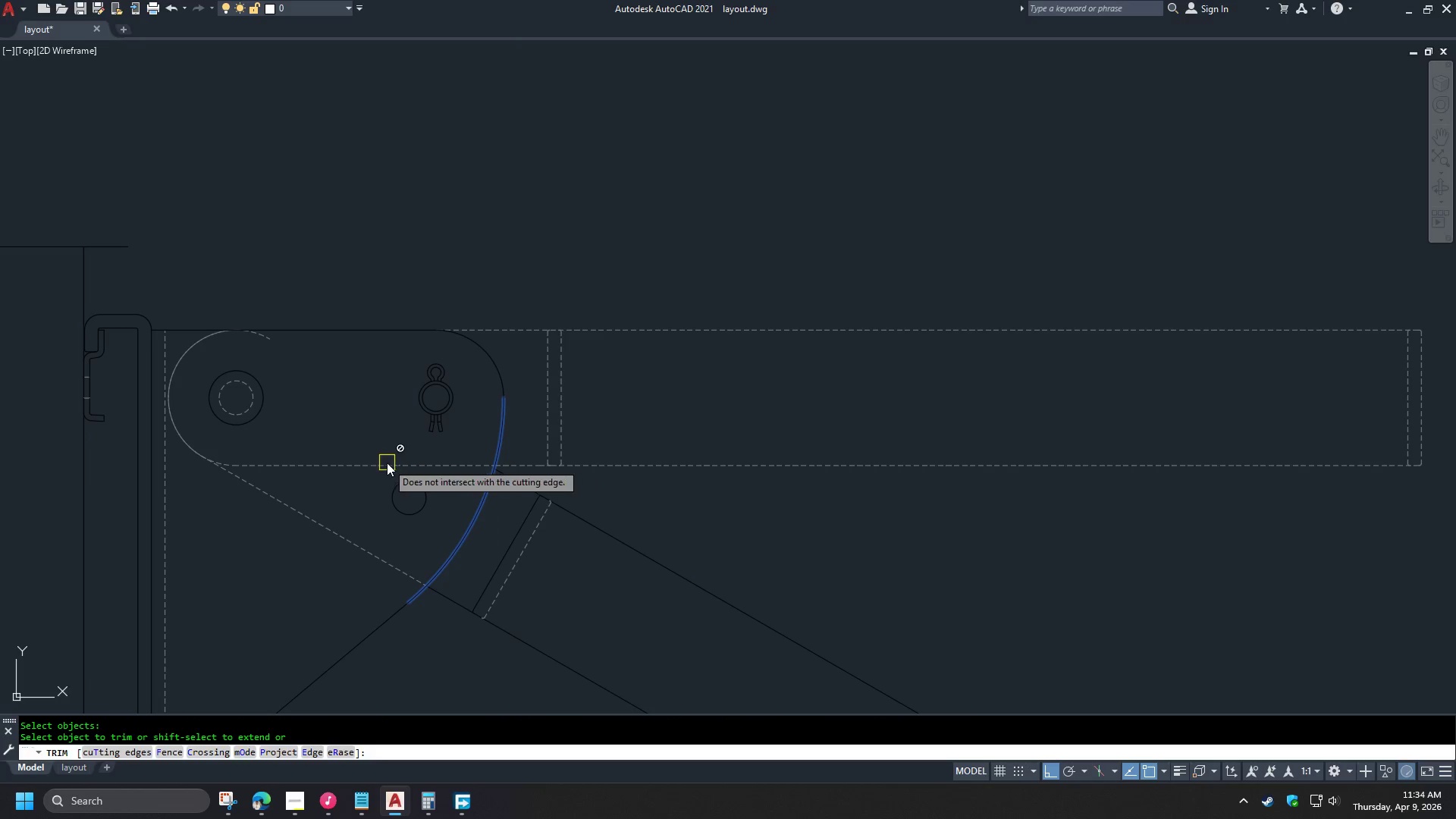 
key(Escape)
 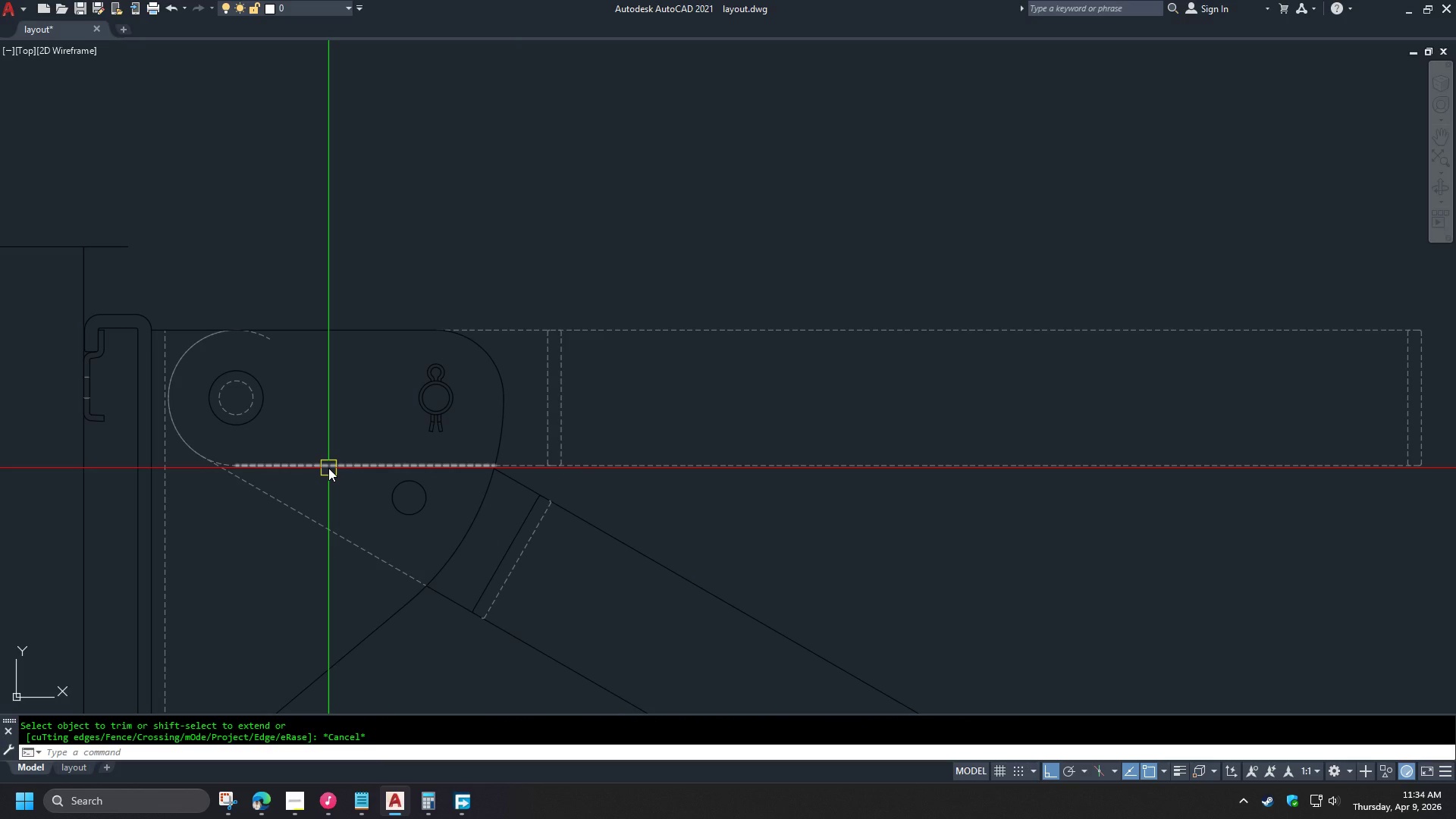 
left_click([328, 468])
 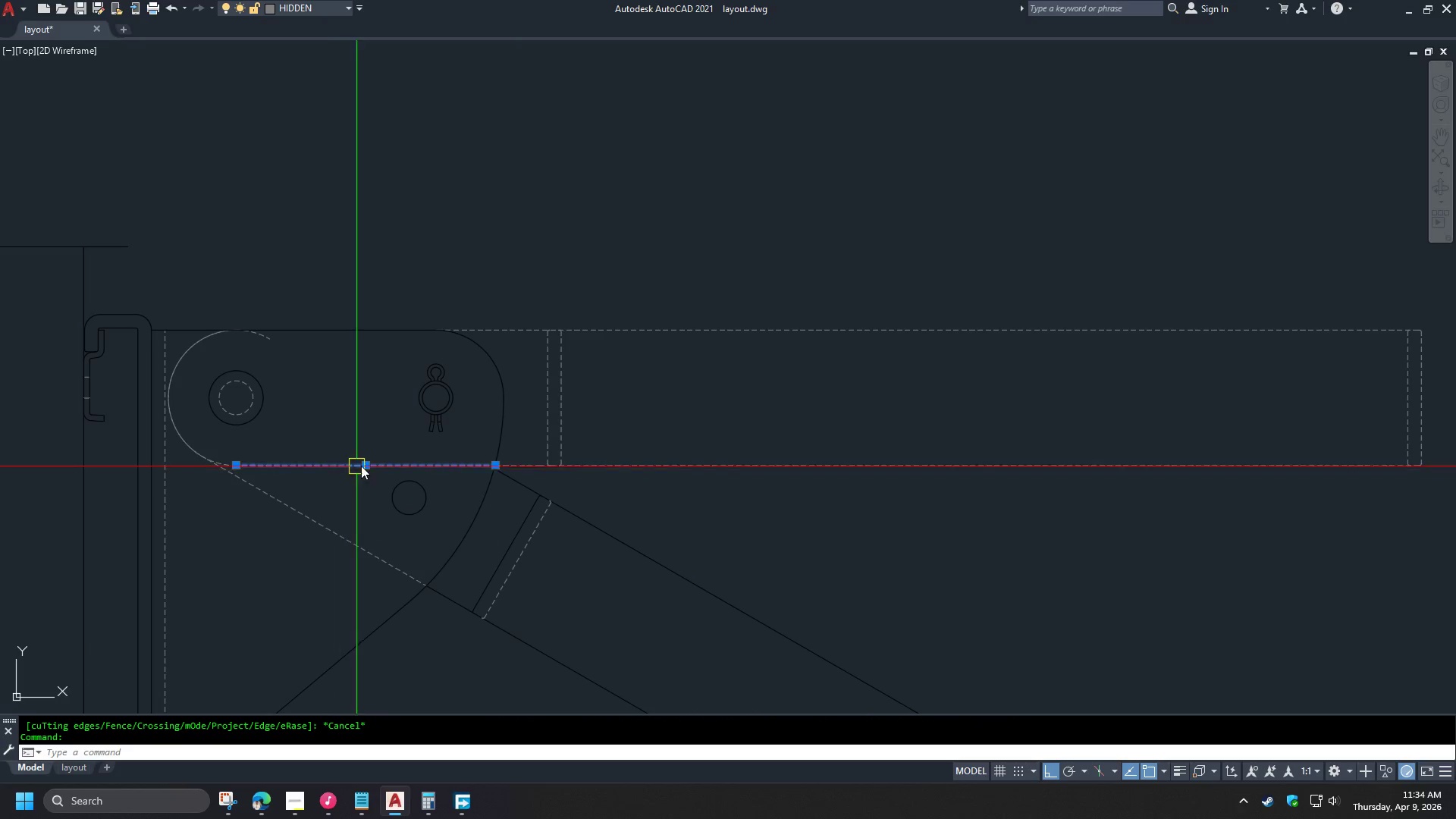 
scroll: coordinate [363, 465], scroll_direction: up, amount: 2.0
 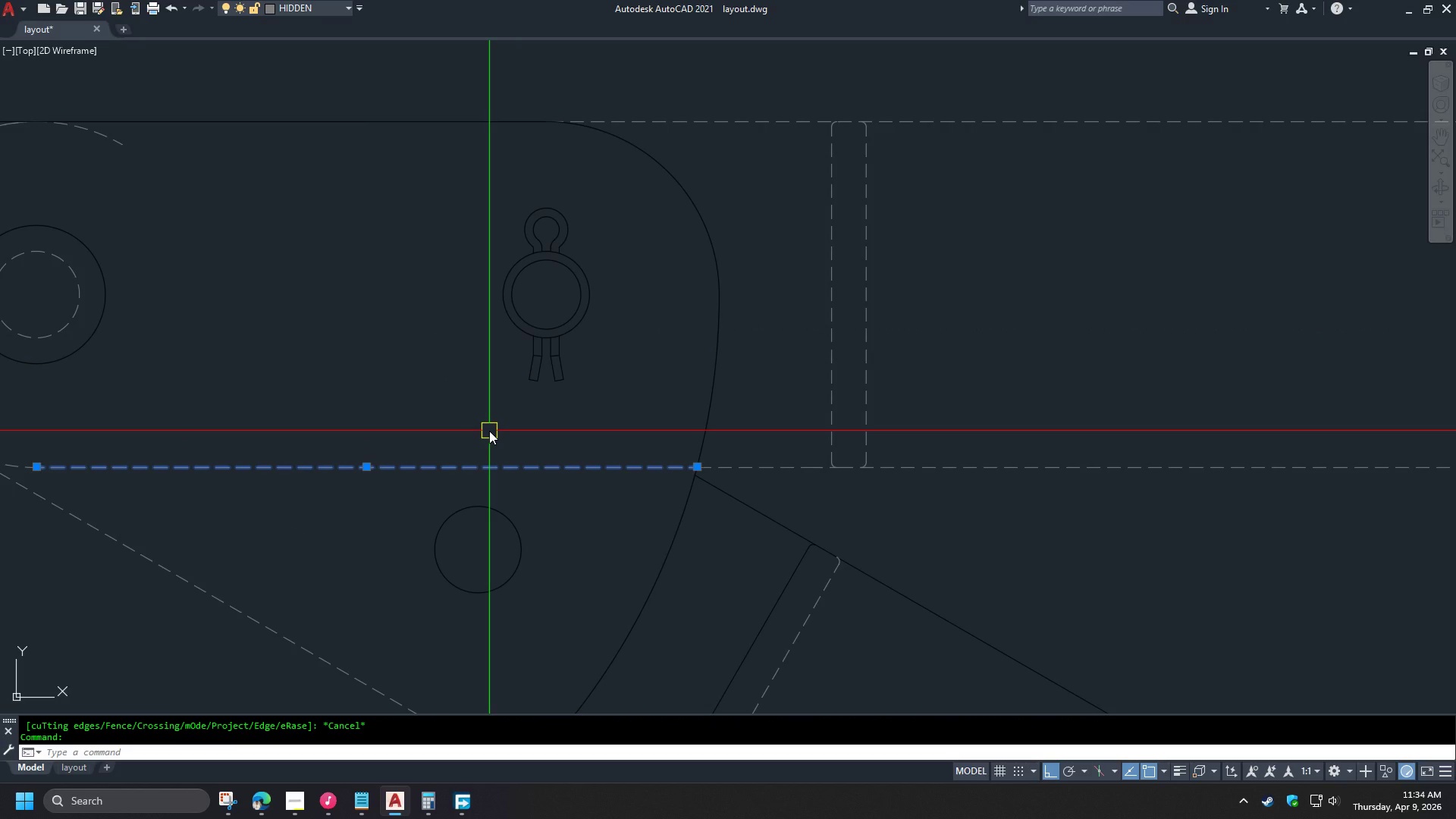 
key(E)
 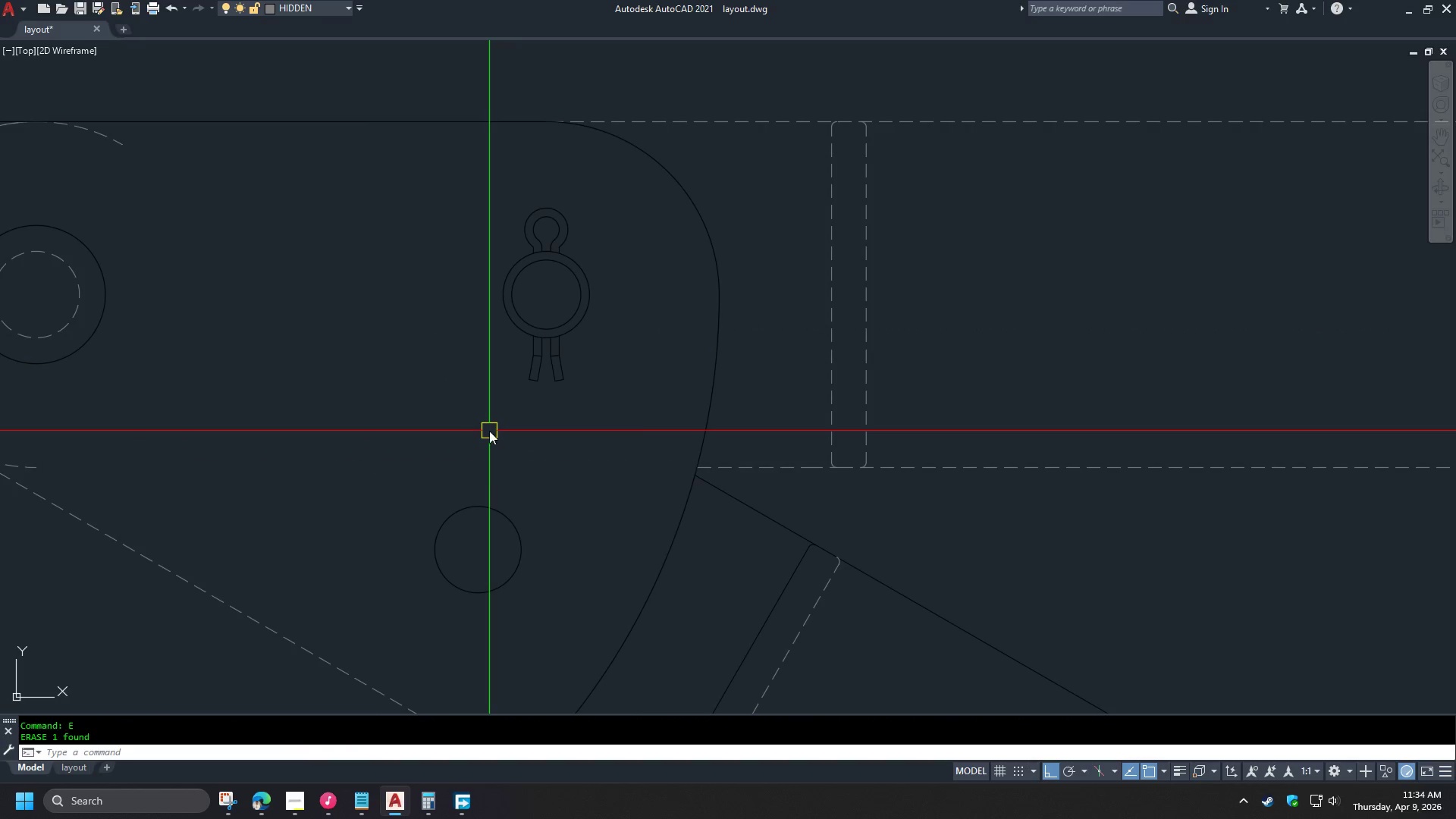 
key(Space)
 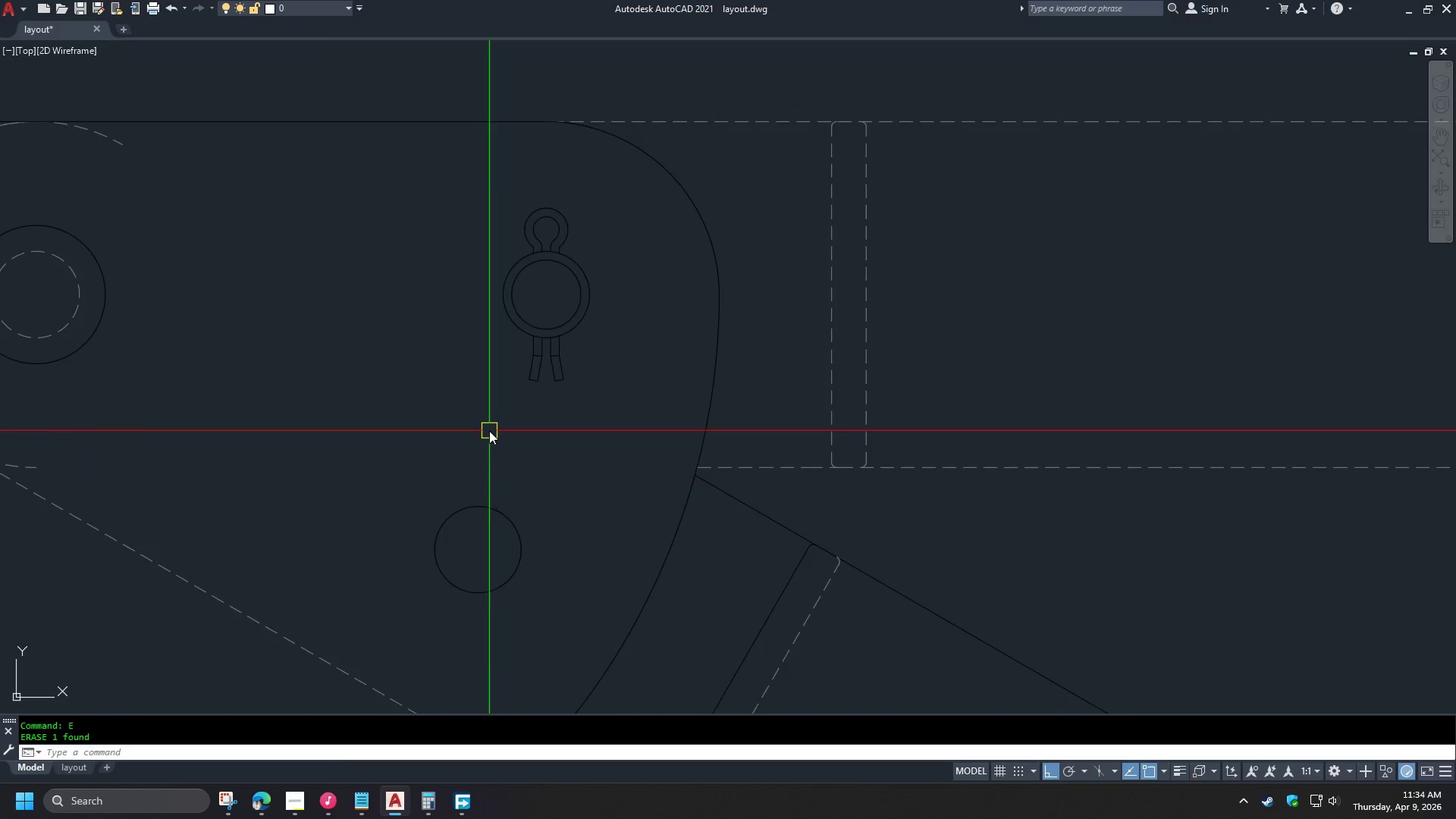 
scroll: coordinate [489, 431], scroll_direction: down, amount: 1.0
 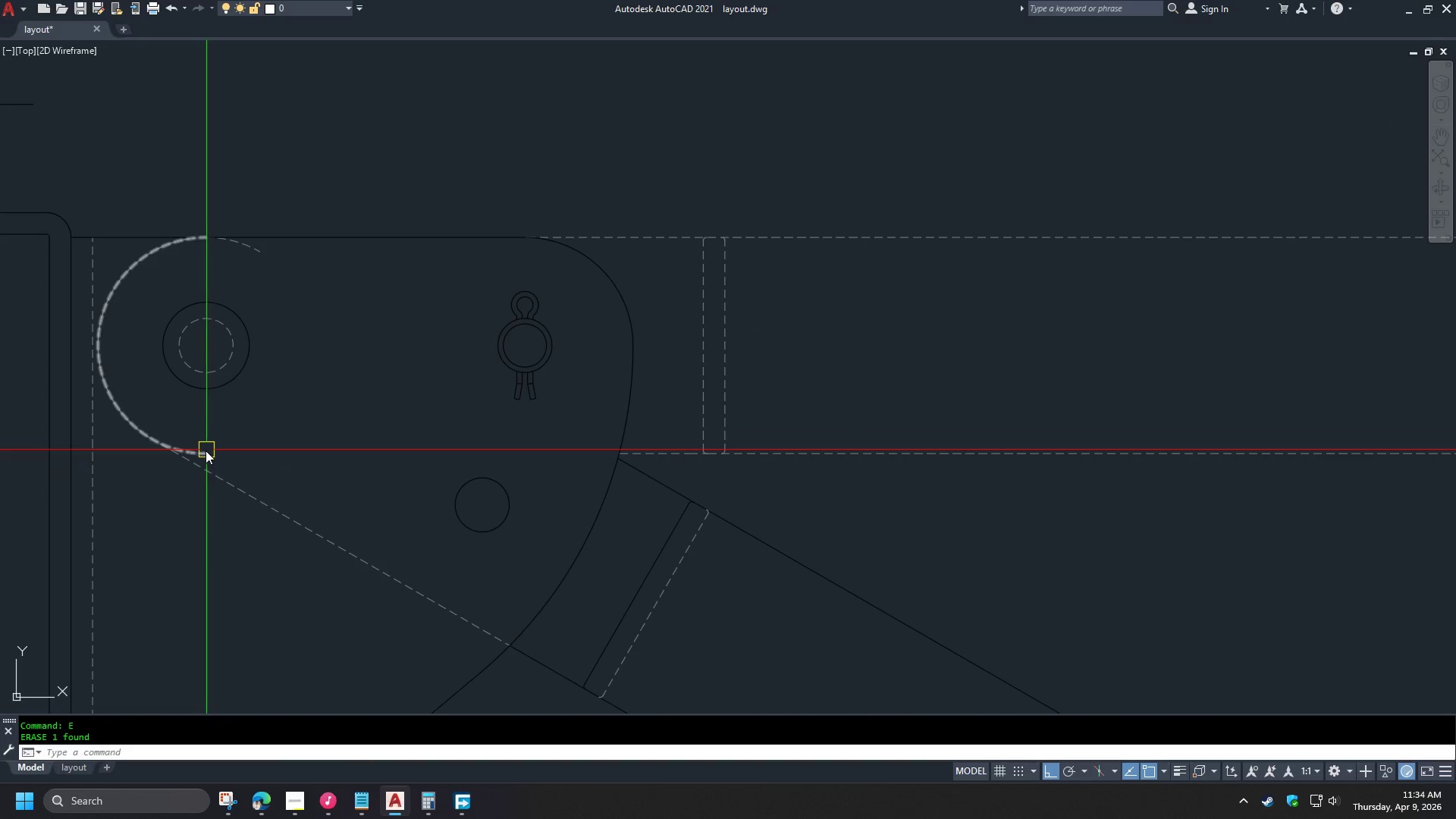 
left_click([206, 450])
 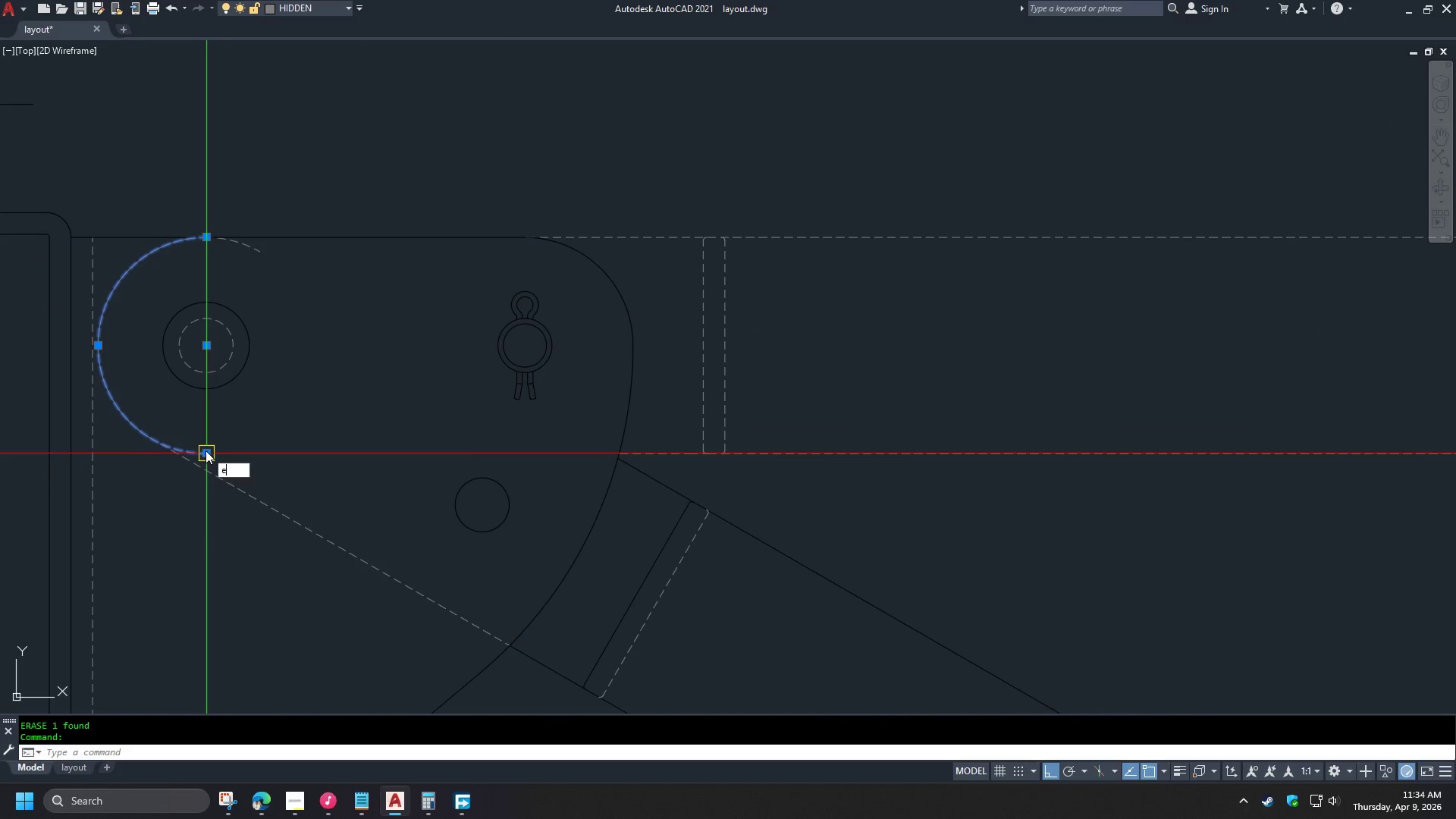 
key(E)
 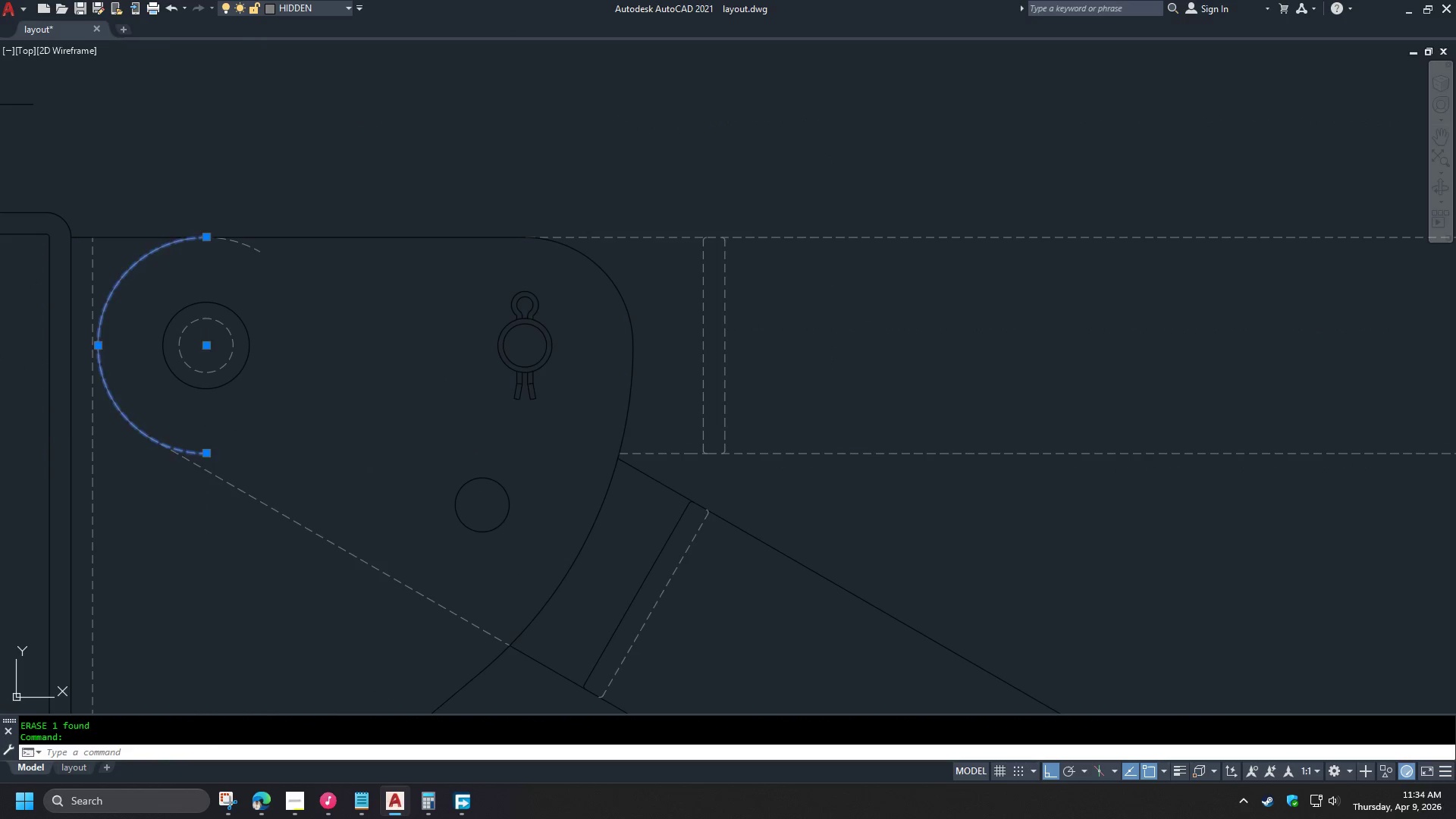 
key(Space)
 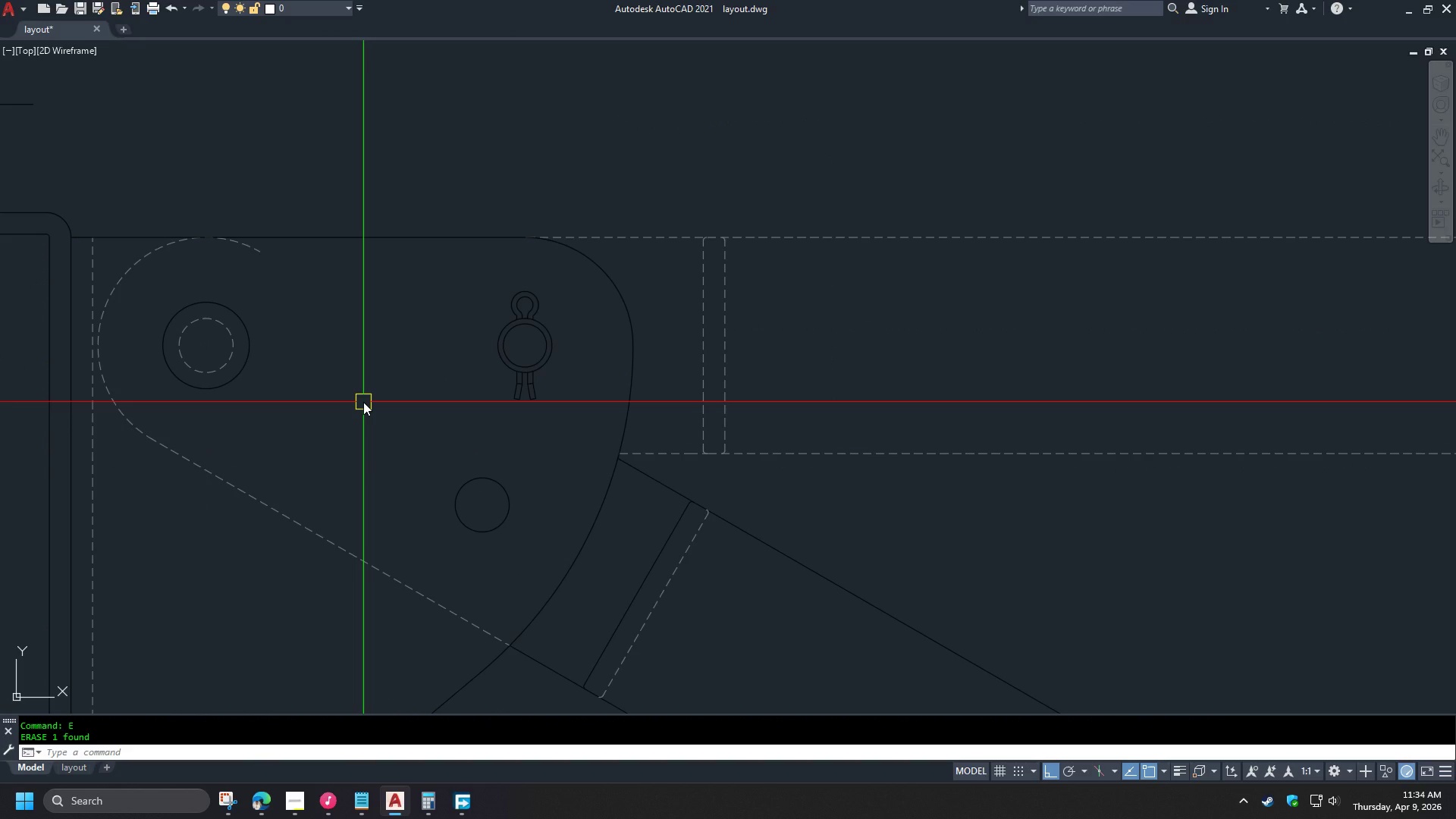 
scroll: coordinate [363, 402], scroll_direction: down, amount: 2.0
 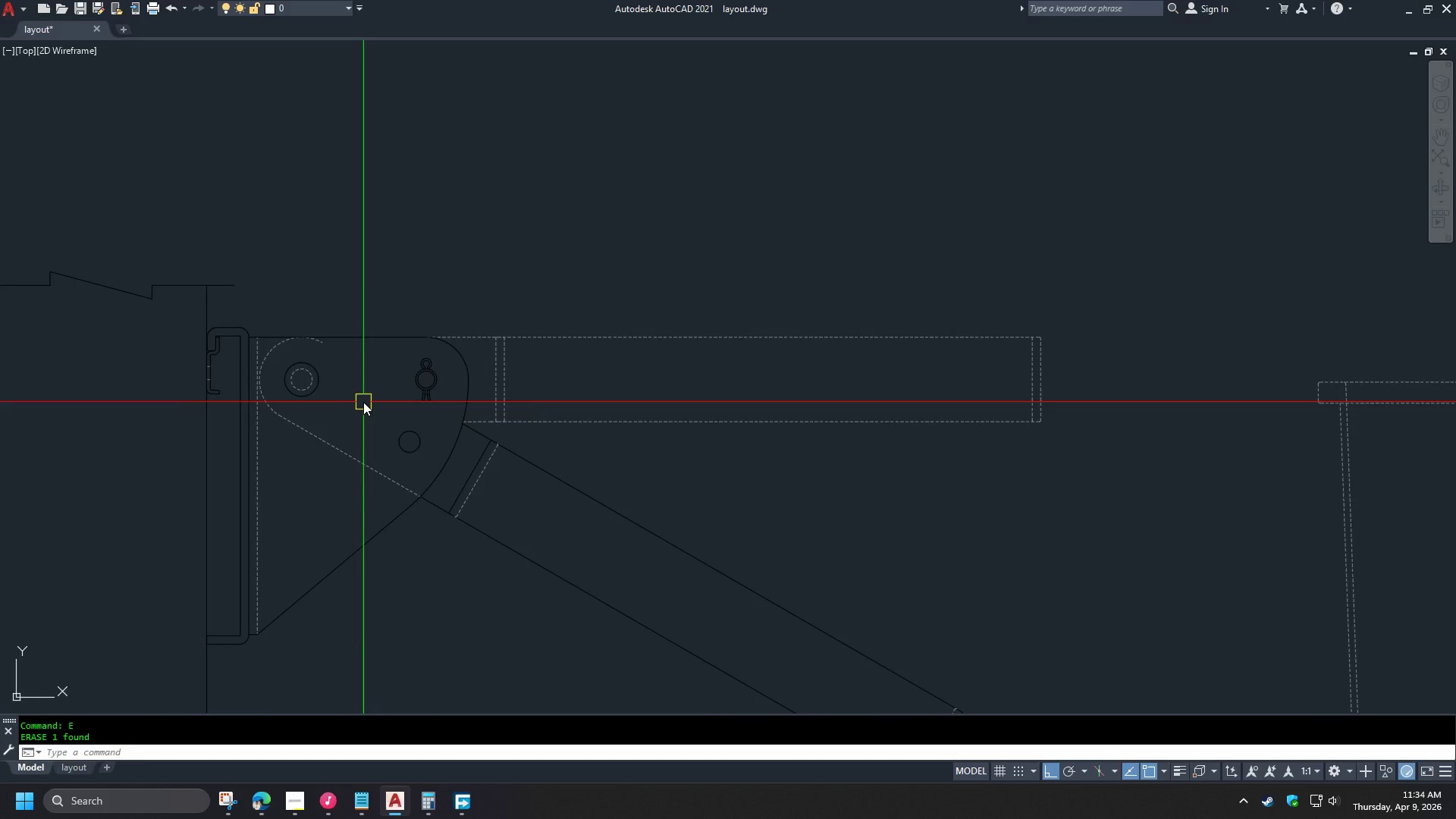 
scroll: coordinate [363, 402], scroll_direction: up, amount: 2.0
 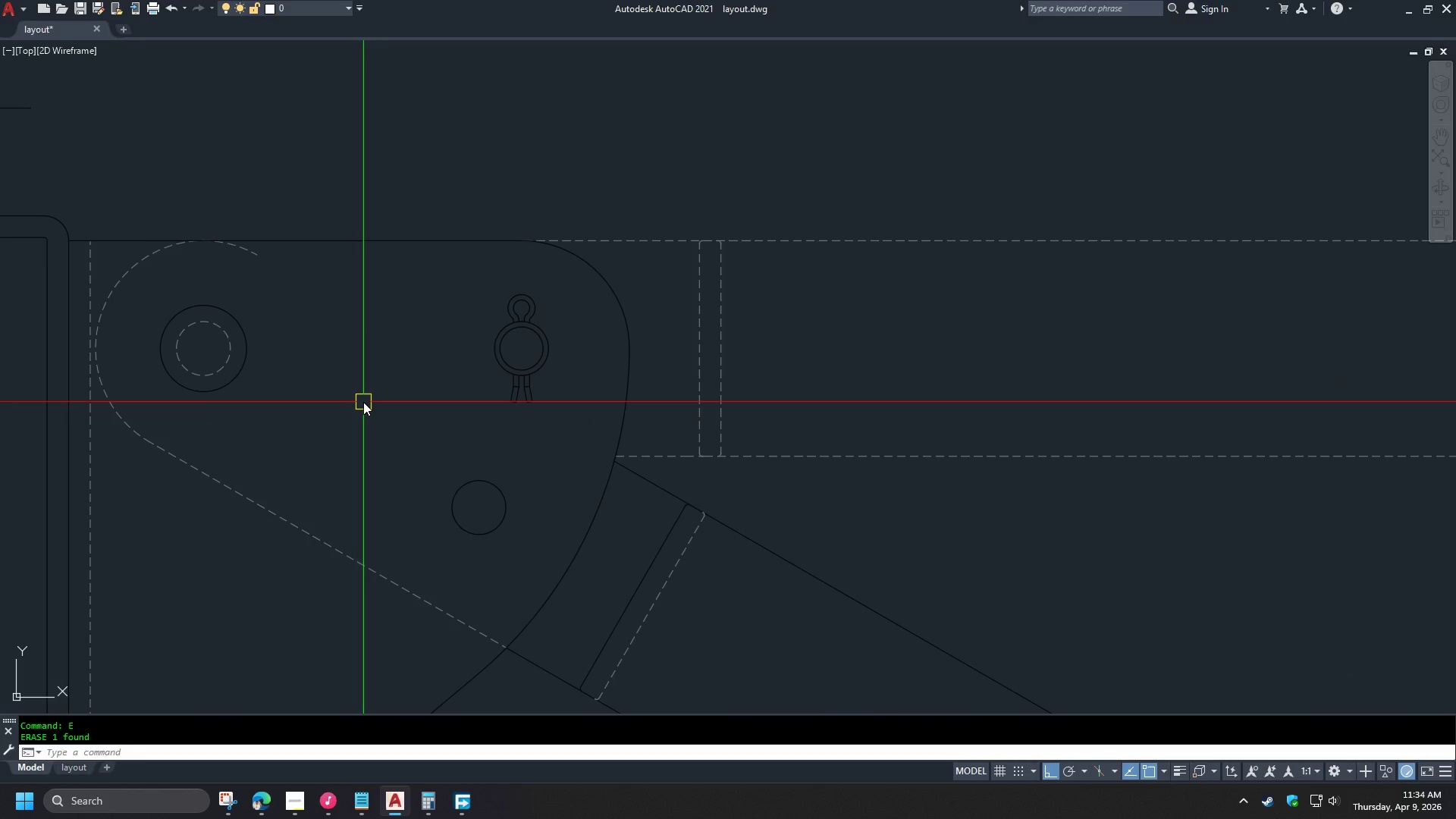 
key(O)
 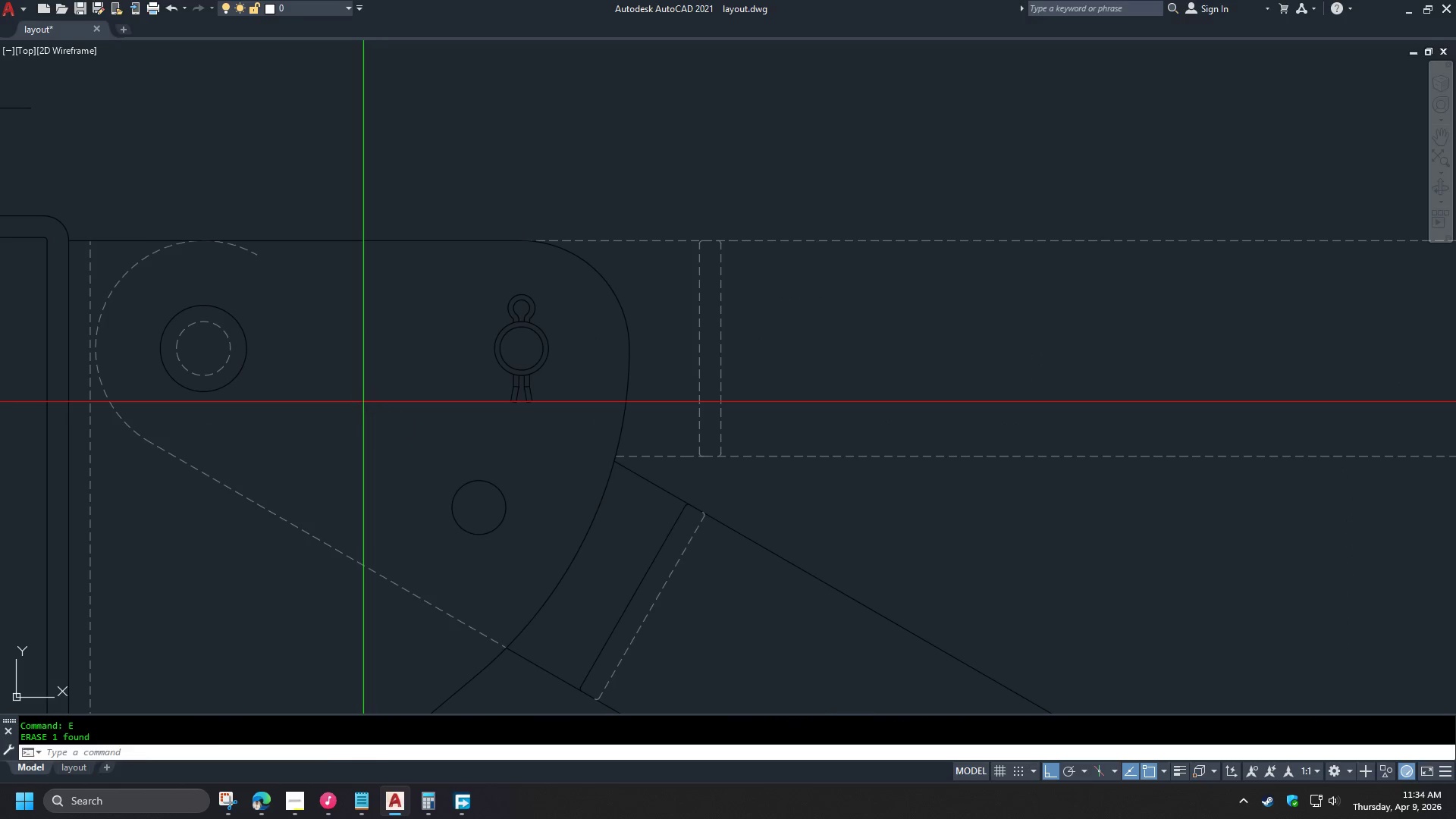 
key(Space)
 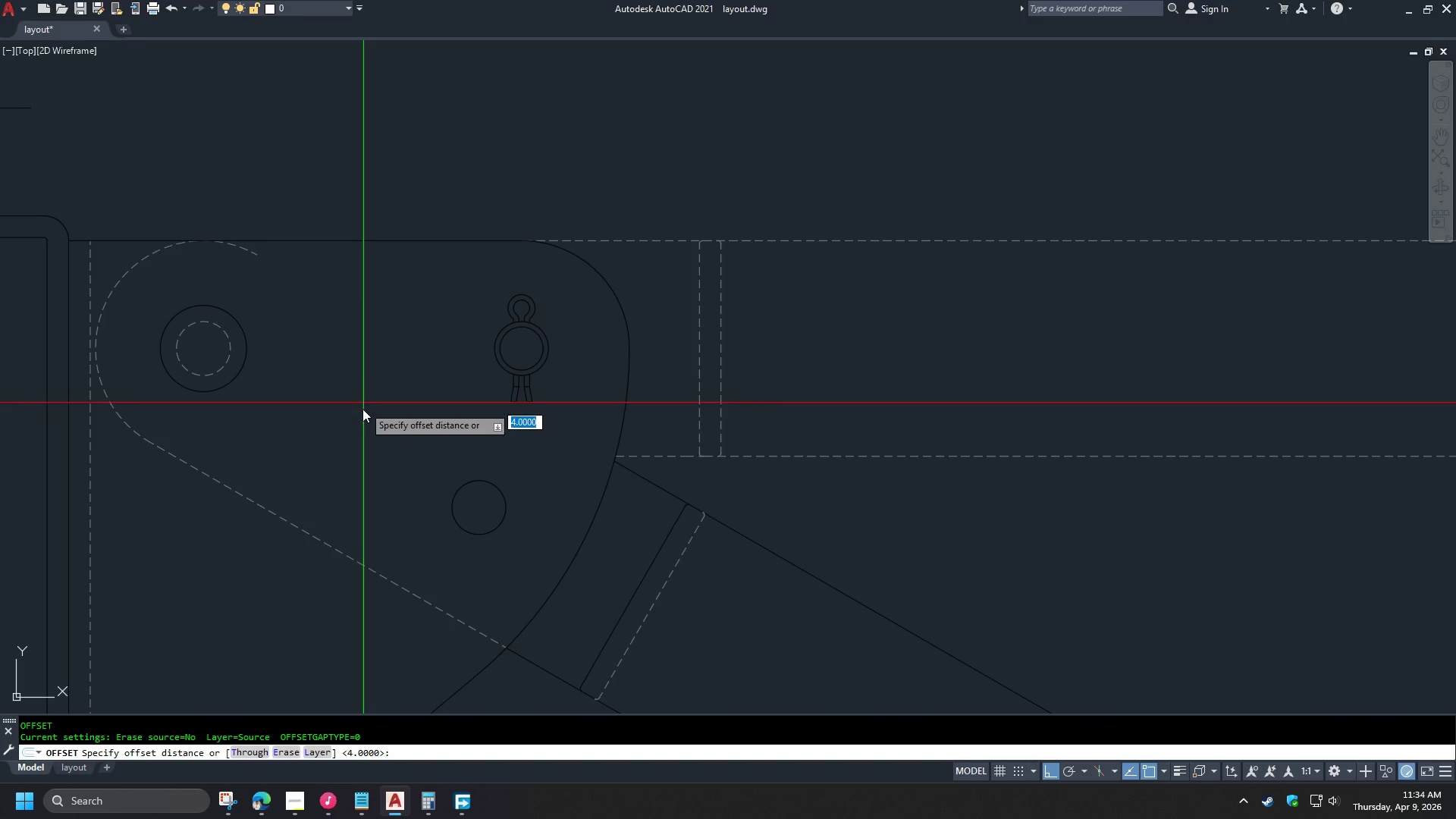 
key(T)
 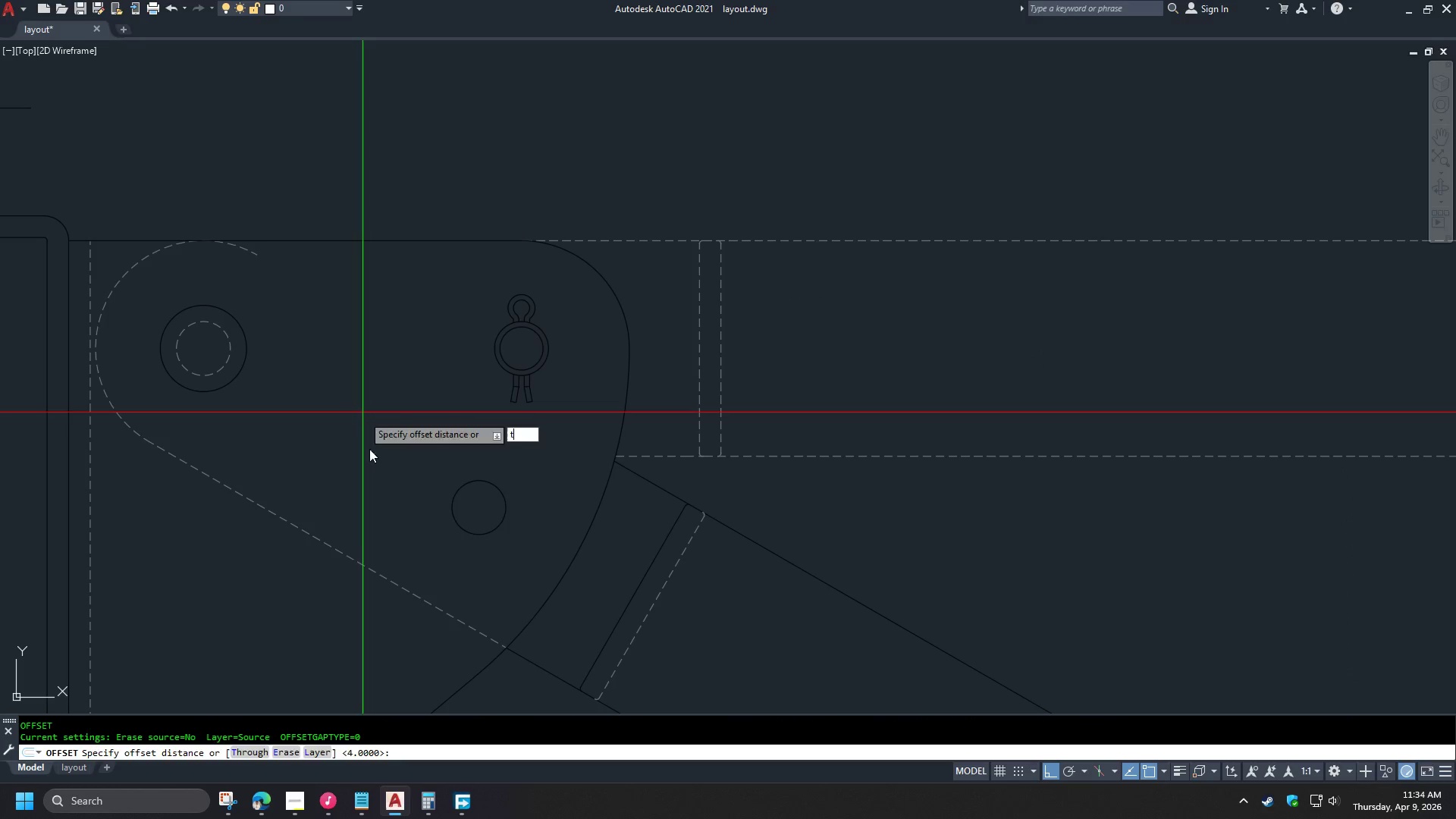 
key(Space)
 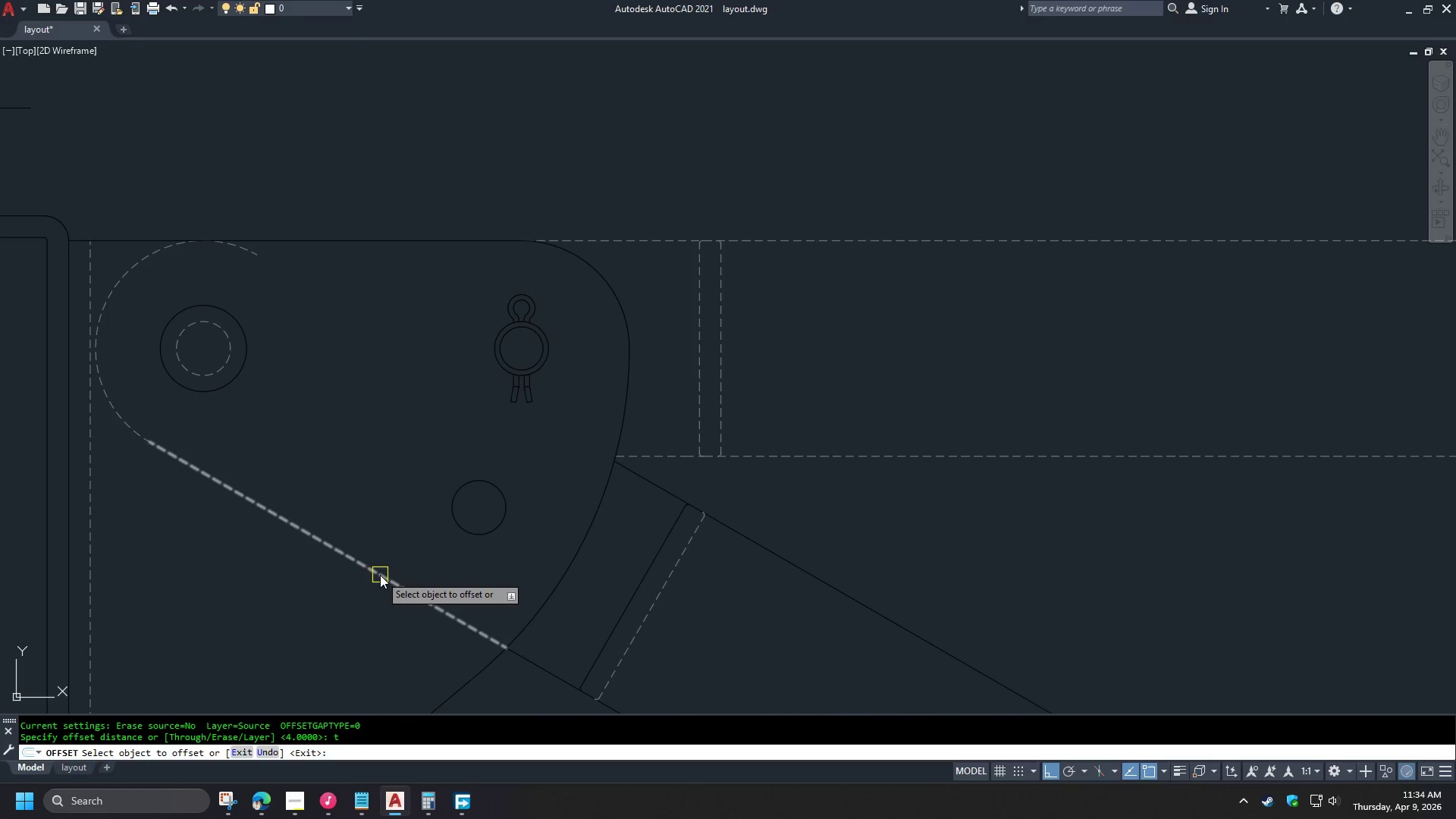 
left_click([379, 575])
 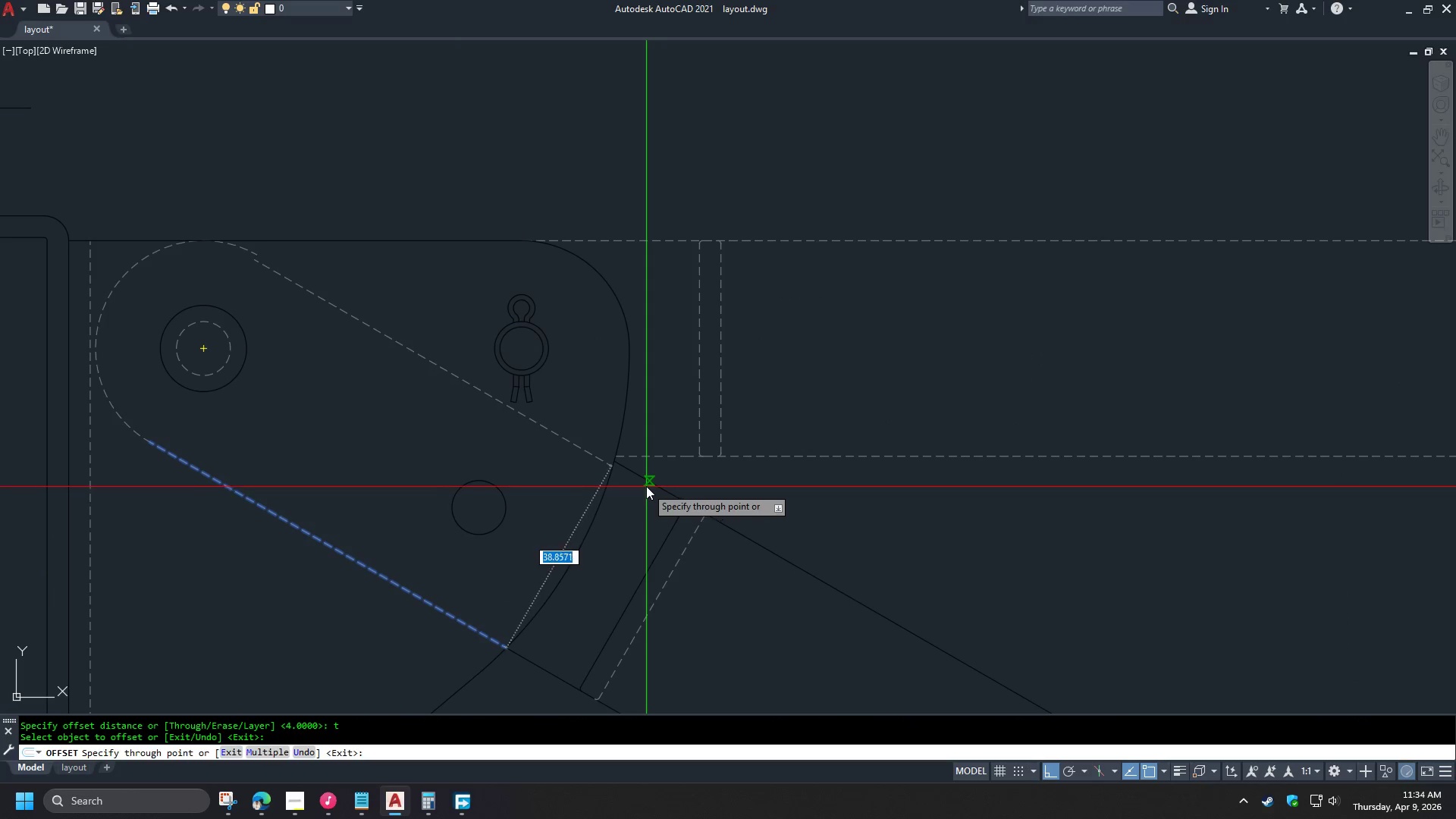 
left_click([646, 485])
 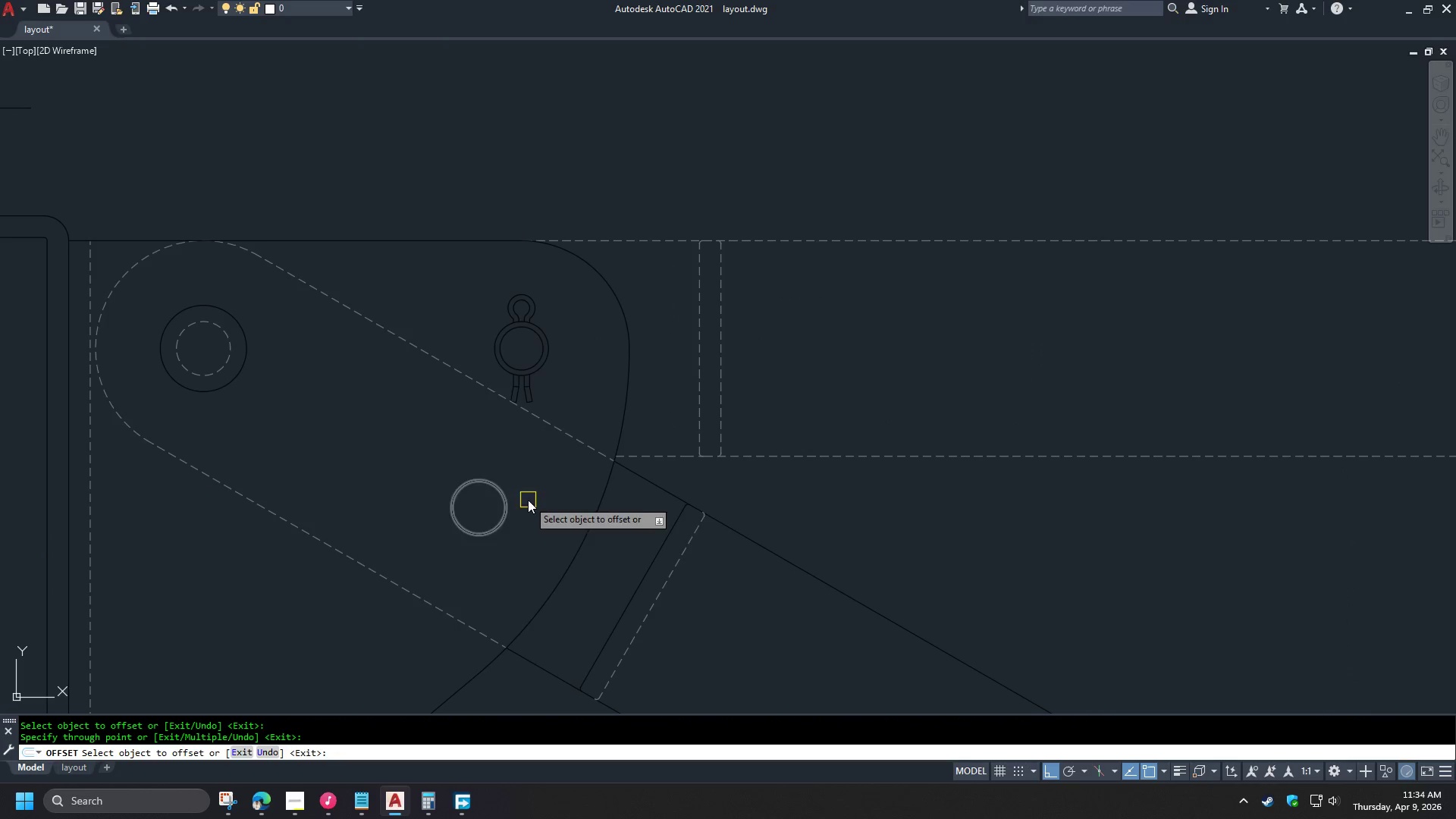 
key(Space)
 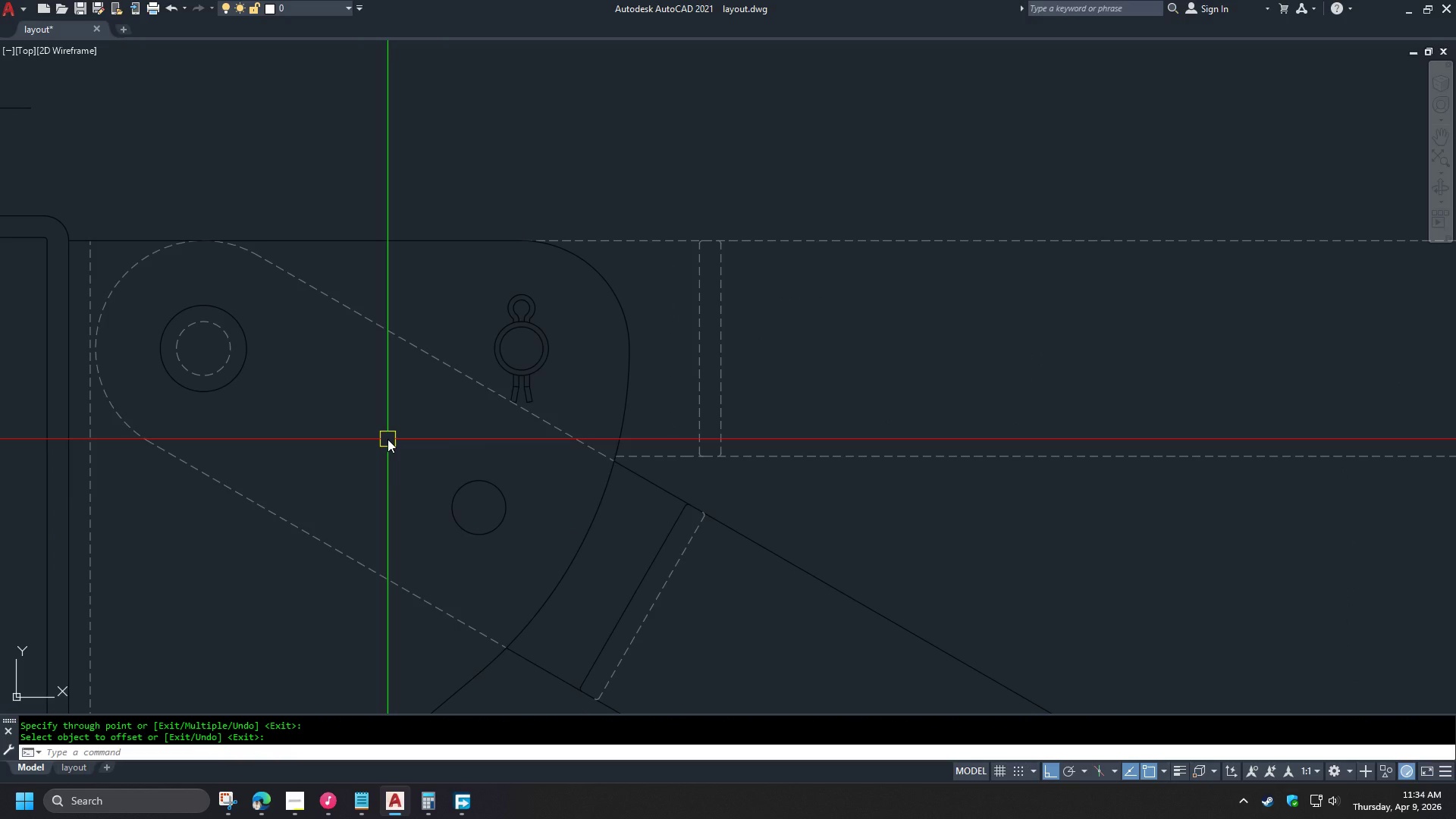 
scroll: coordinate [388, 441], scroll_direction: down, amount: 2.0
 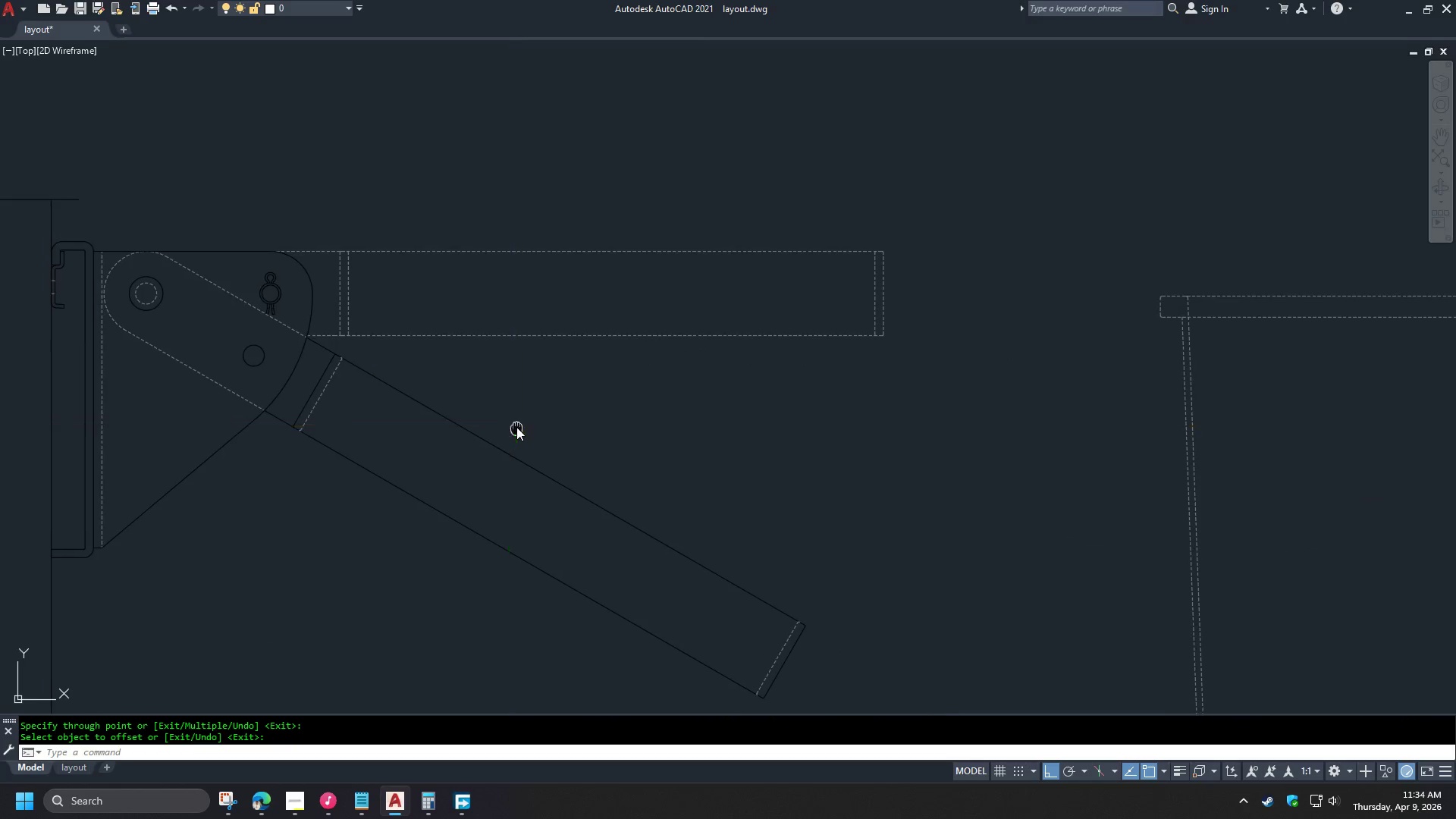 
scroll: coordinate [433, 407], scroll_direction: up, amount: 2.0
 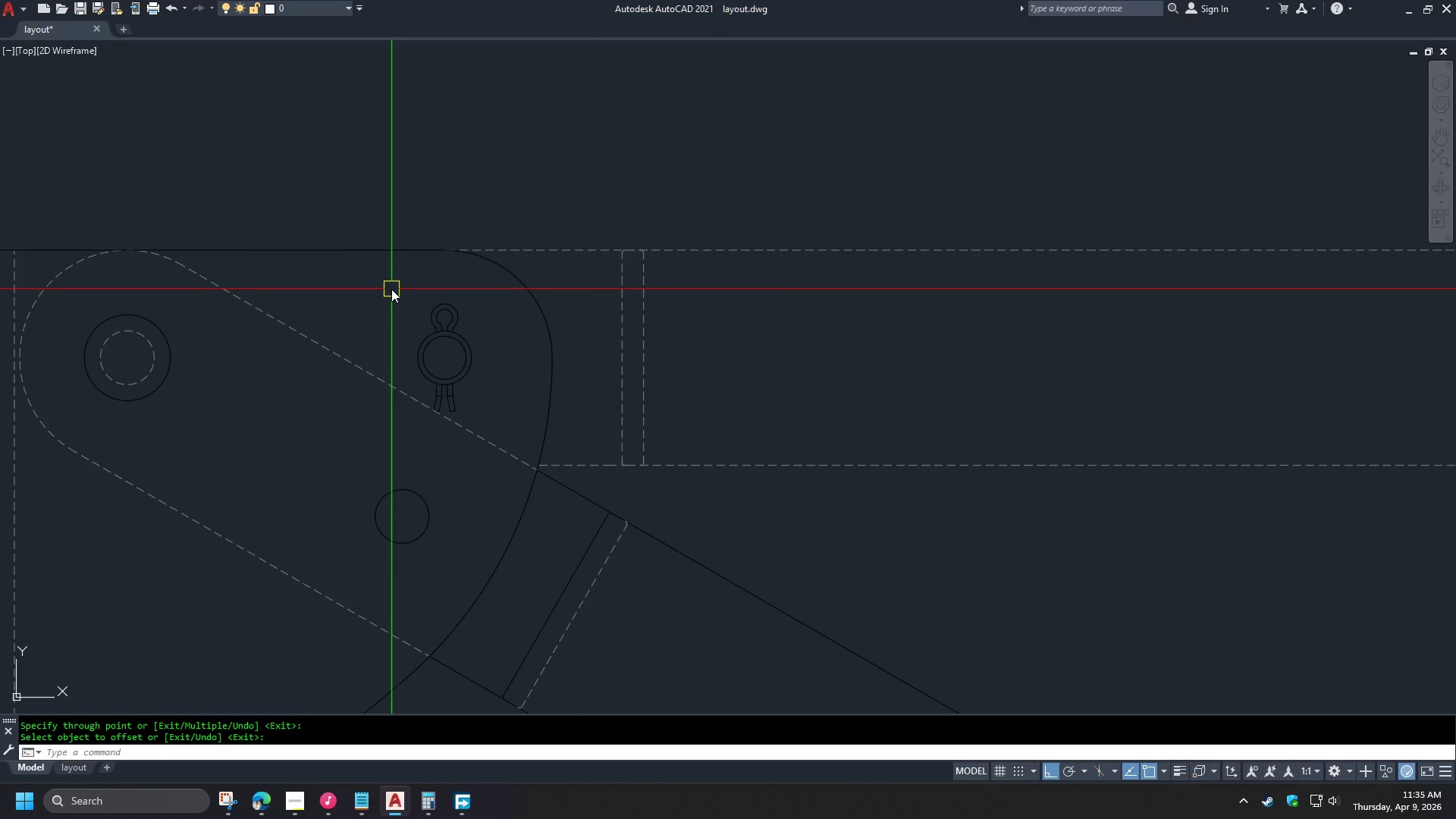 
left_click([391, 289])
 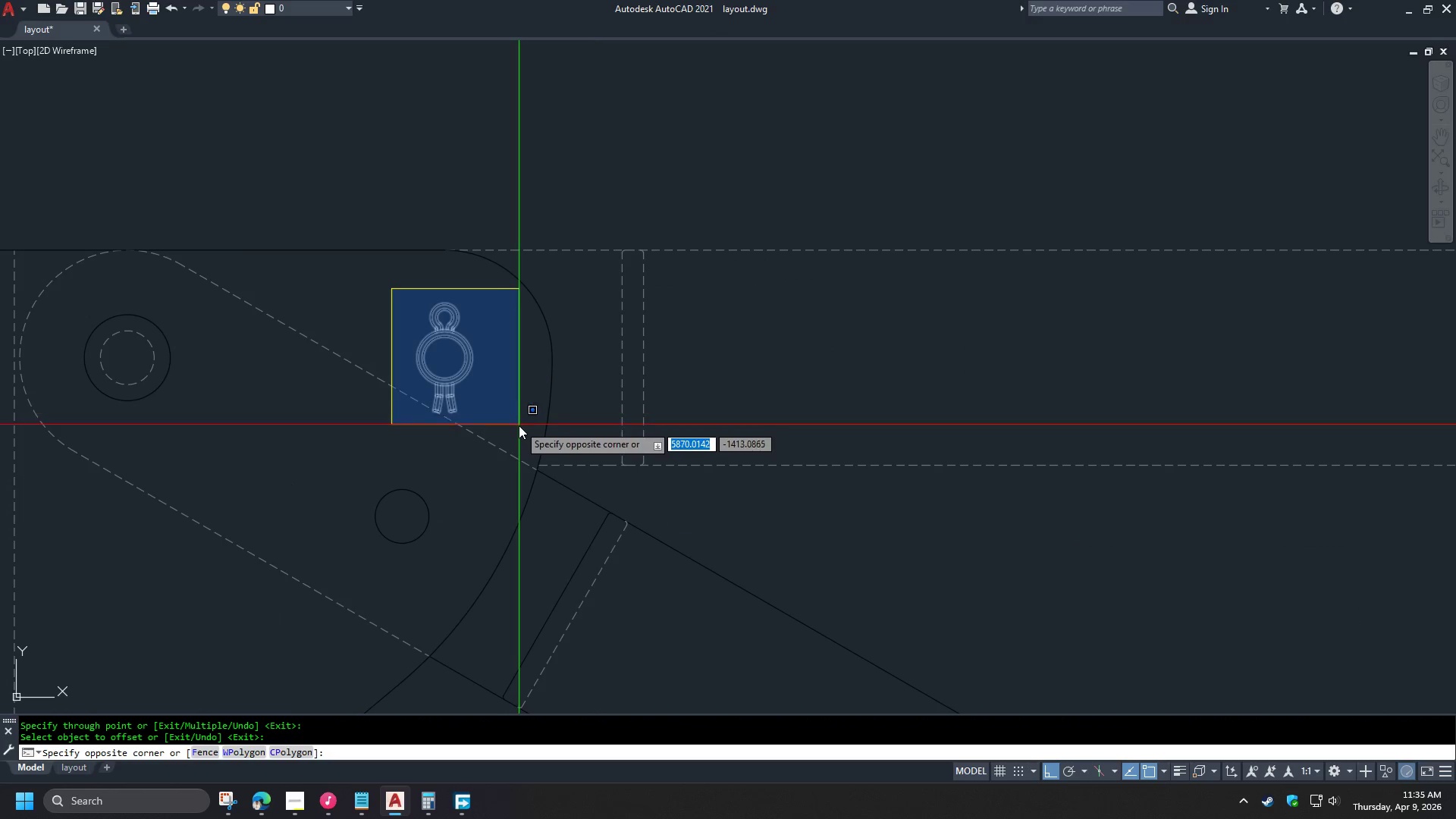 
left_click([518, 428])
 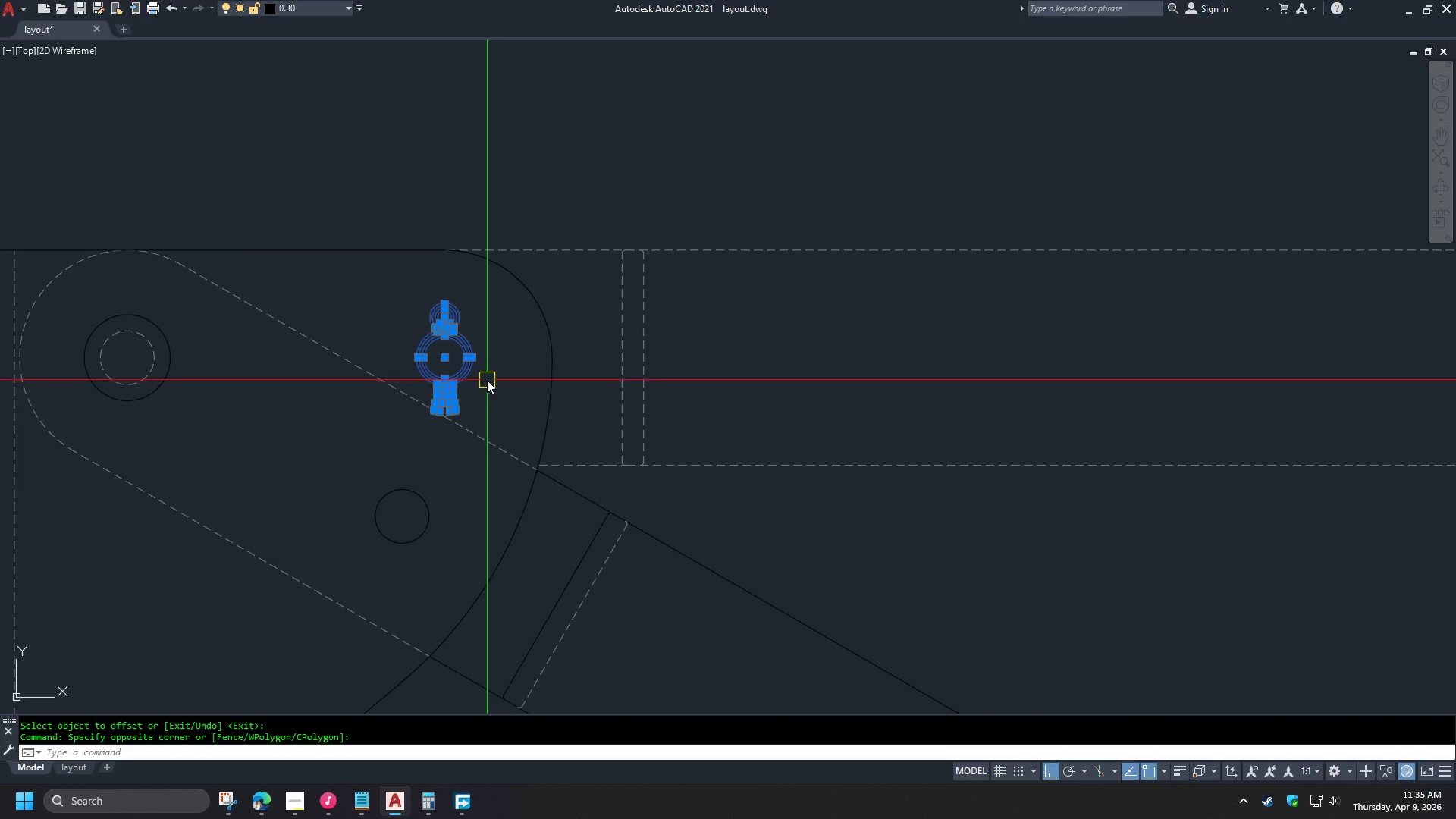 
key(Escape)
 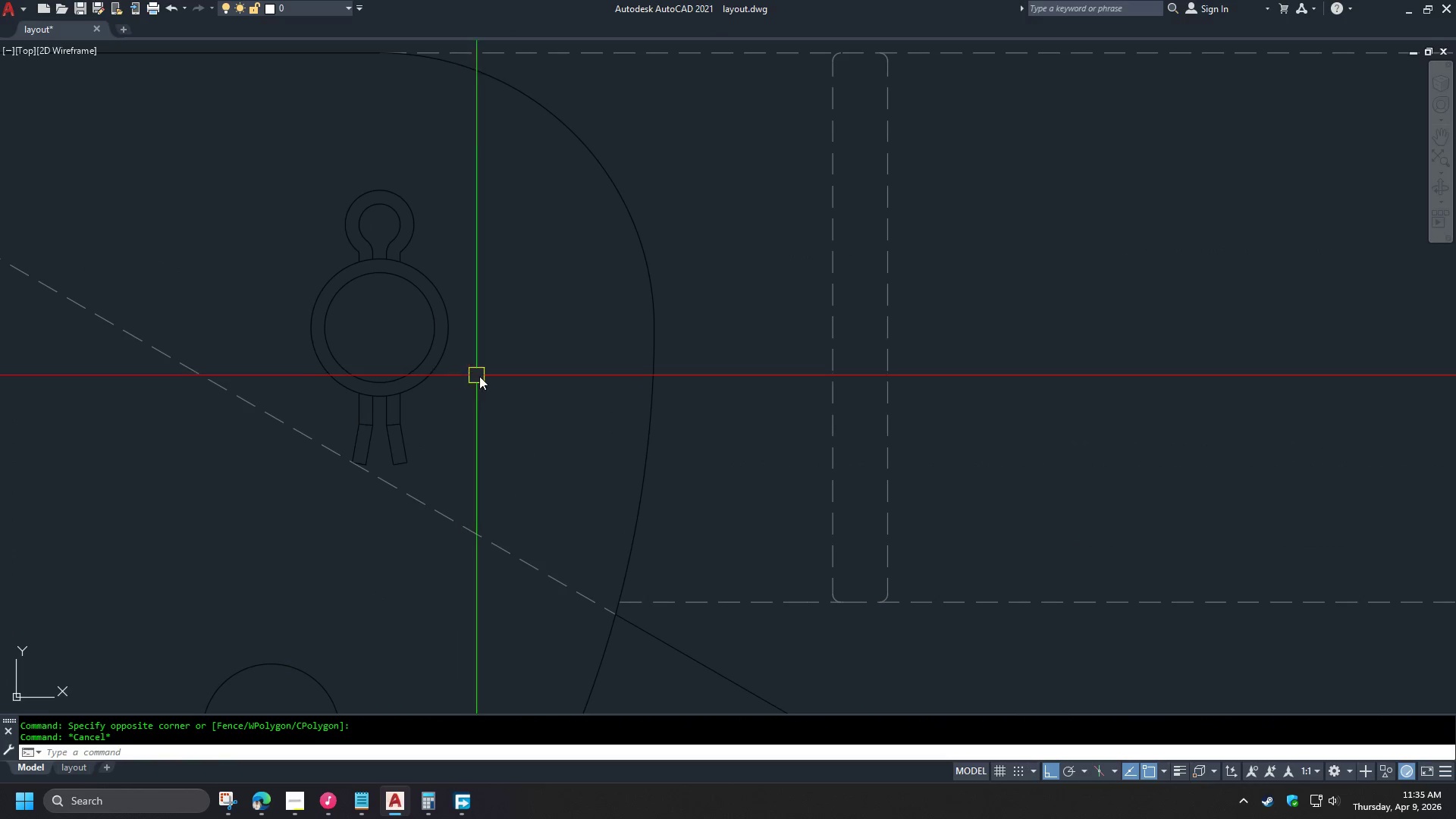 
scroll: coordinate [485, 377], scroll_direction: up, amount: 2.0
 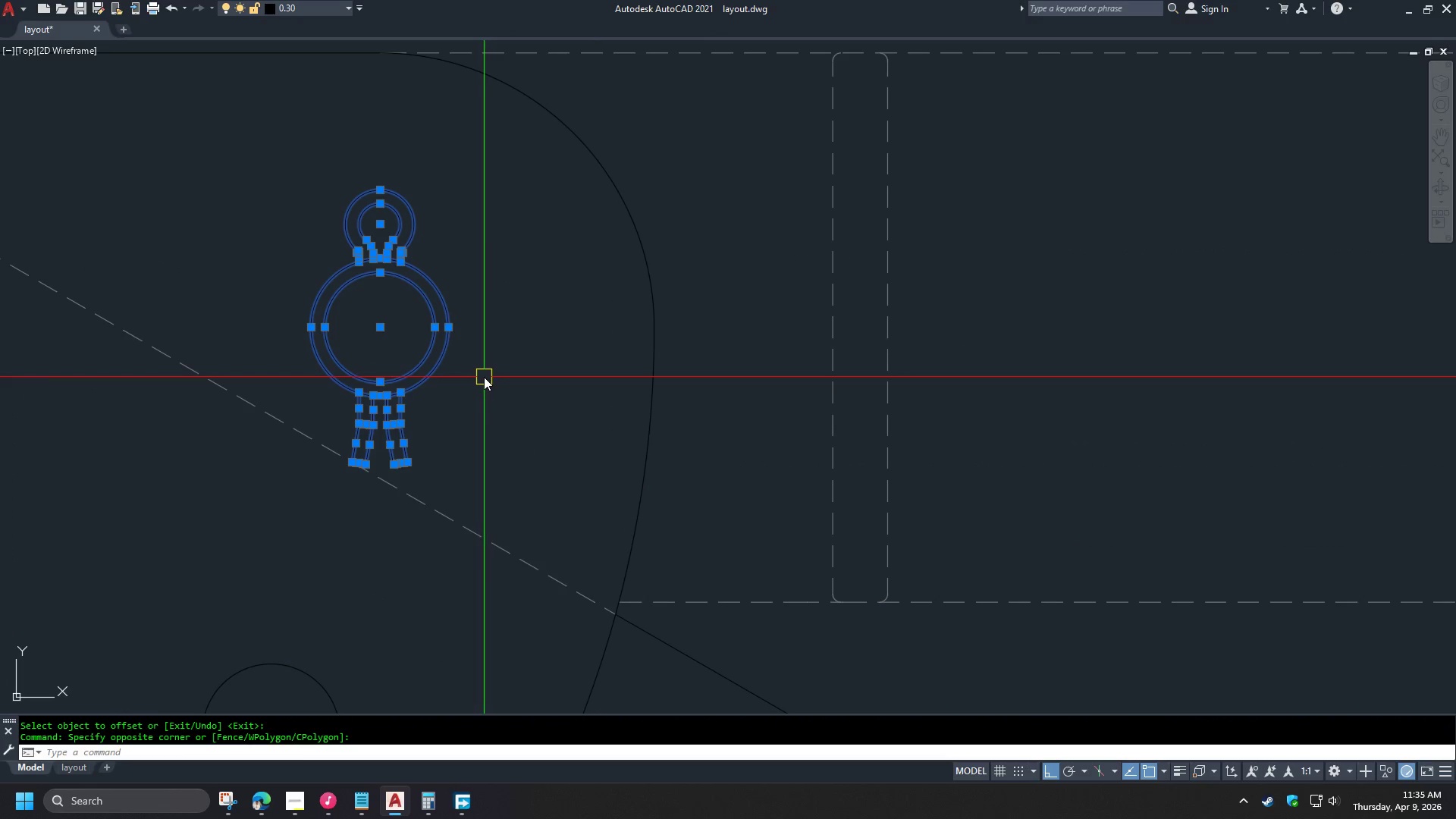 
scroll: coordinate [500, 383], scroll_direction: down, amount: 1.0
 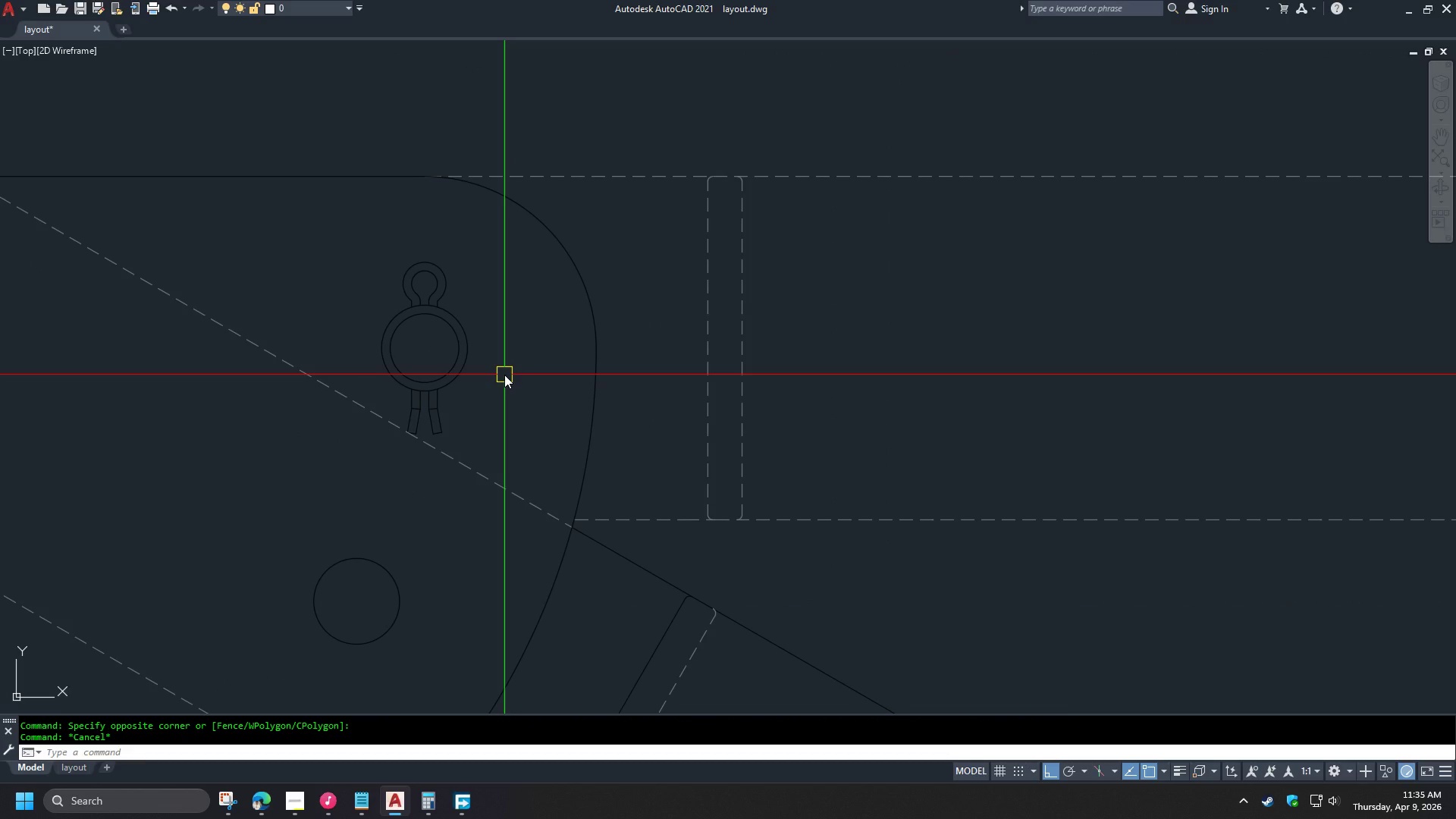 
wait(5.72)
 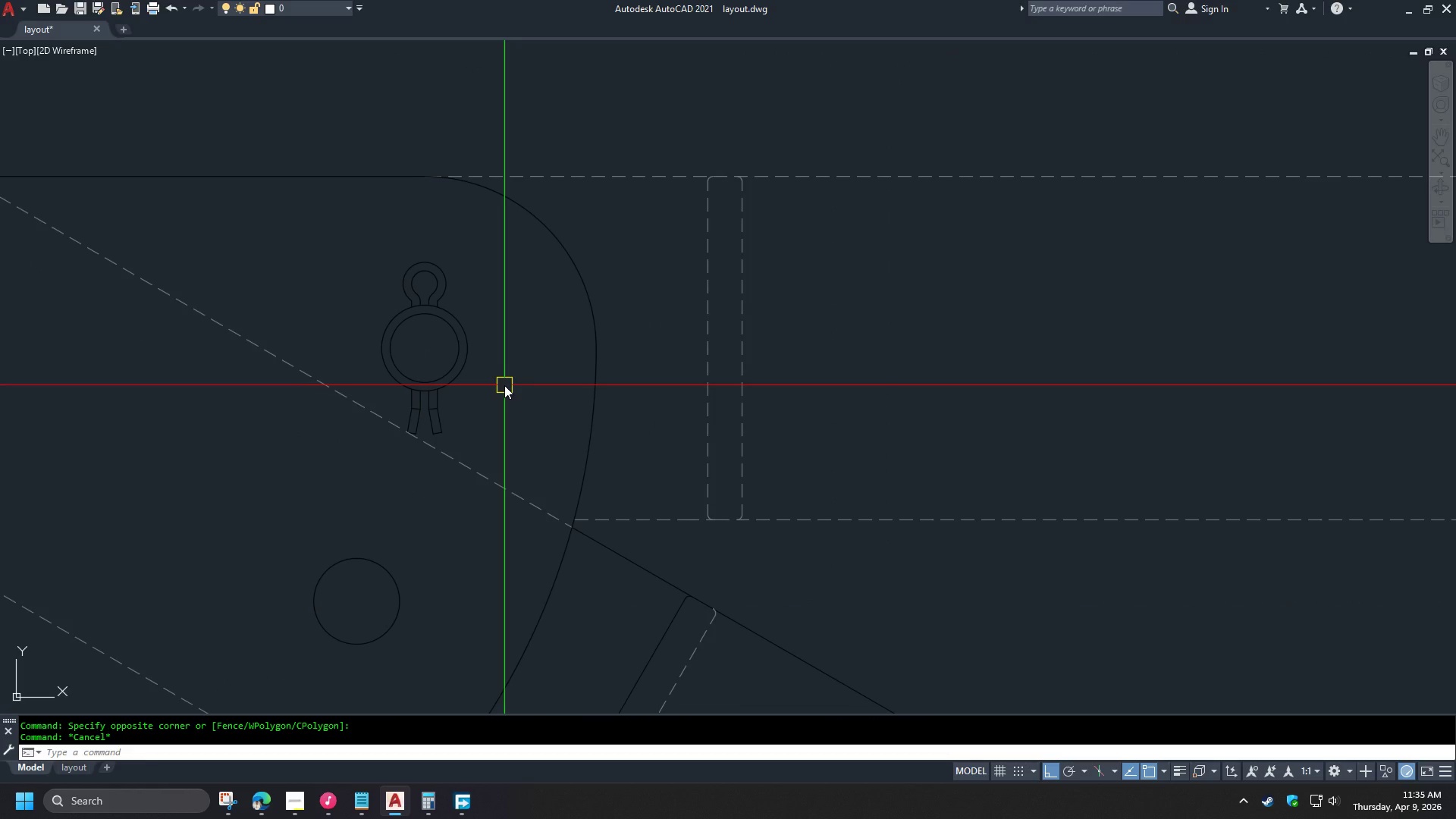 
left_click([450, 366])
 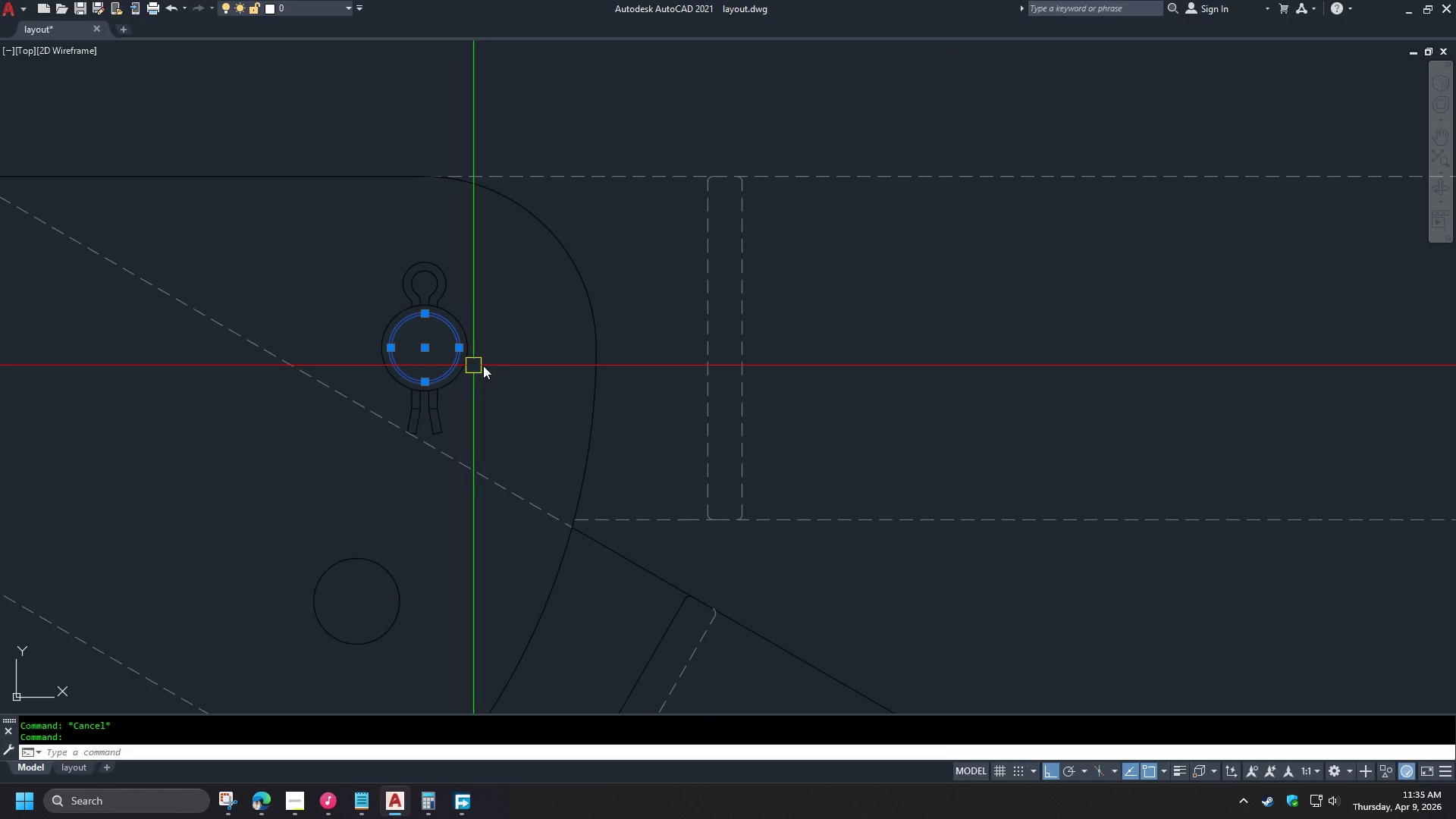 
key(E)
 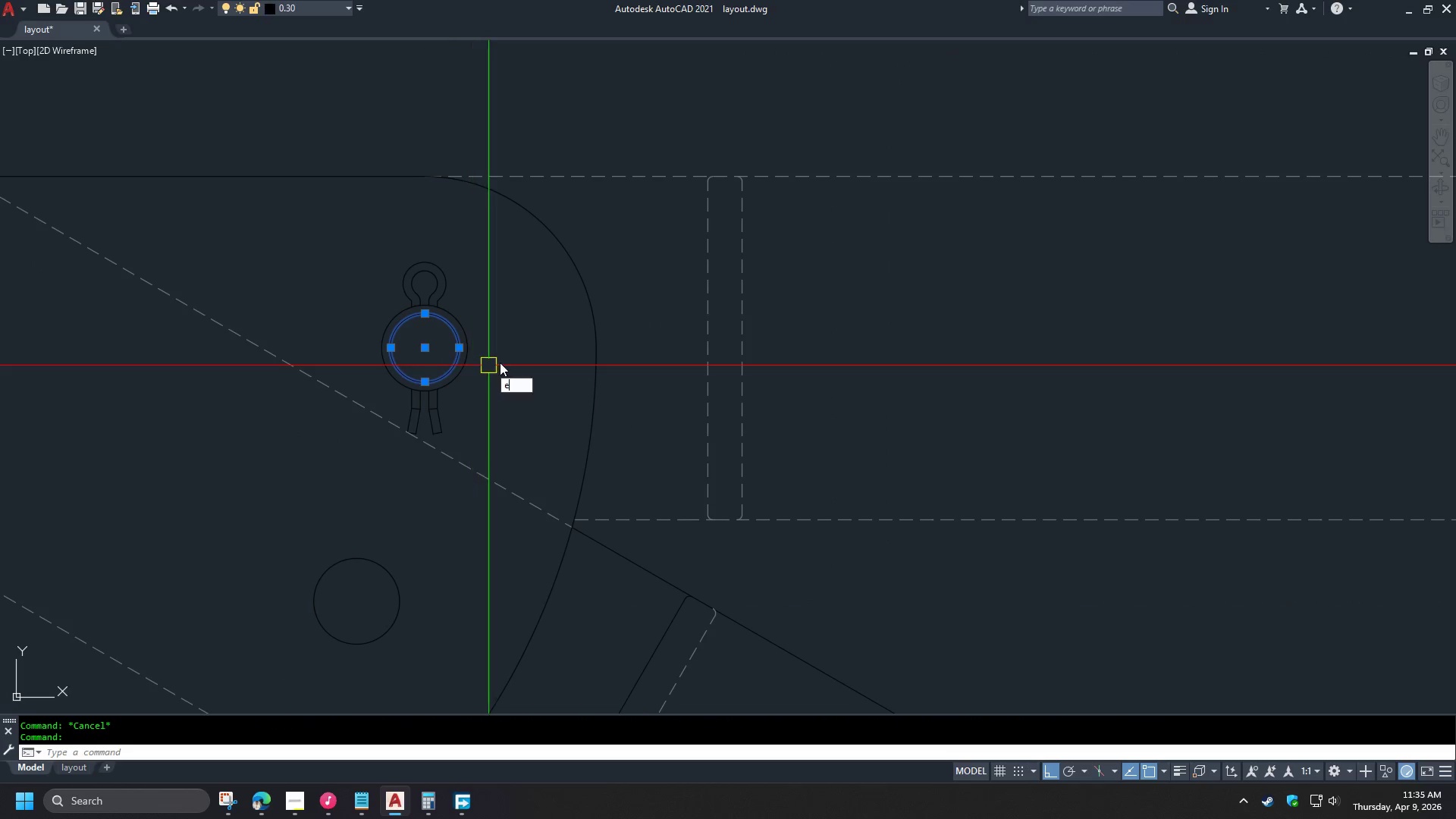 
key(Space)
 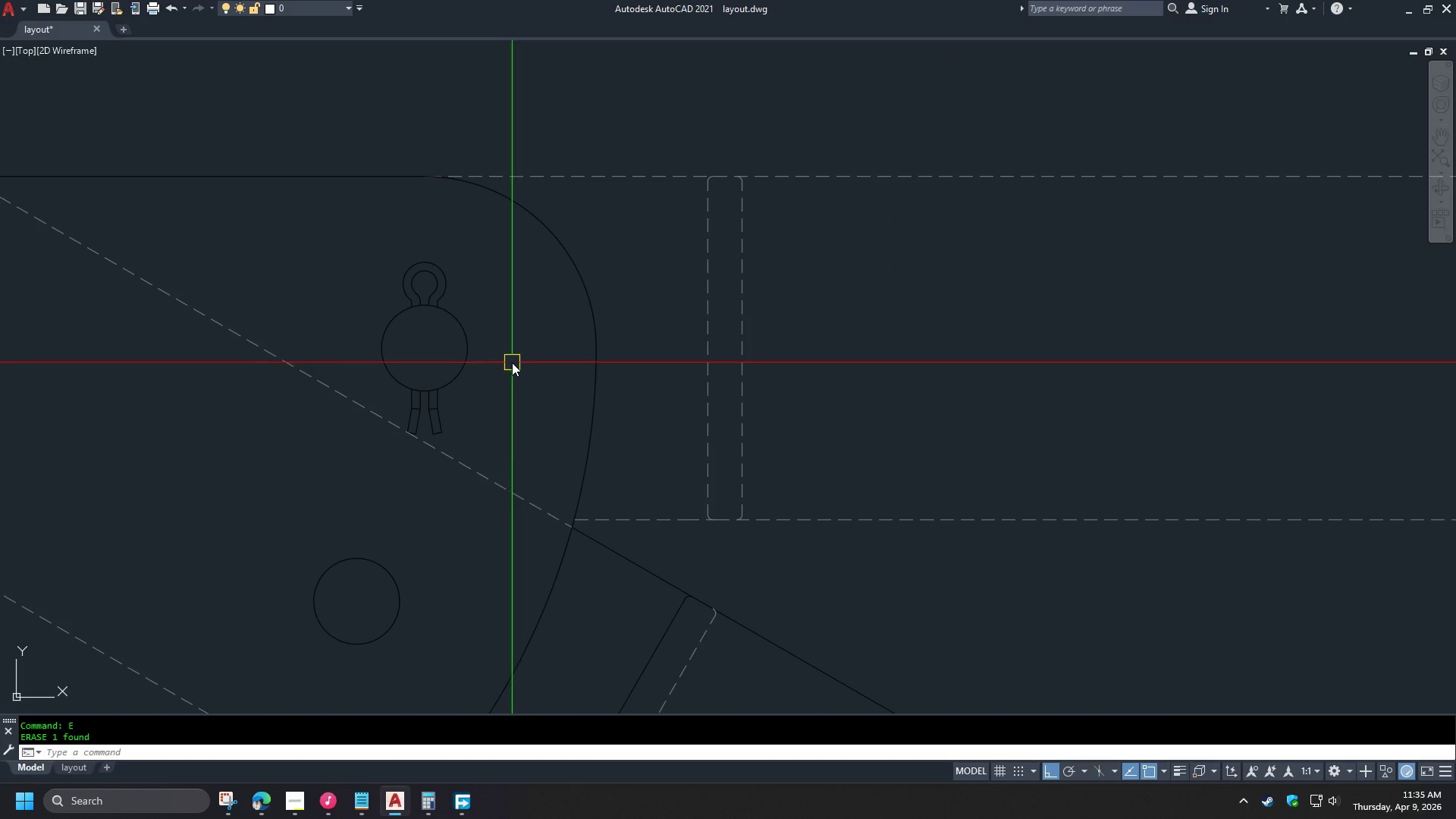 
scroll: coordinate [534, 369], scroll_direction: down, amount: 1.0
 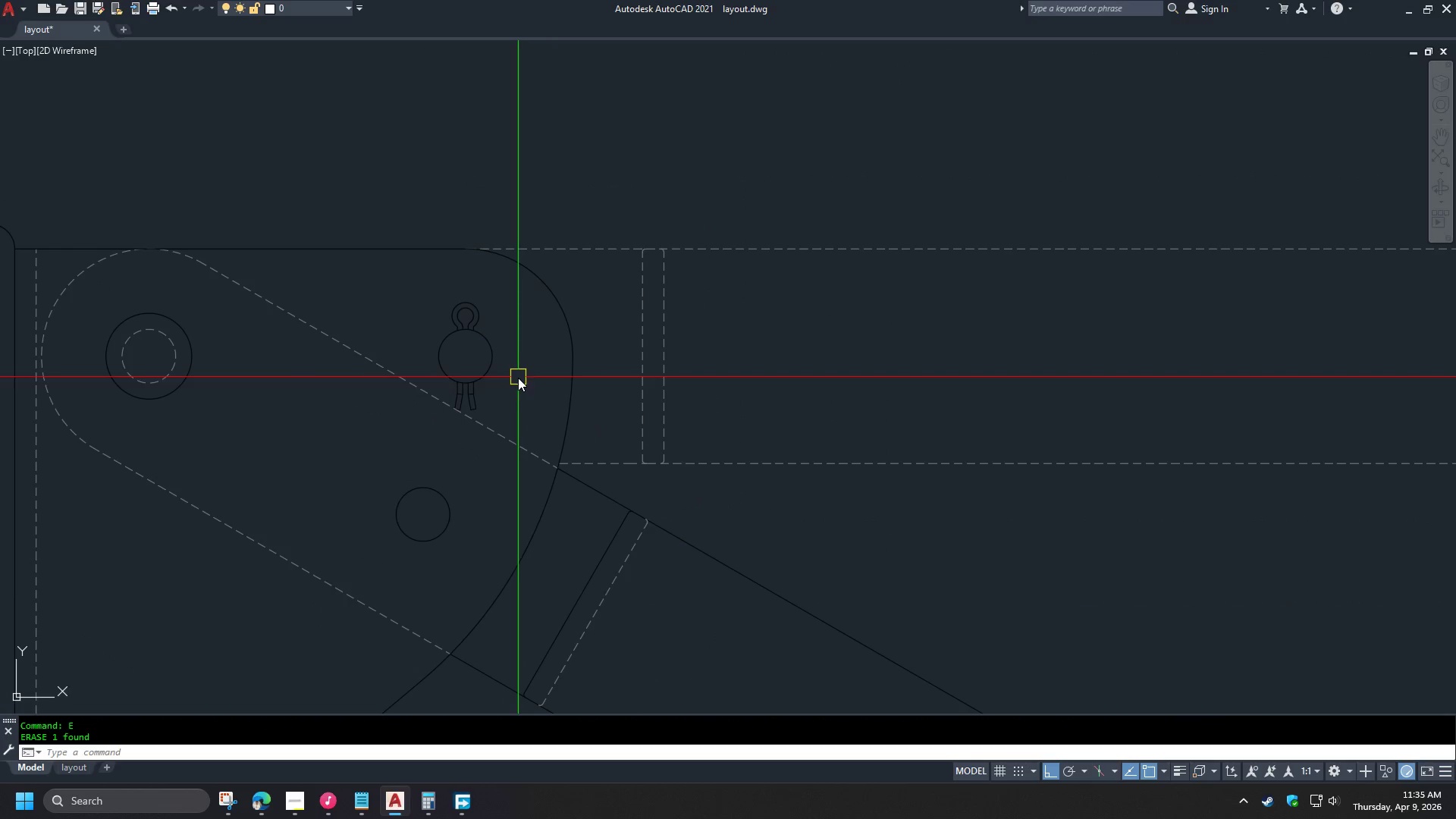 
scroll: coordinate [508, 369], scroll_direction: up, amount: 1.0
 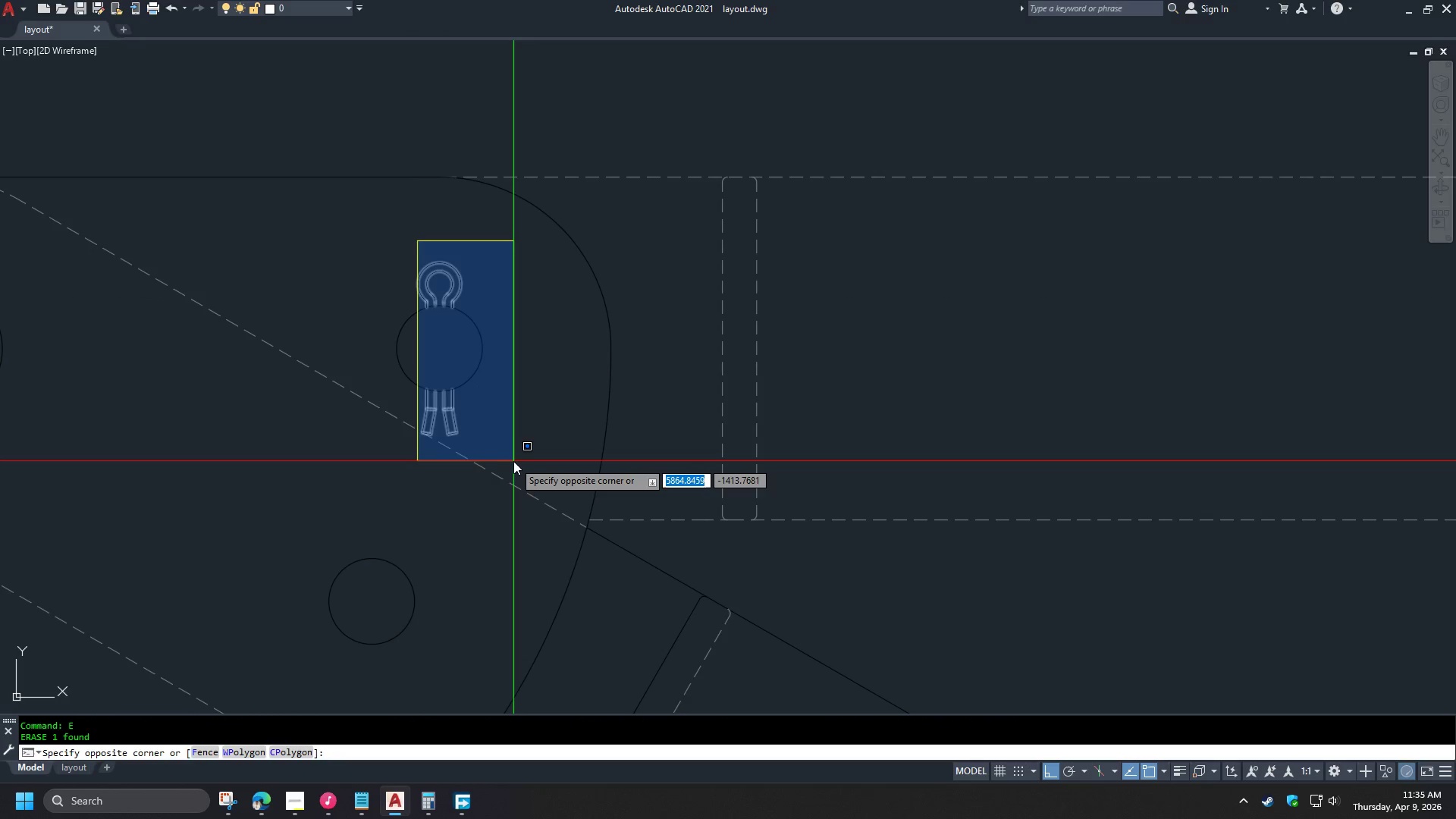 
wait(6.27)
 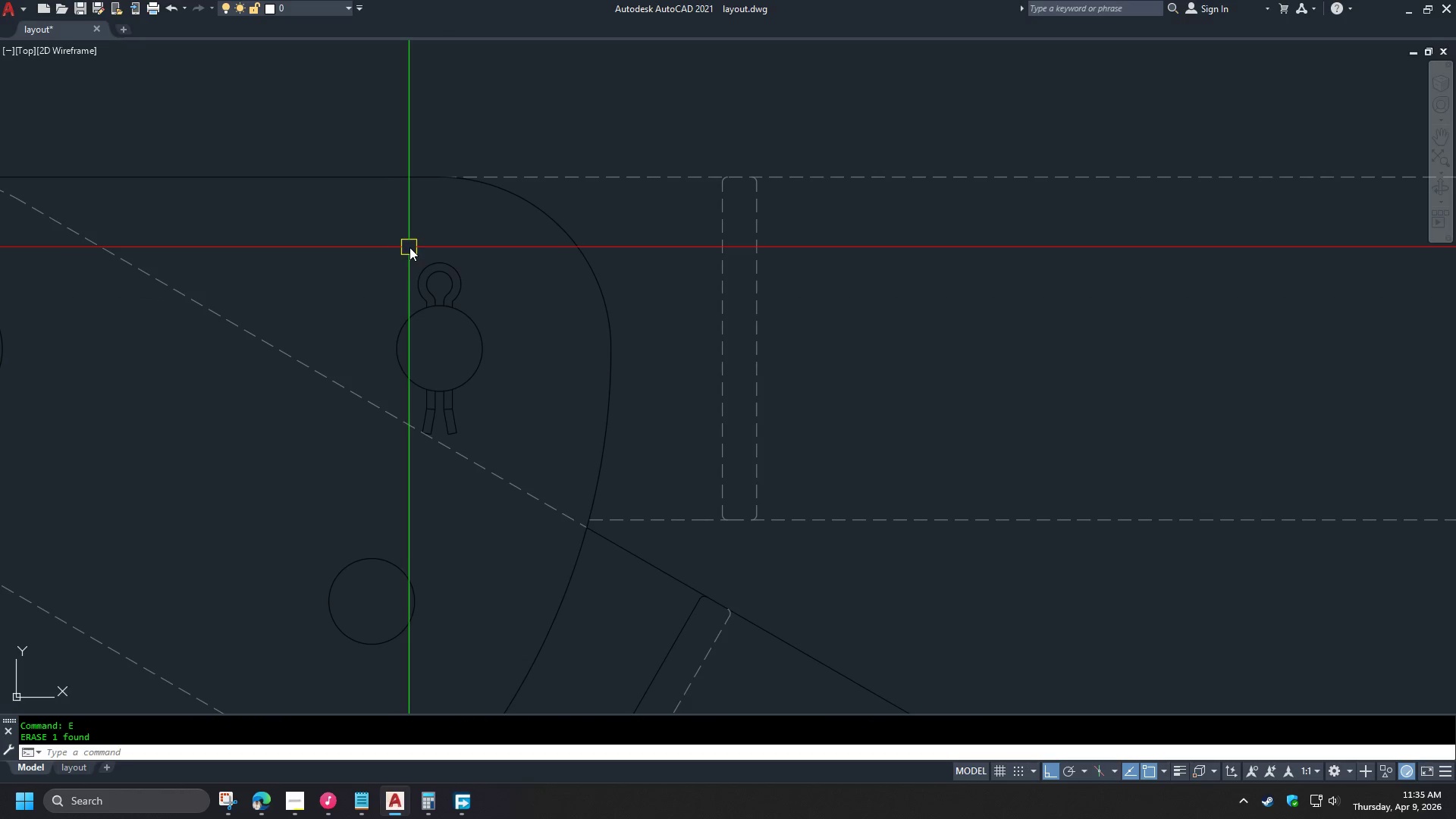 
type(co )
 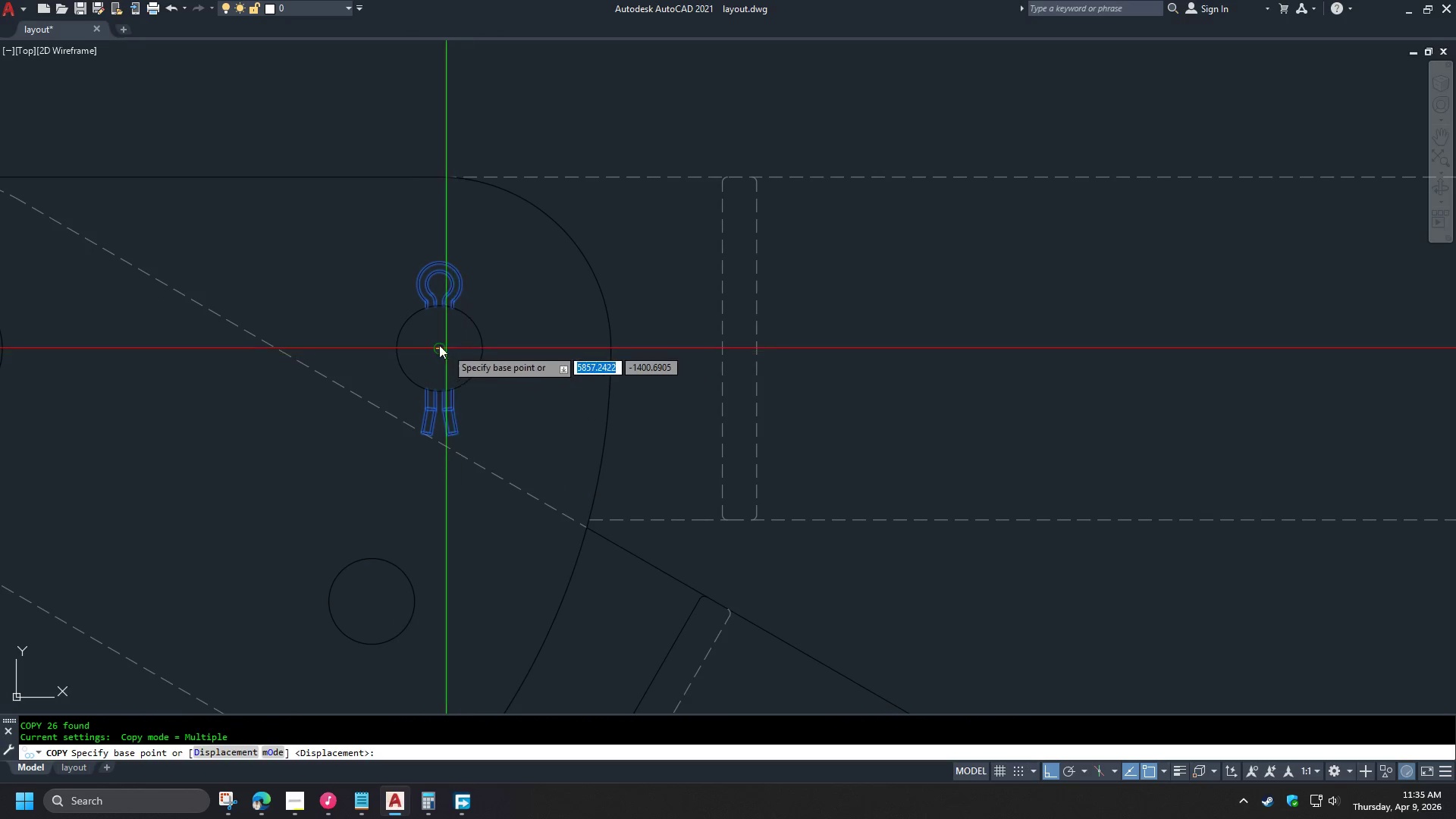 
left_click([438, 345])
 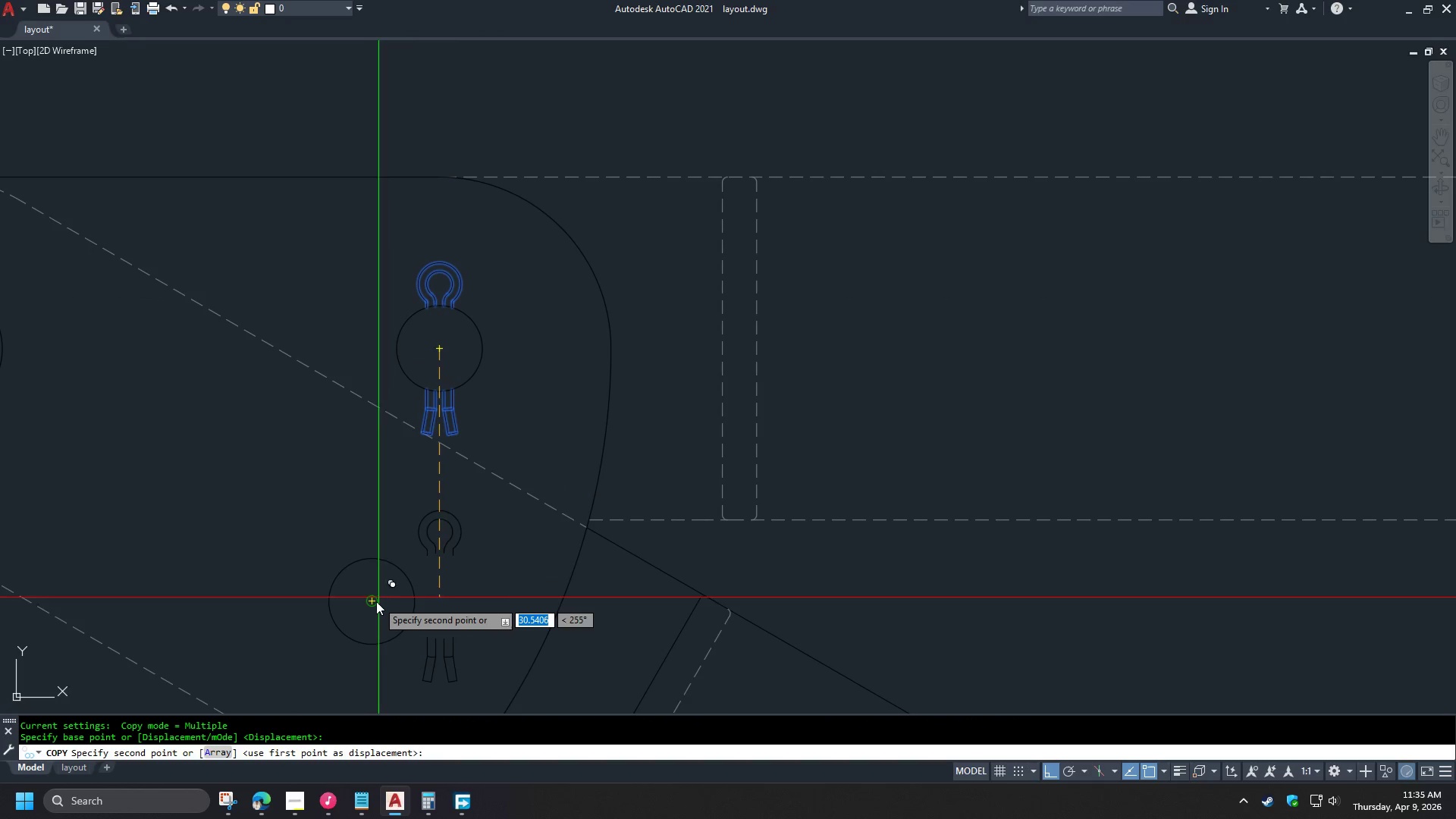 
left_click([374, 603])
 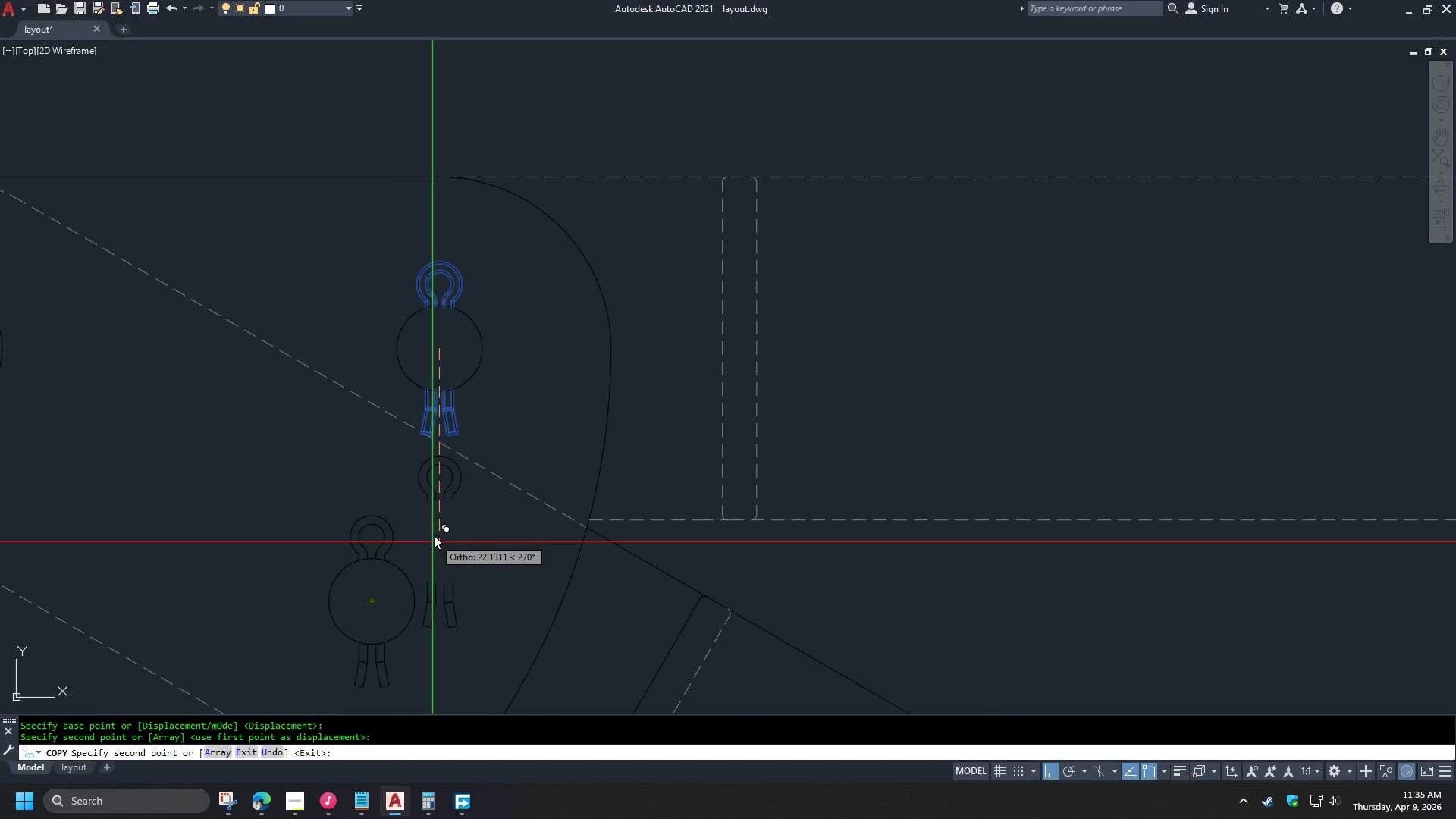 
key(Space)
 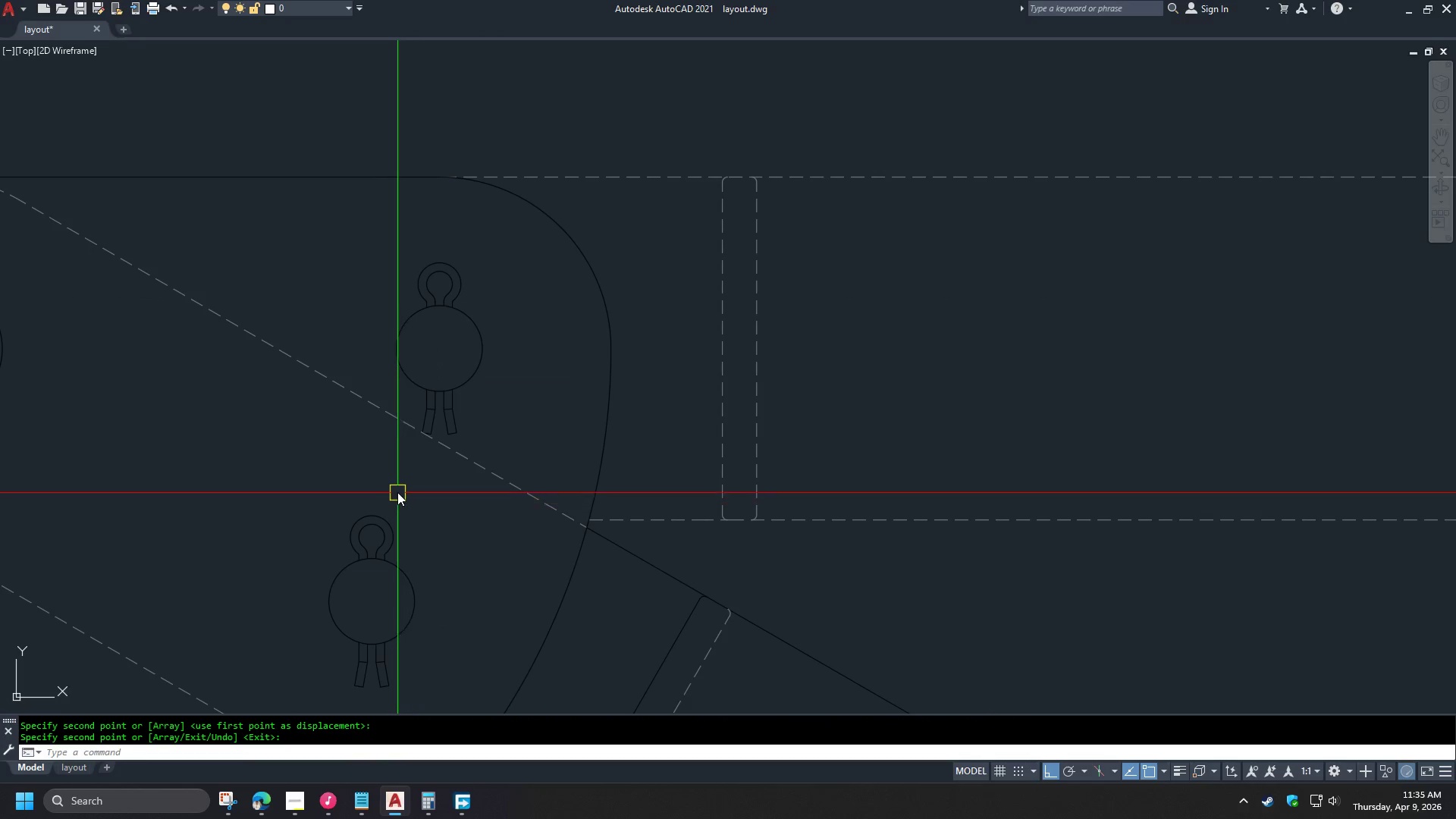 
scroll: coordinate [414, 474], scroll_direction: down, amount: 3.0
 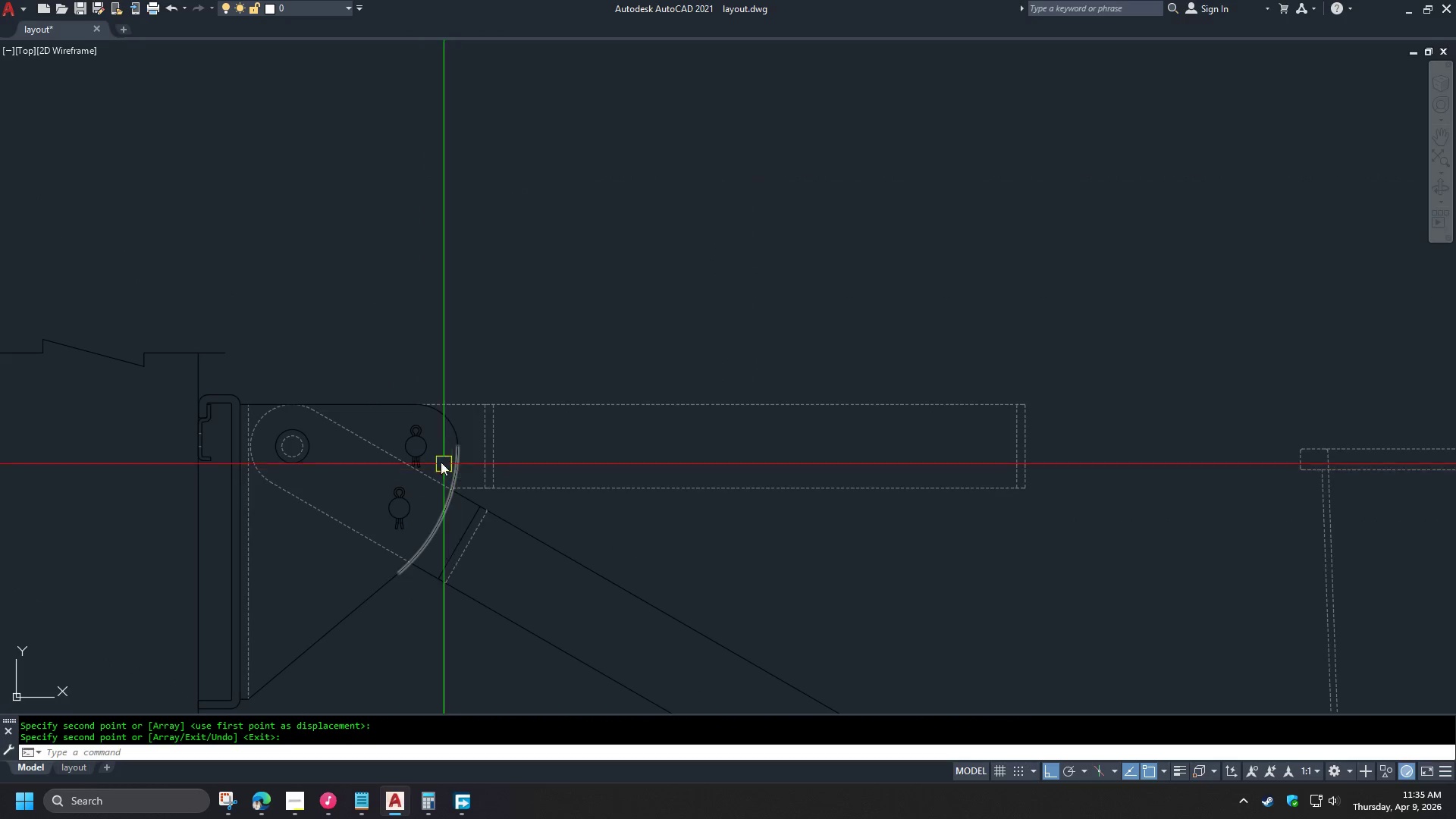 
scroll: coordinate [406, 431], scroll_direction: up, amount: 3.0
 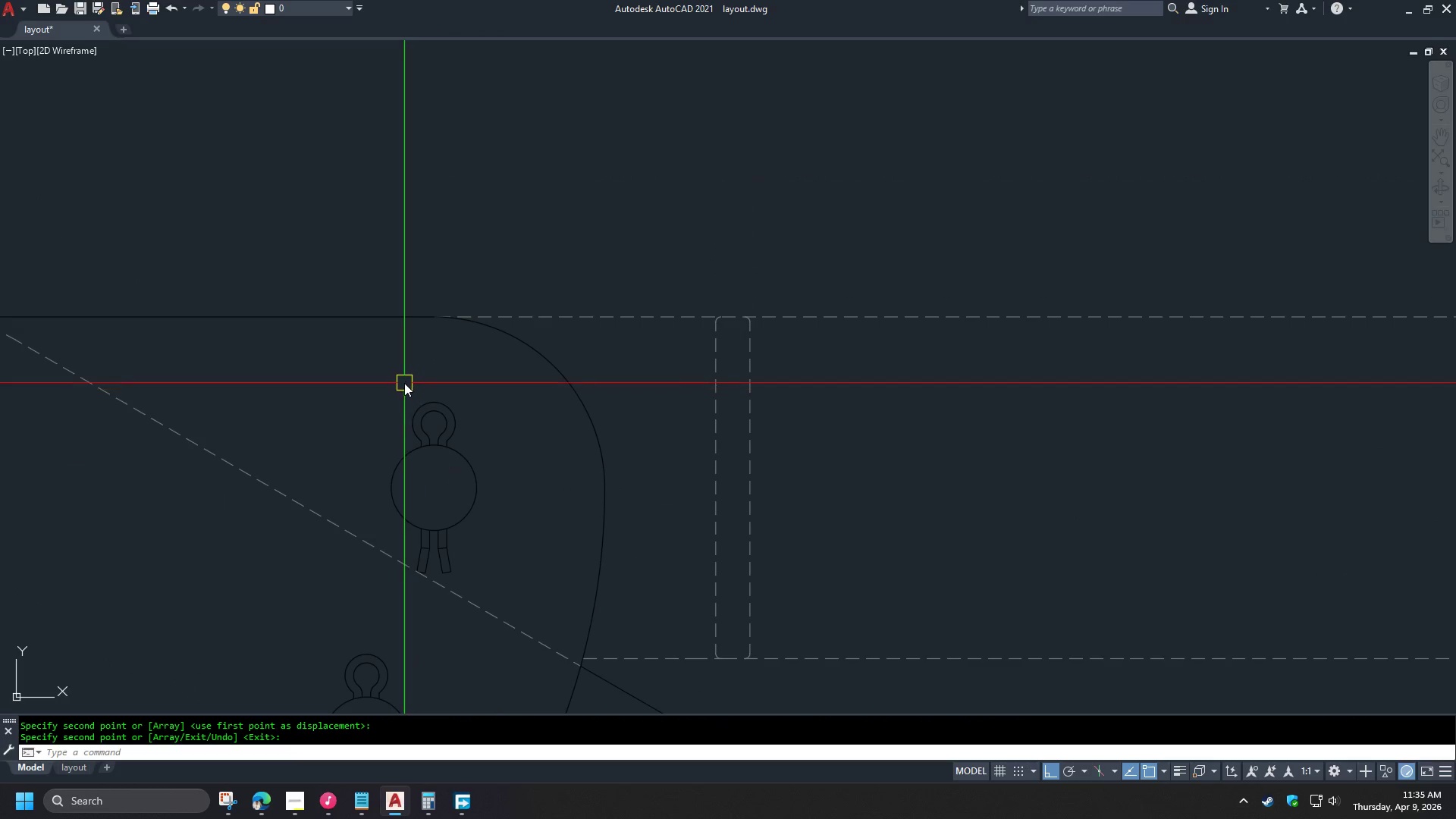 
left_click([404, 380])
 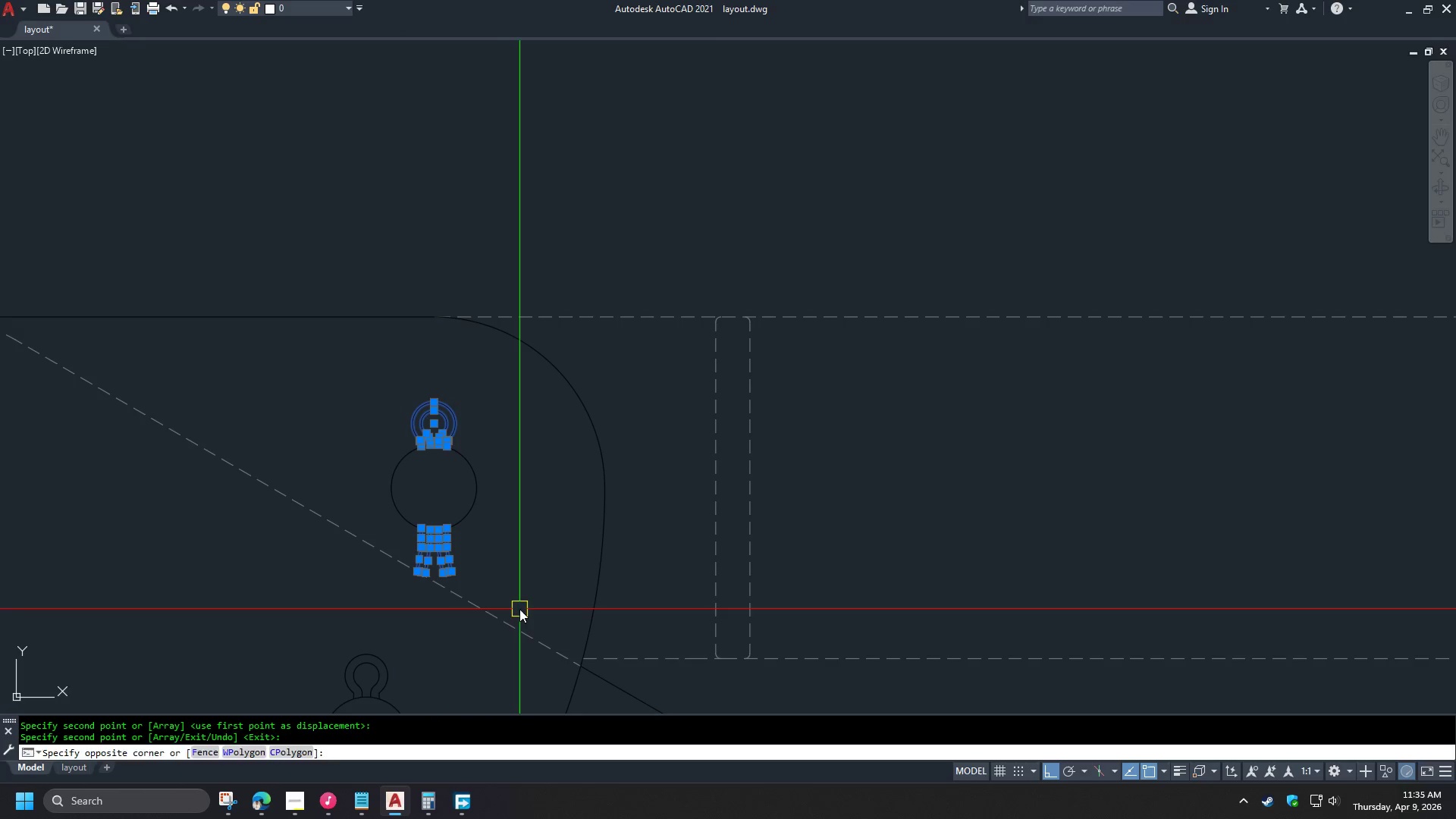 
key(E)
 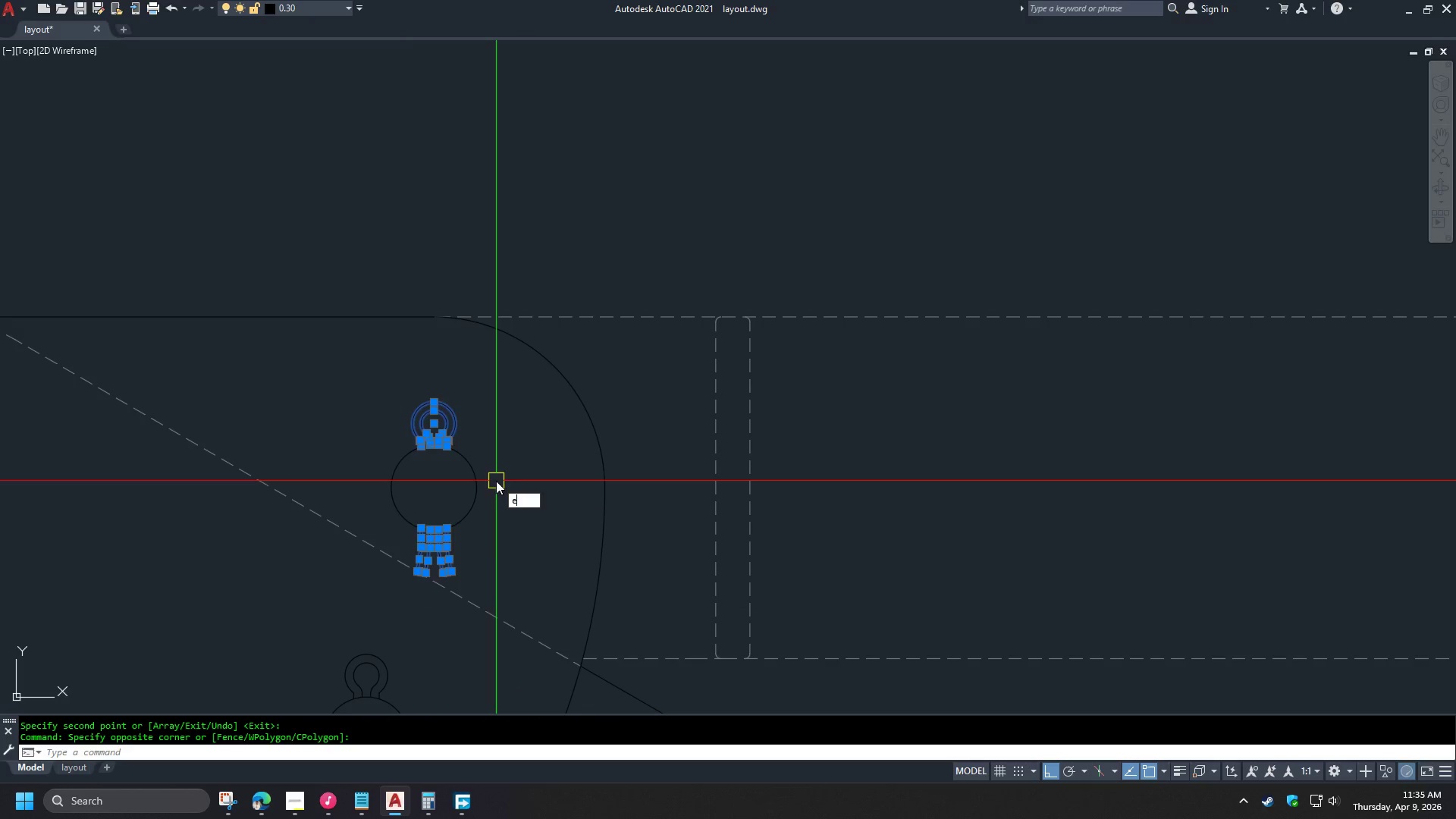 
key(Space)
 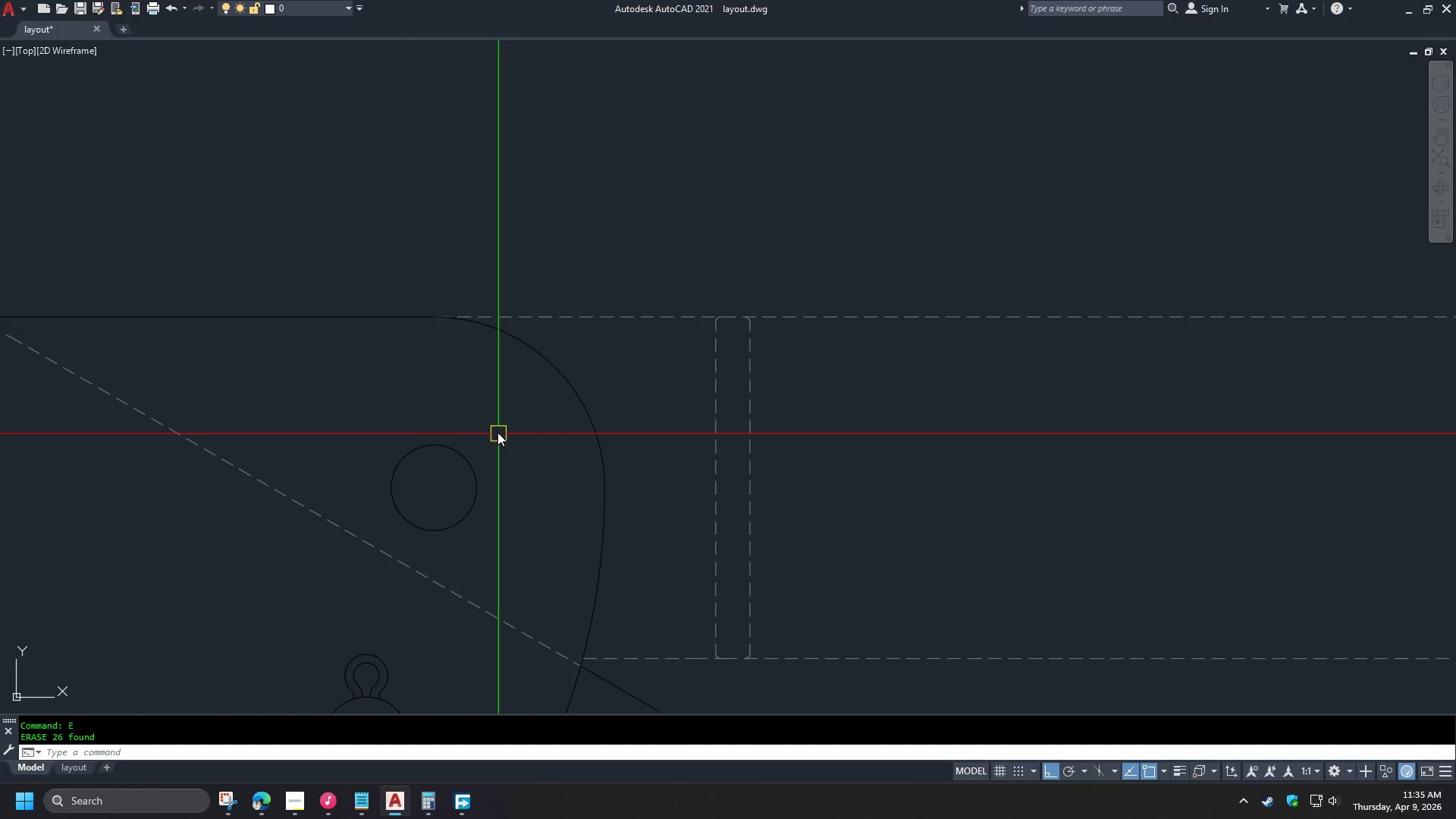 
scroll: coordinate [573, 340], scroll_direction: down, amount: 4.0
 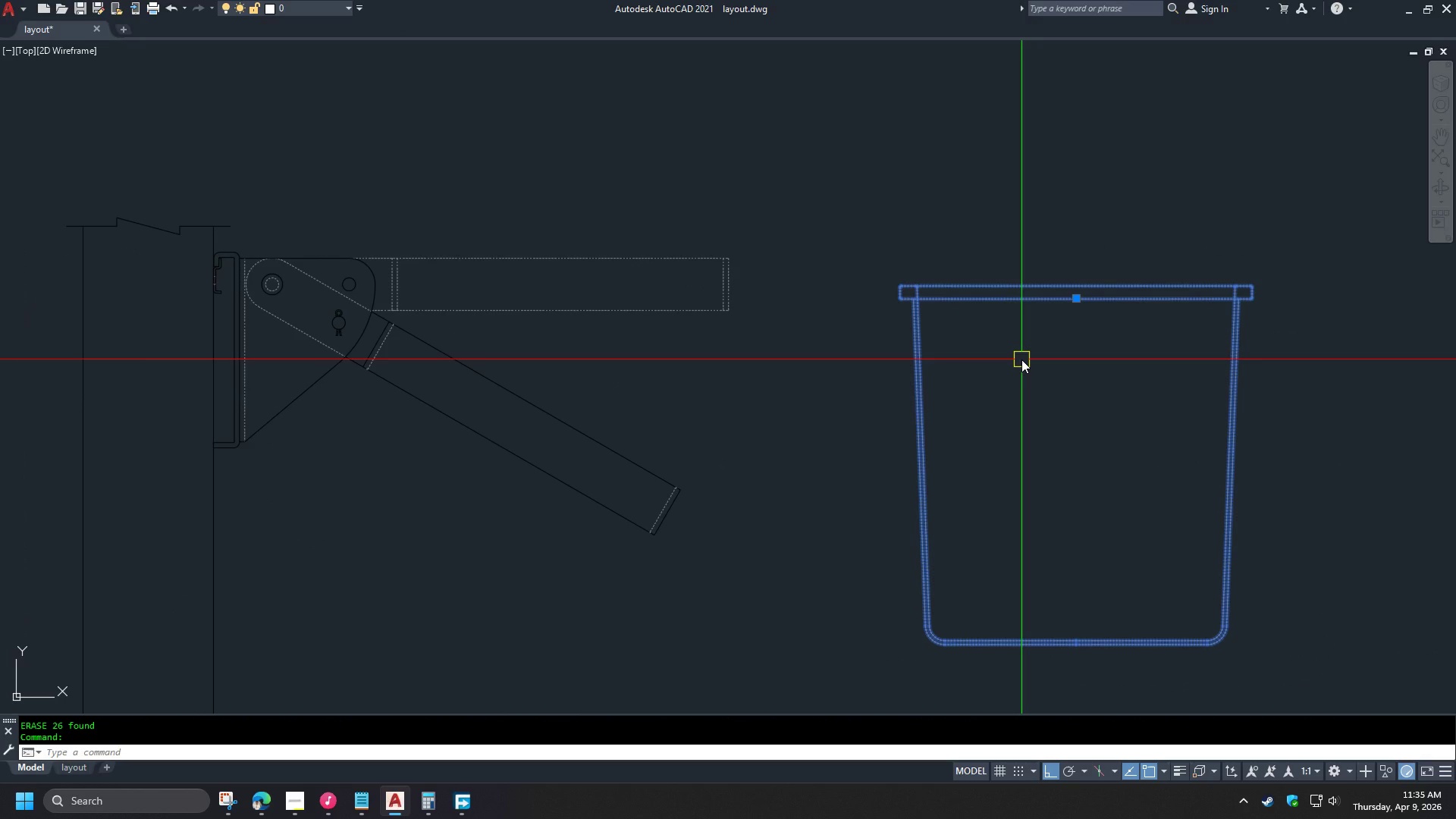 
wait(5.65)
 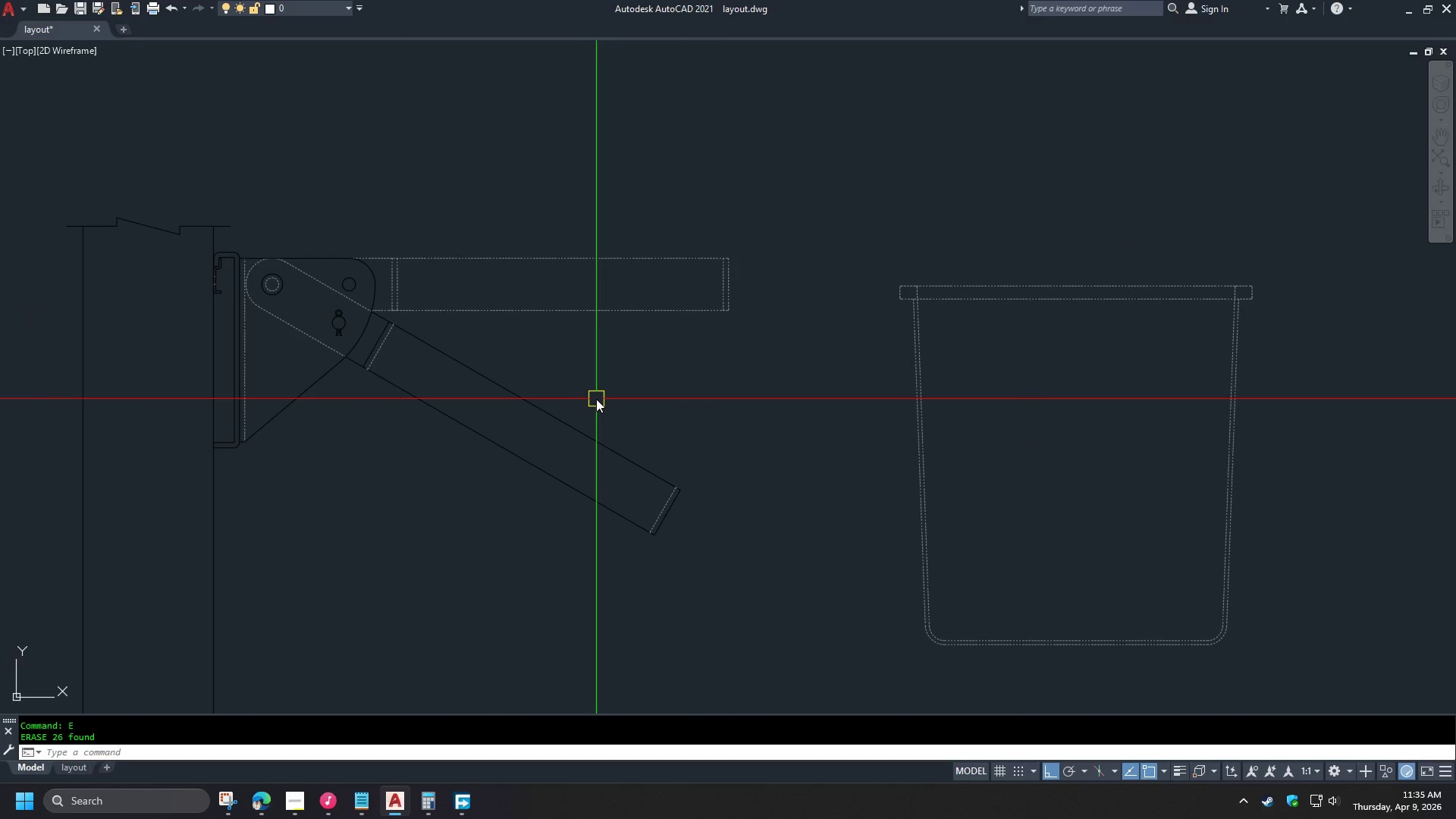 
type(ro)
 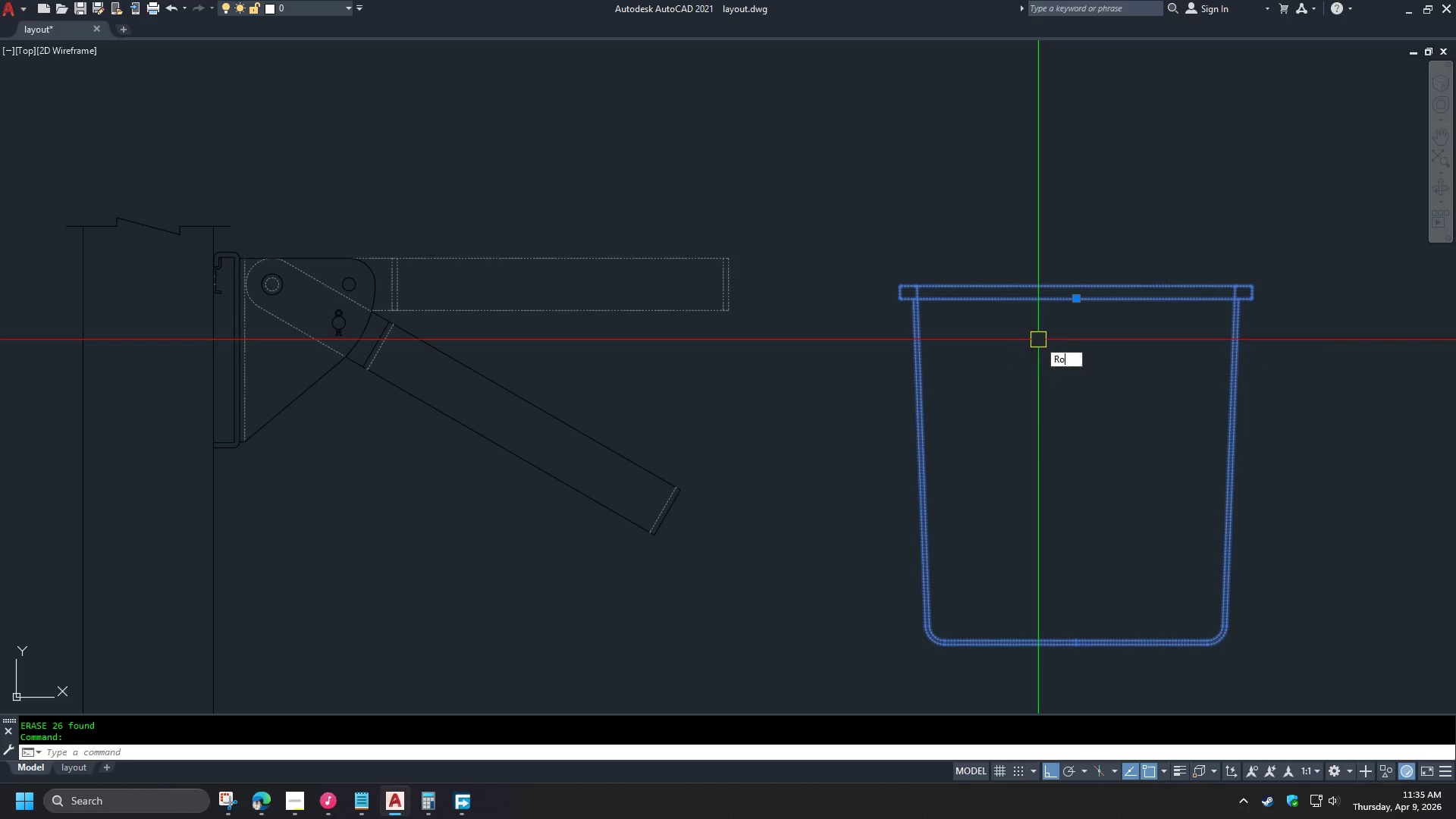 
key(Space)
 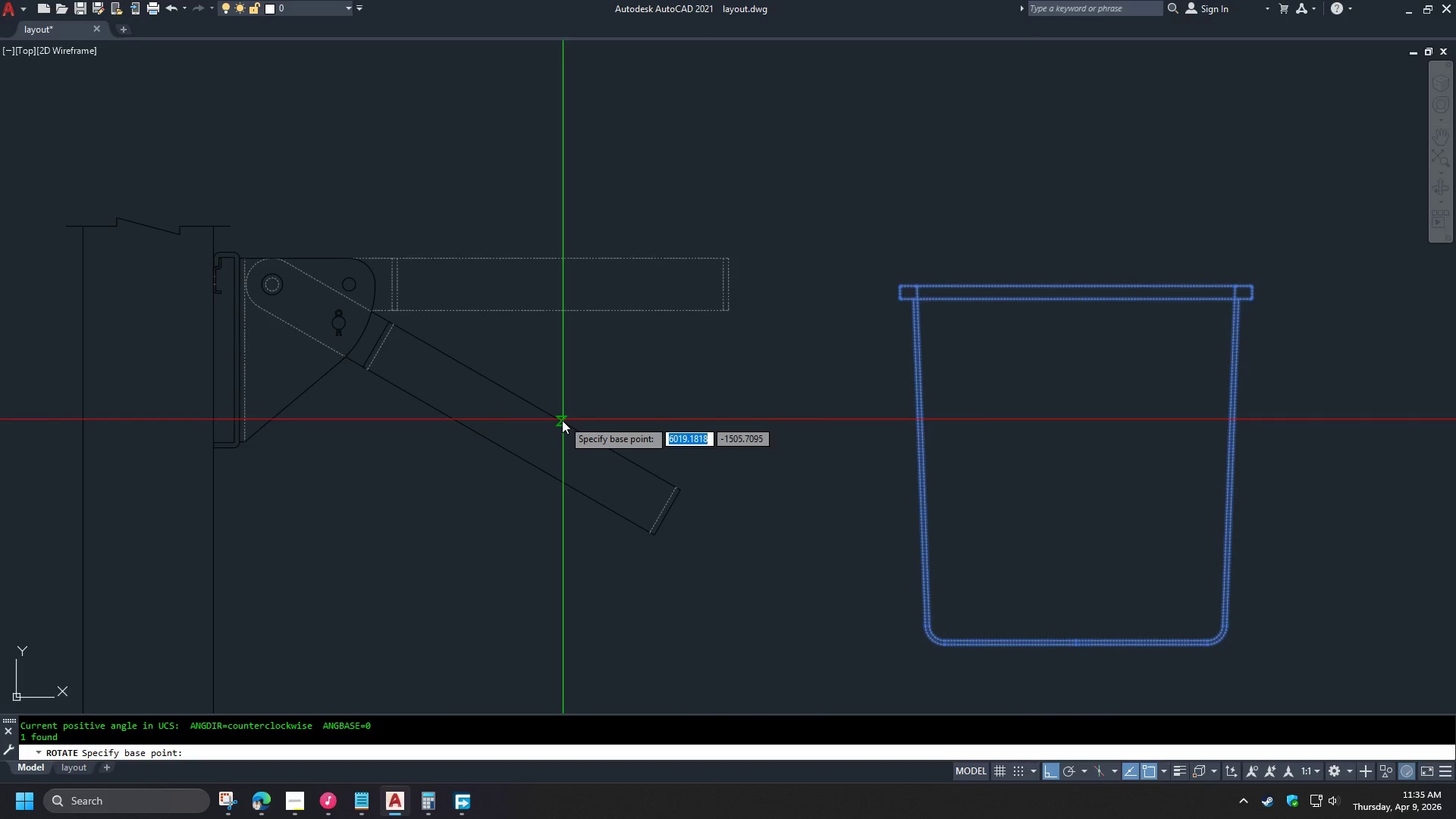 
left_click_drag(start_coordinate=[562, 420], to_coordinate=[566, 424])
 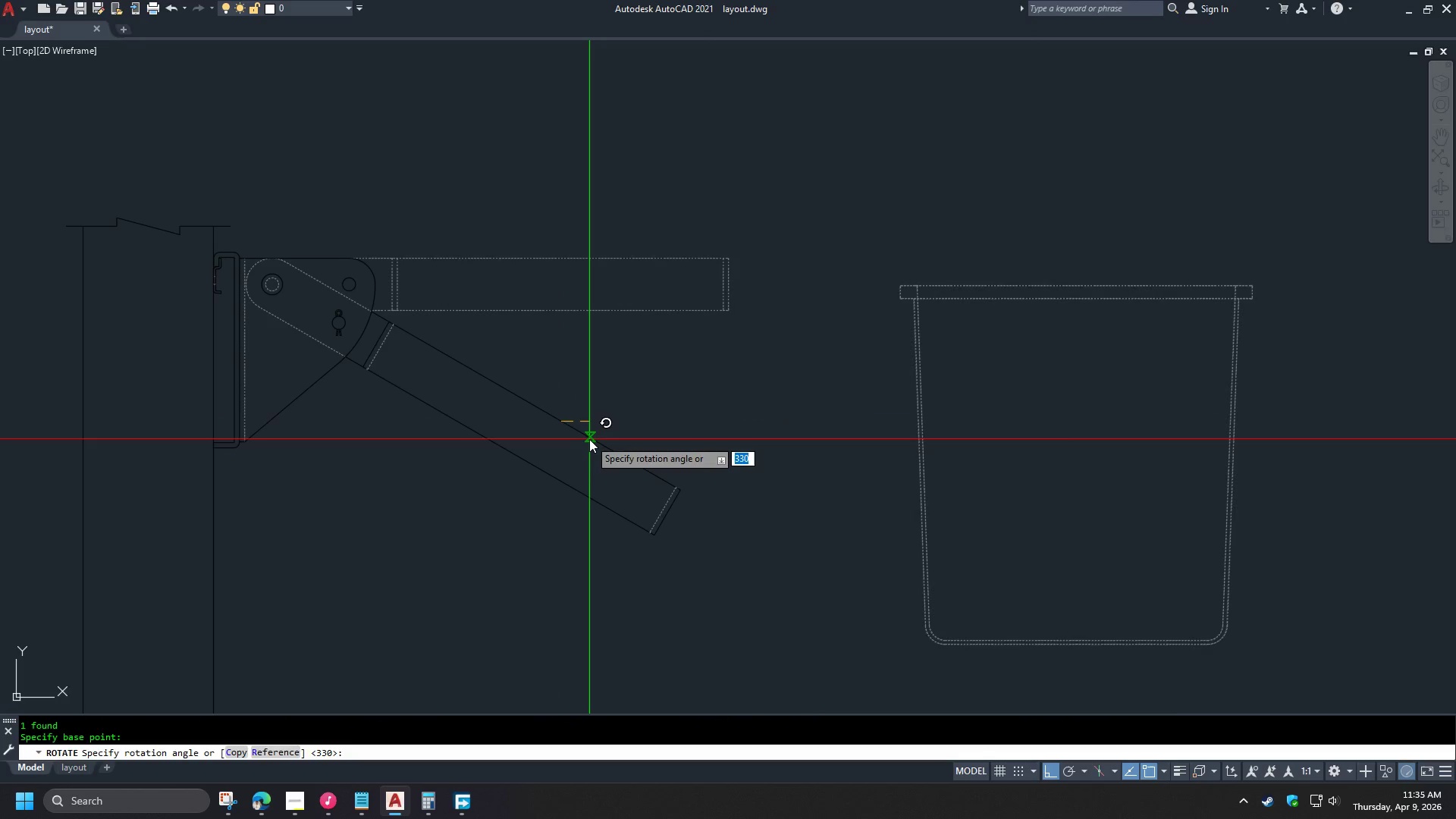 
double_click([589, 439])
 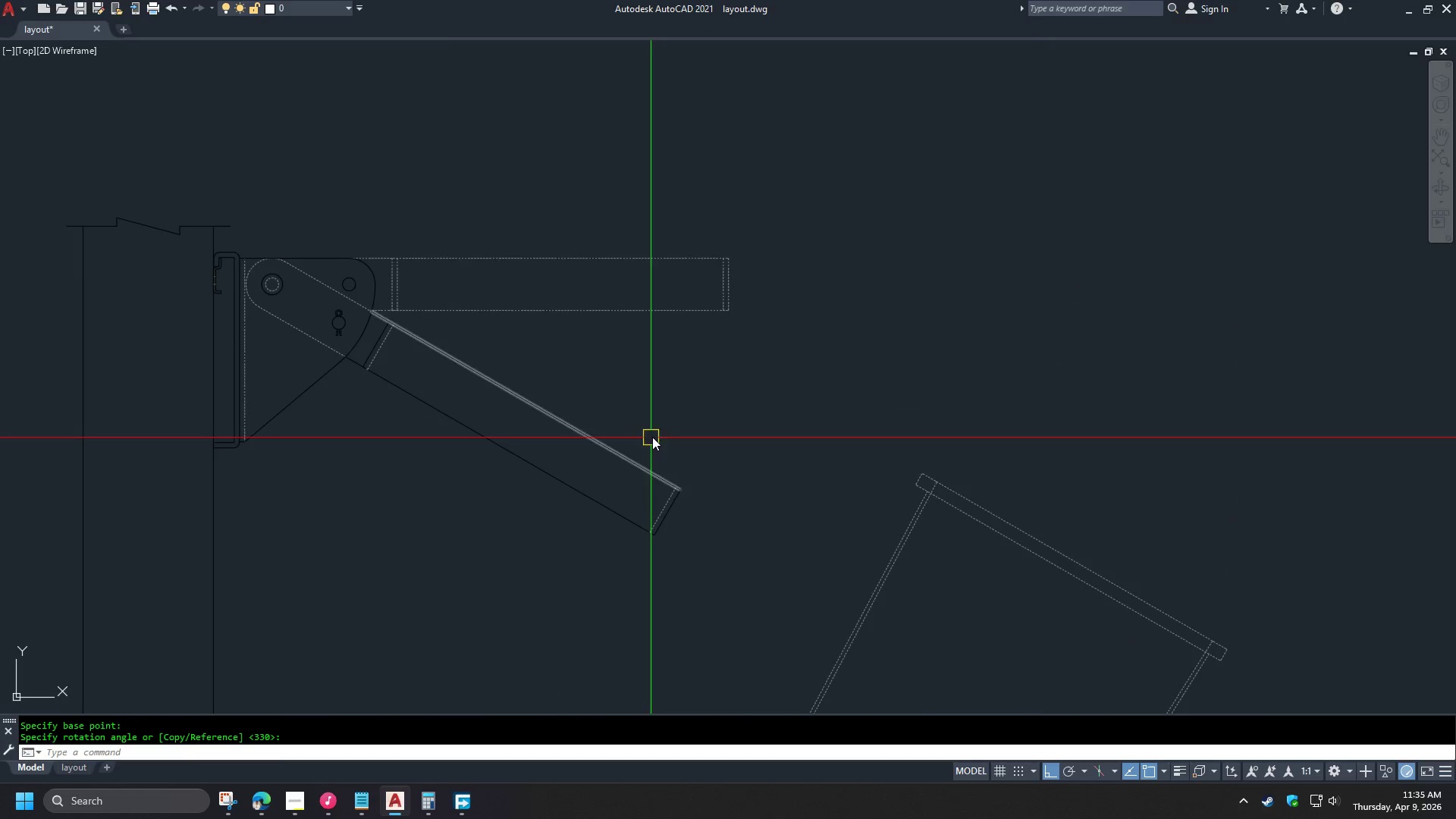 
scroll: coordinate [682, 419], scroll_direction: down, amount: 1.0
 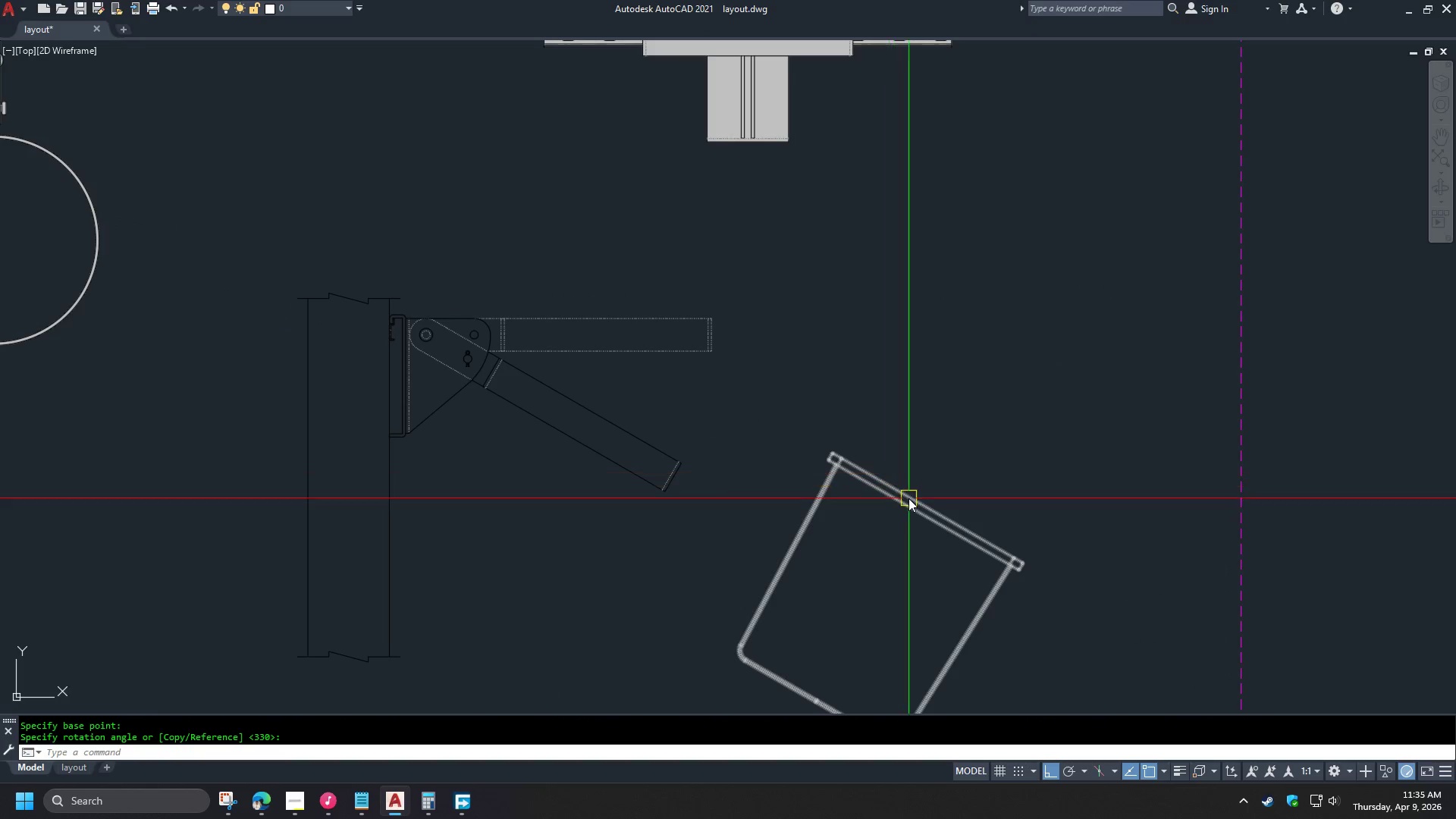 
left_click([902, 503])
 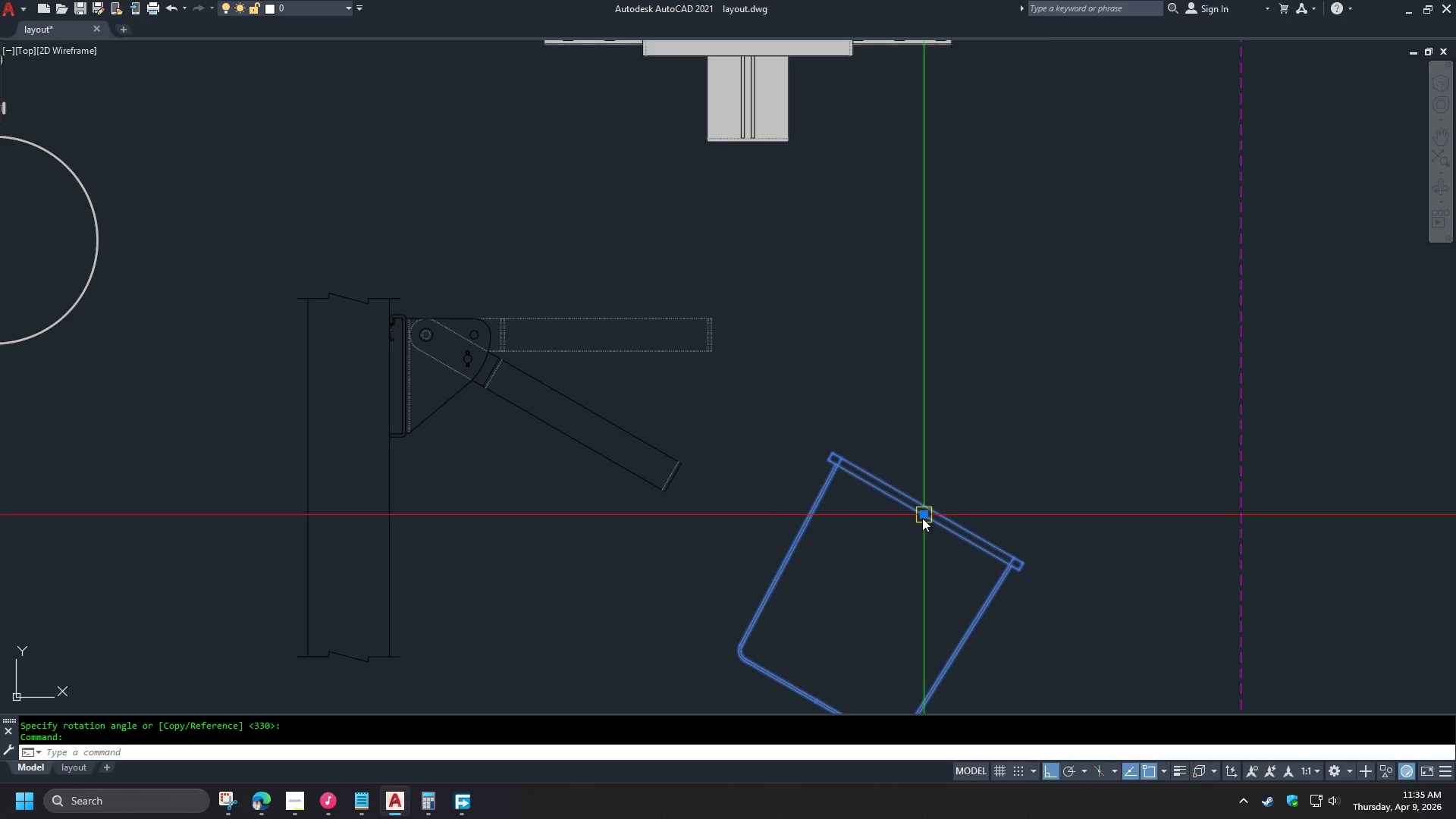 
left_click([923, 516])
 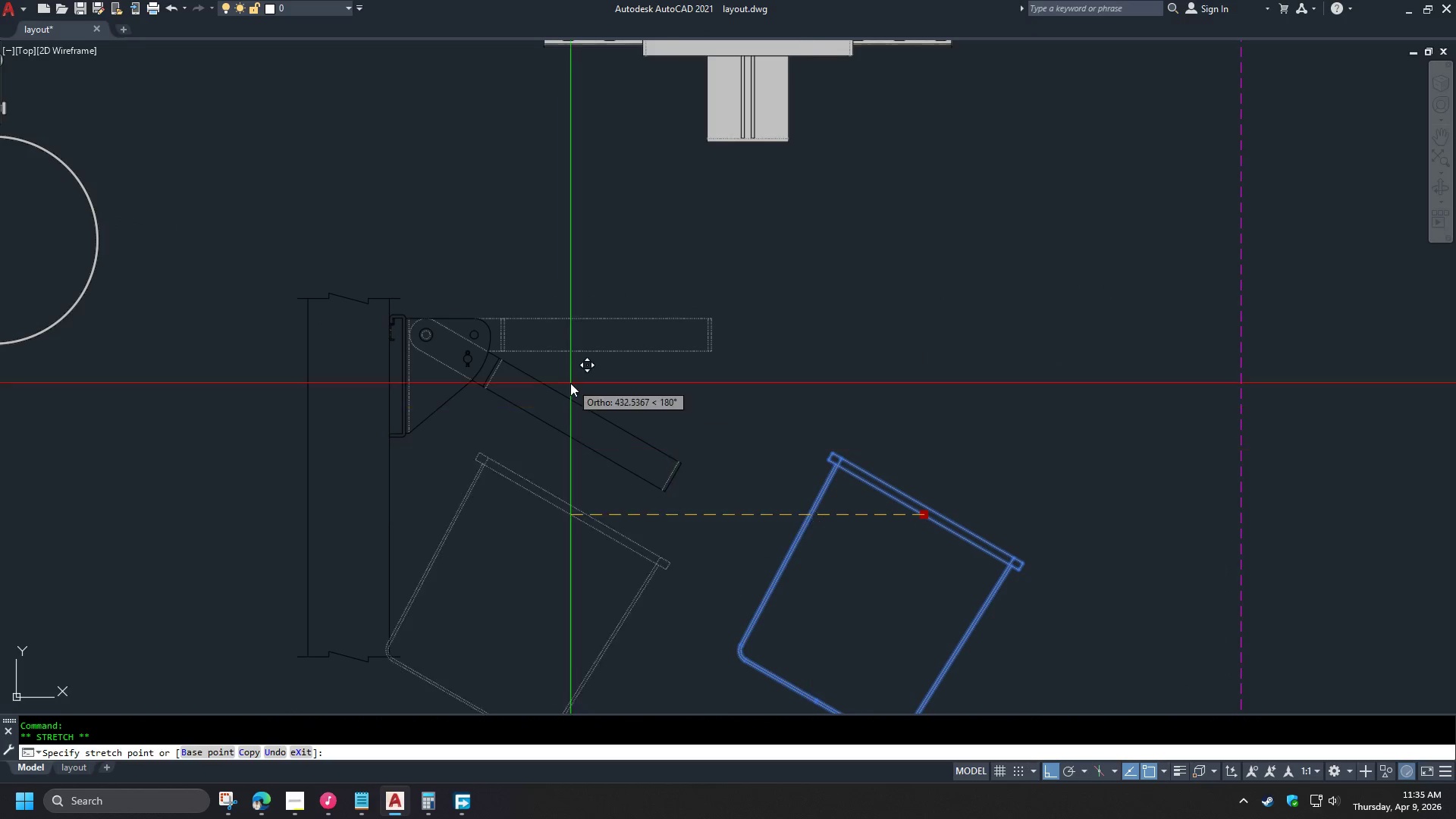 
key(Shift+ShiftLeft)
 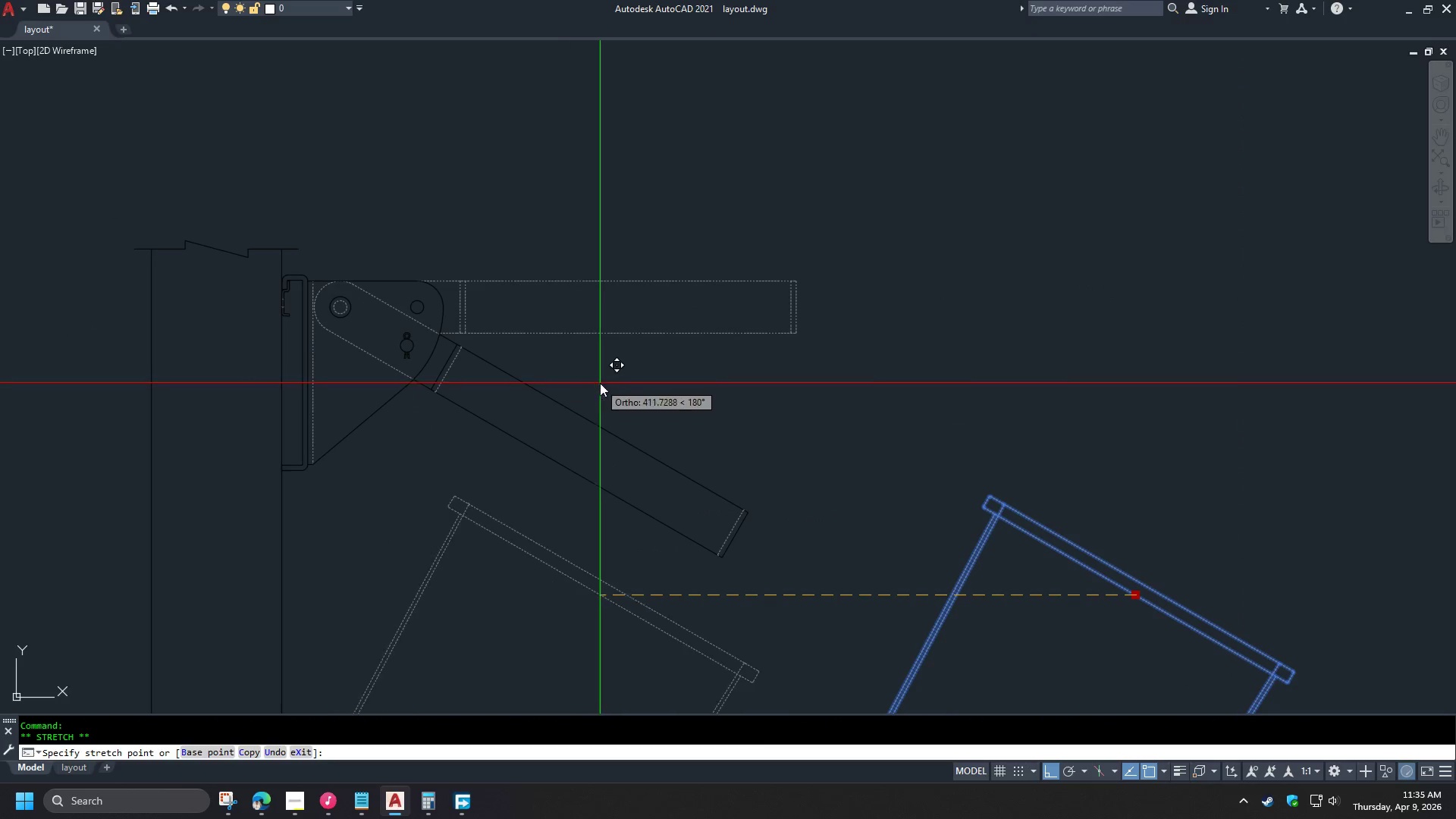 
right_click([599, 383])
 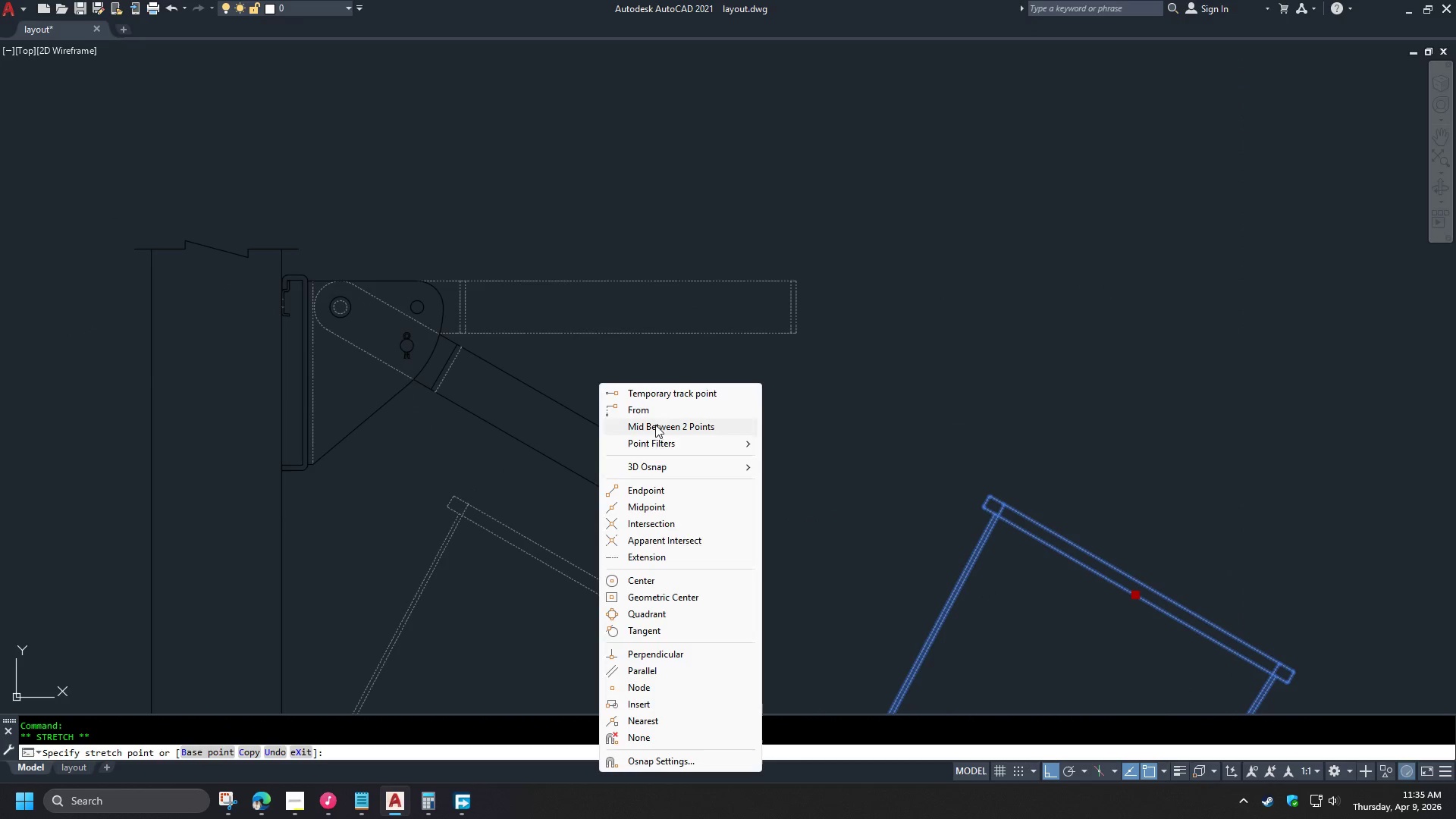 
scroll: coordinate [568, 382], scroll_direction: up, amount: 1.0
 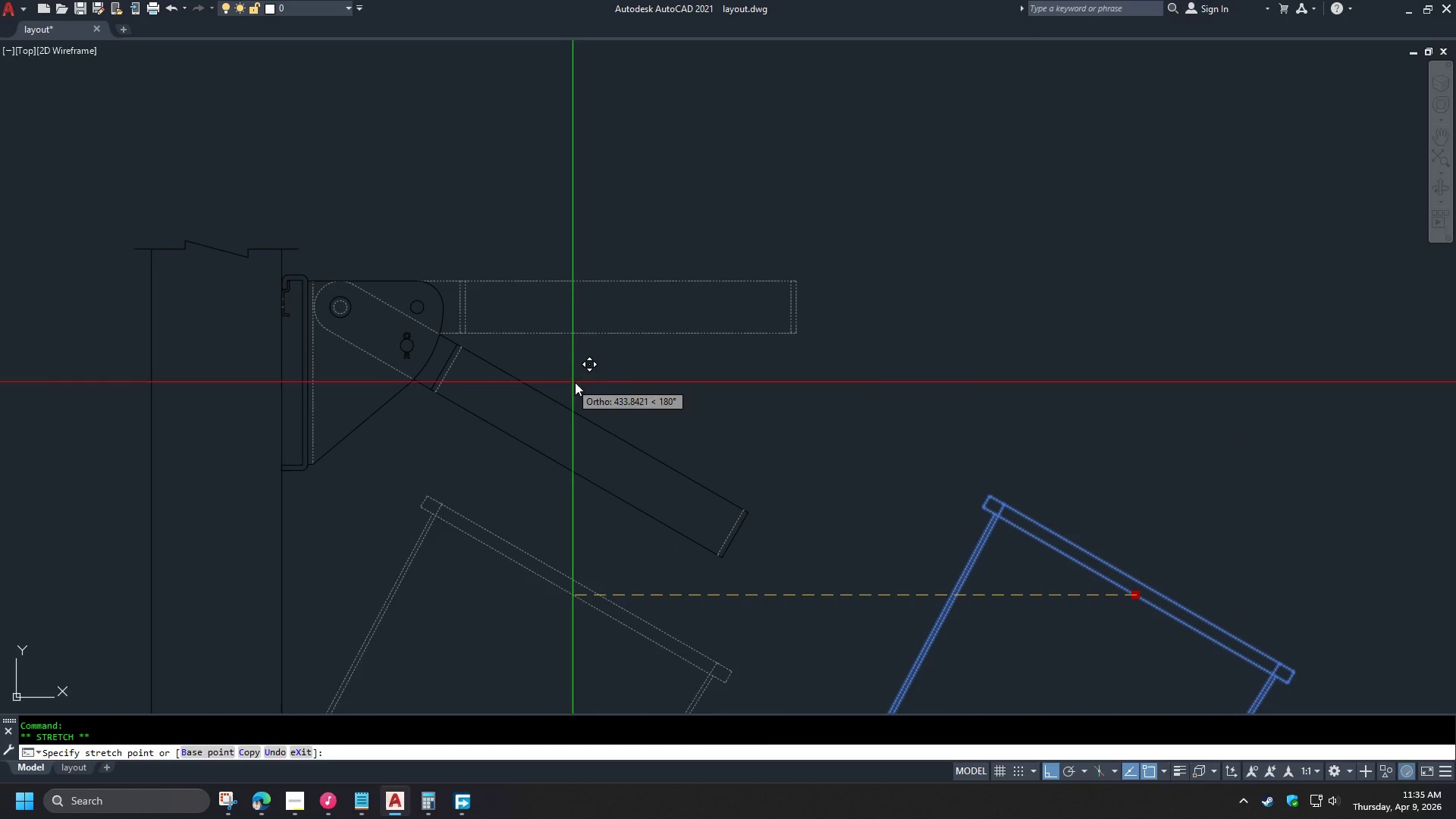 
left_click([655, 427])
 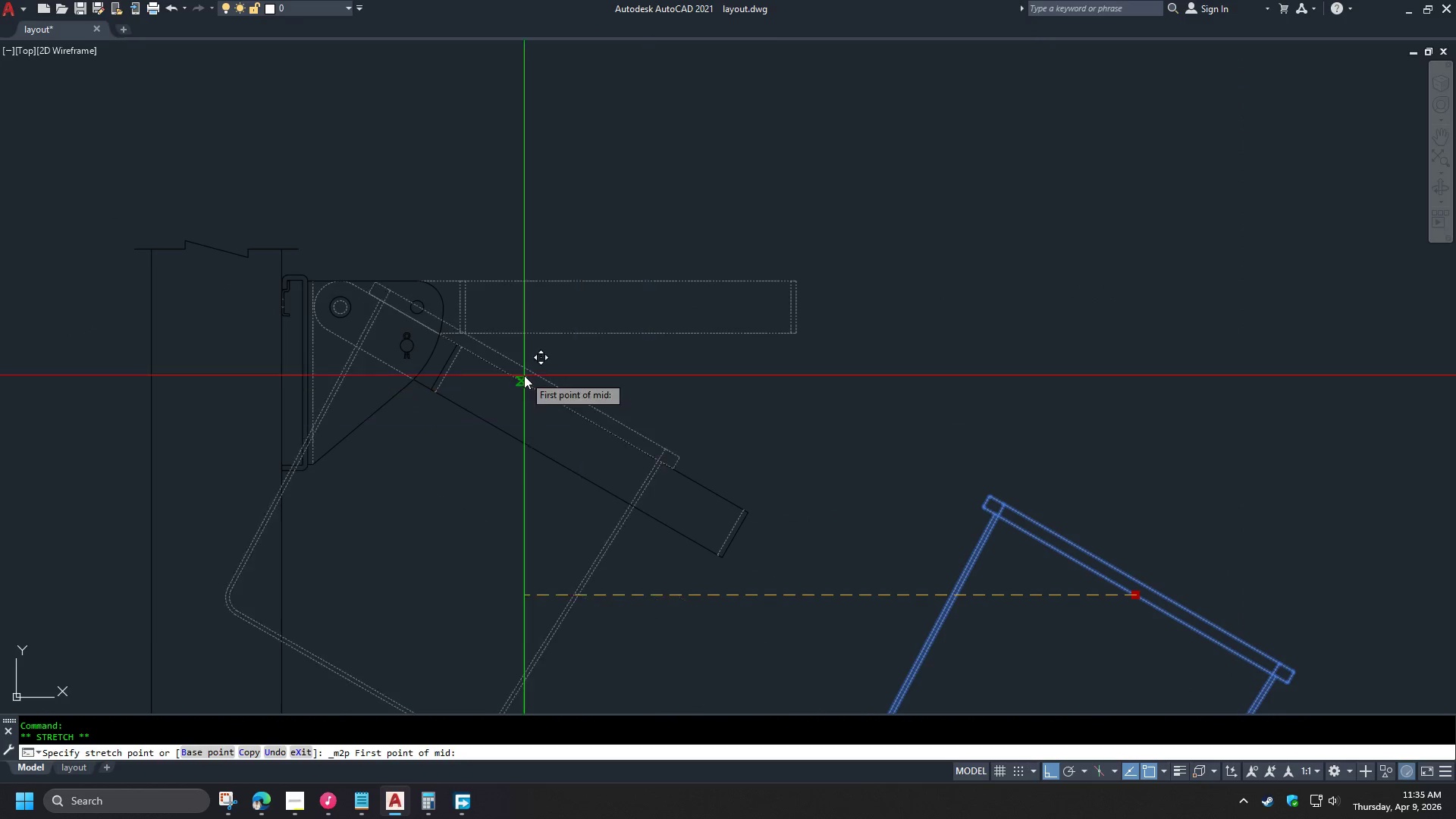 
scroll: coordinate [409, 332], scroll_direction: up, amount: 4.0
 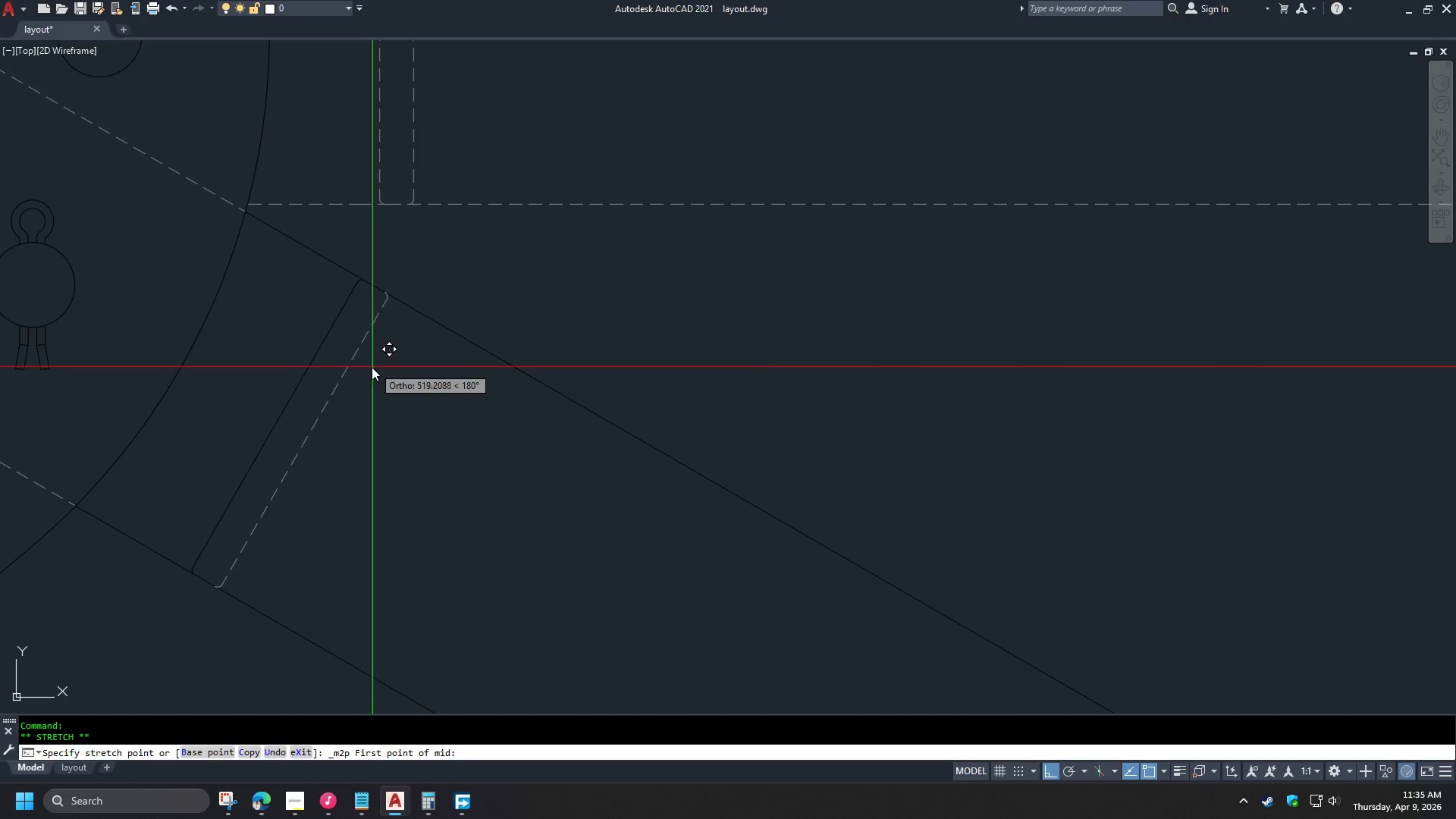 
left_click([353, 363])
 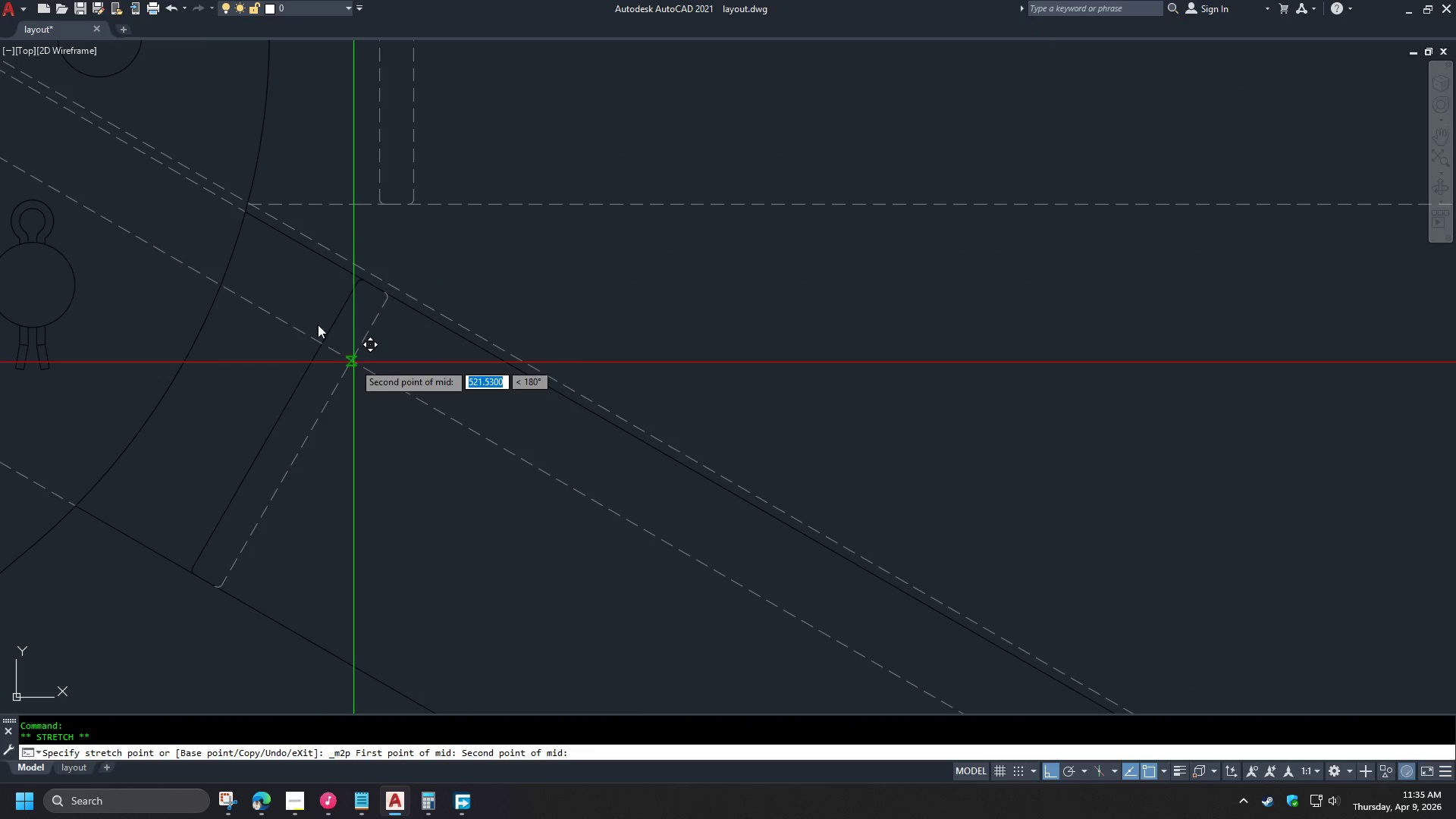 
scroll: coordinate [381, 330], scroll_direction: down, amount: 6.0
 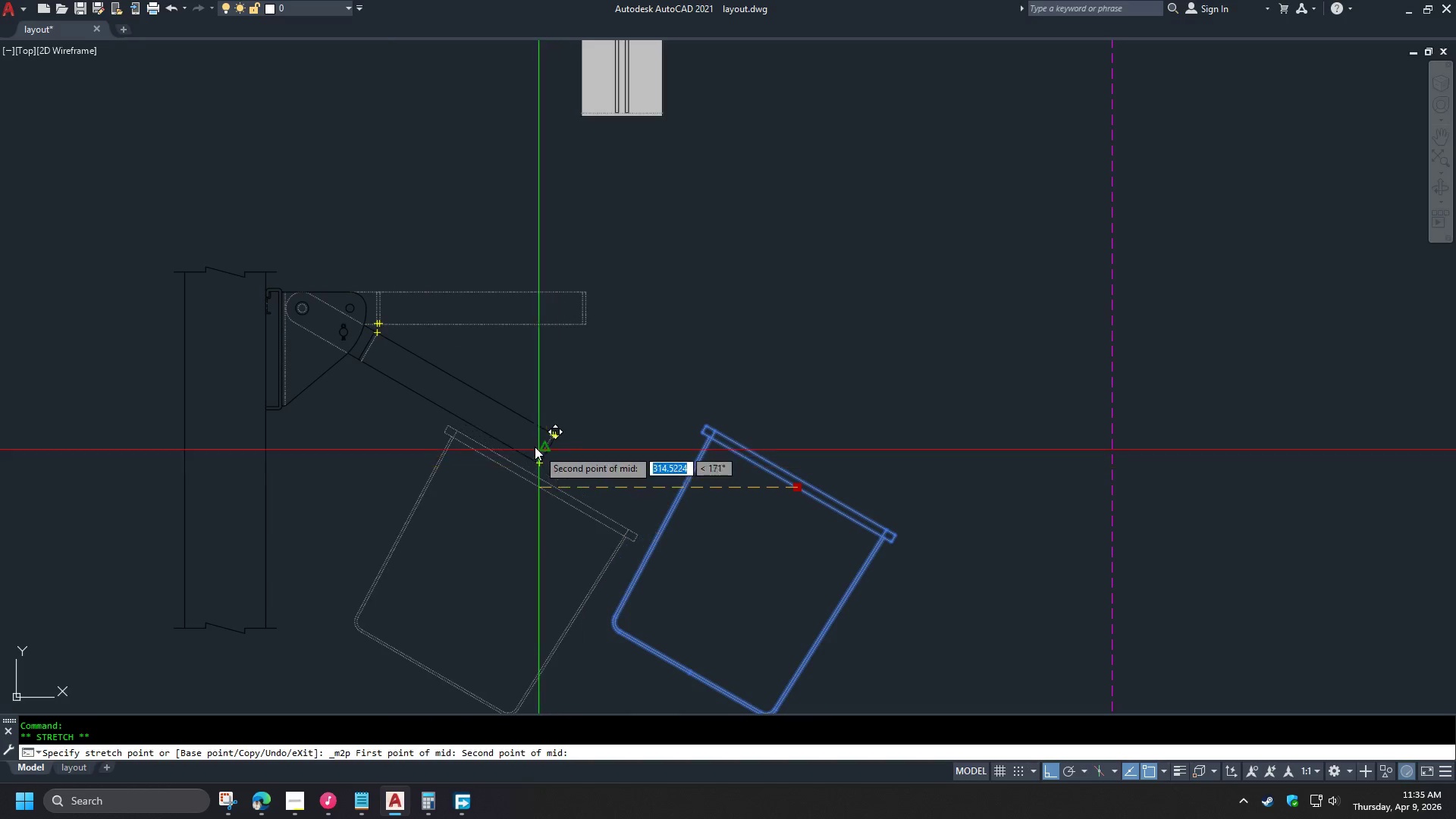 
scroll: coordinate [536, 448], scroll_direction: up, amount: 3.0
 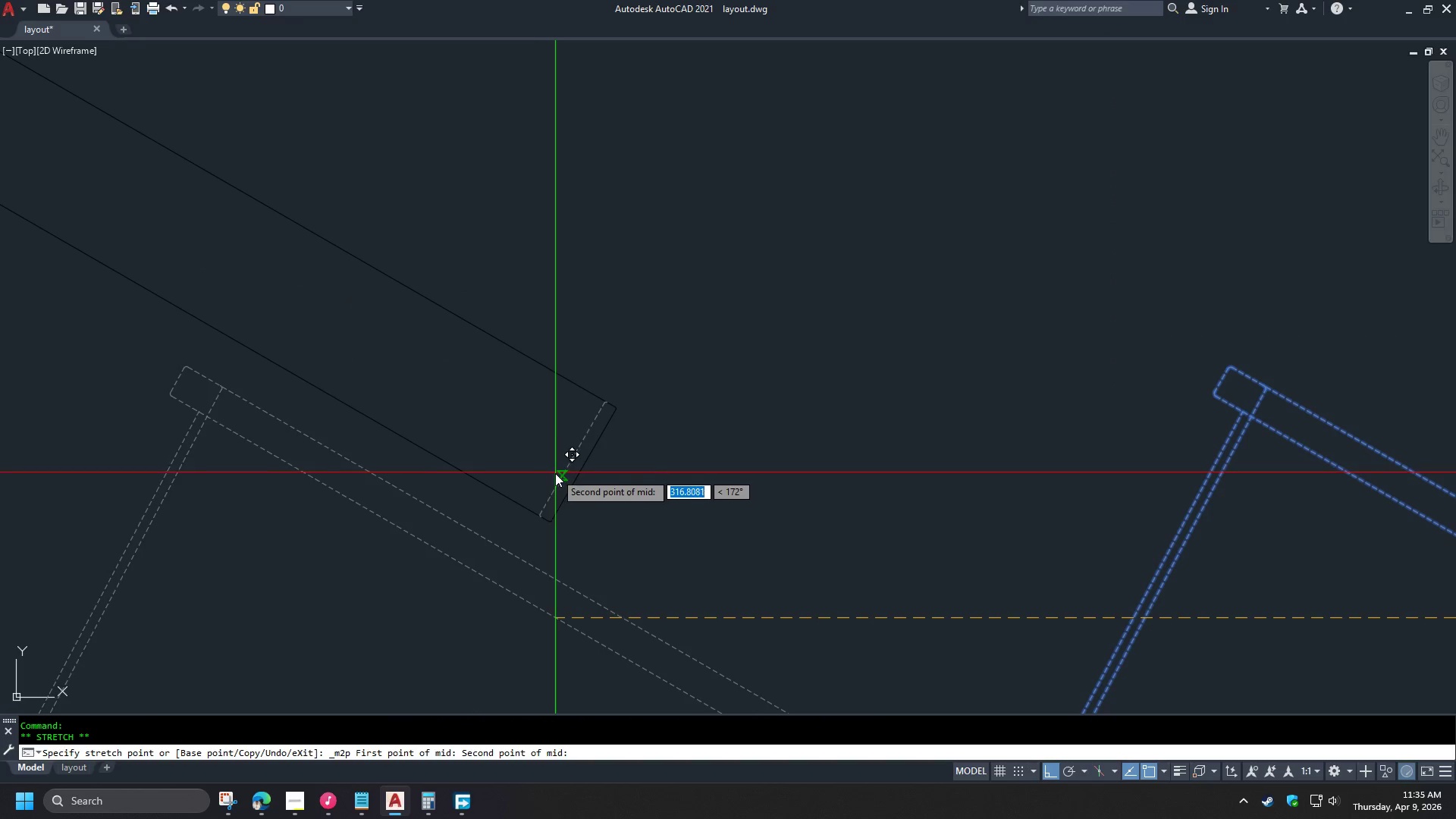 
left_click([557, 474])
 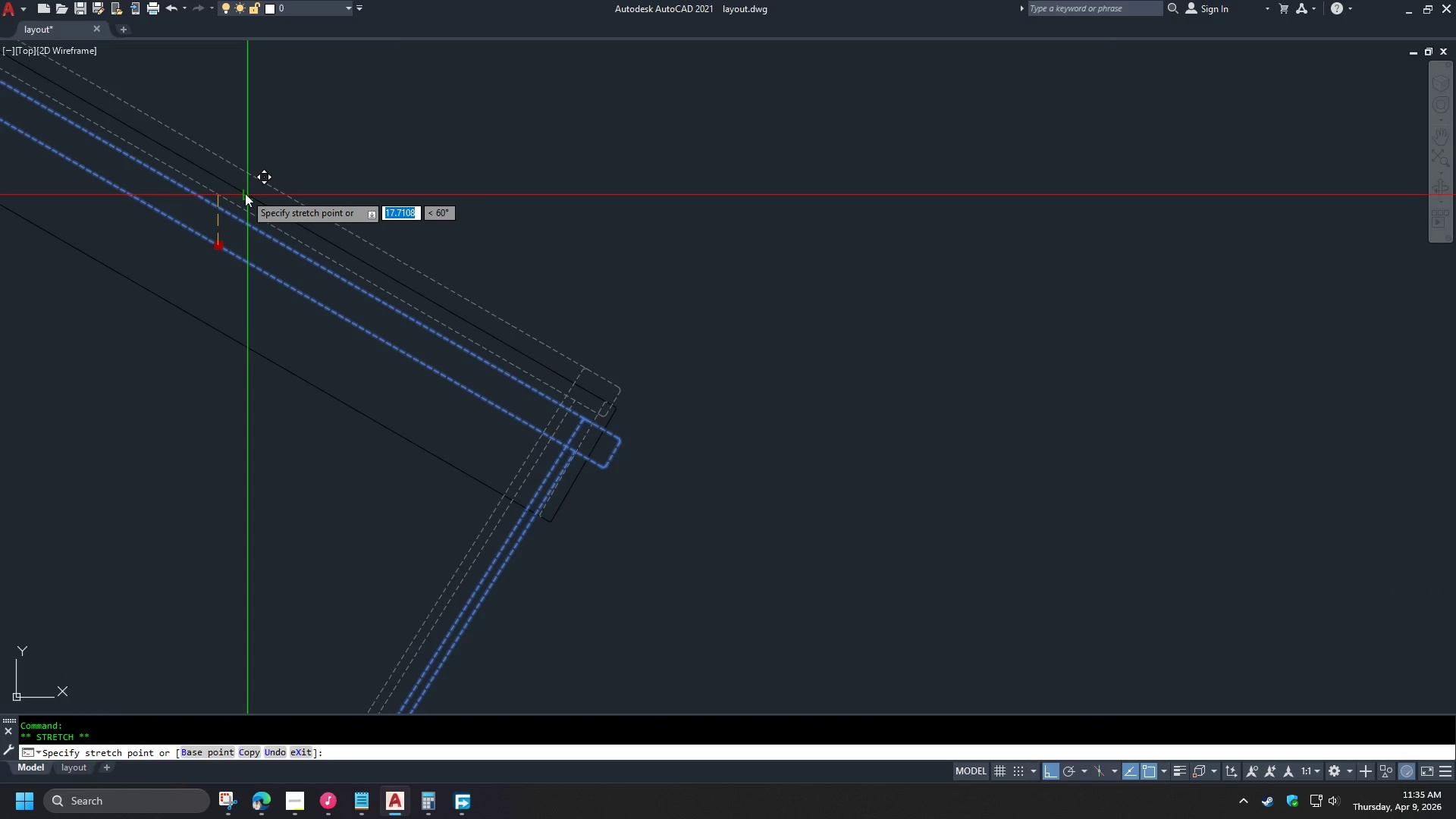 
key(Escape)
 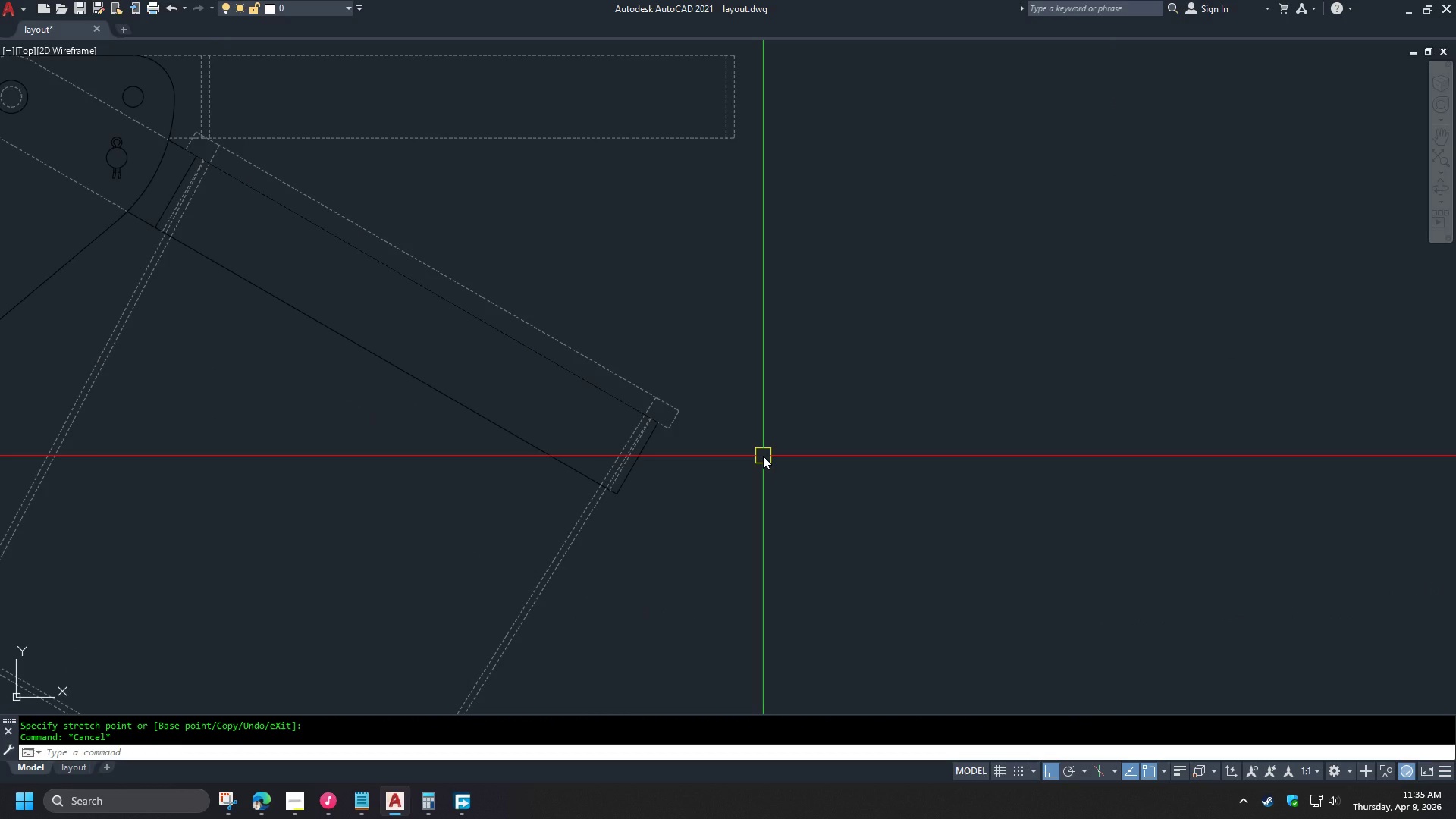 
scroll: coordinate [783, 462], scroll_direction: down, amount: 3.0
 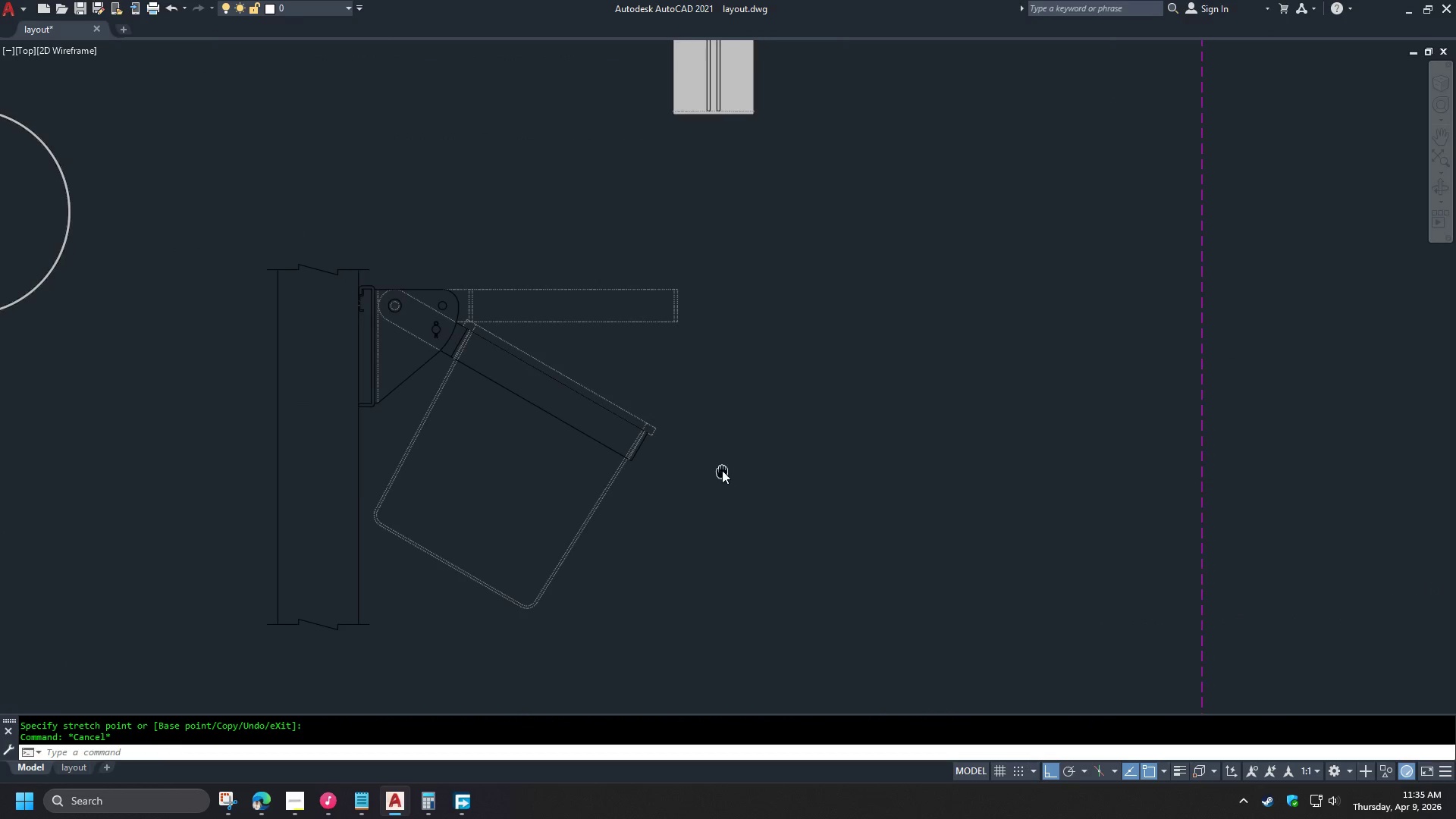 
scroll: coordinate [682, 460], scroll_direction: up, amount: 1.0
 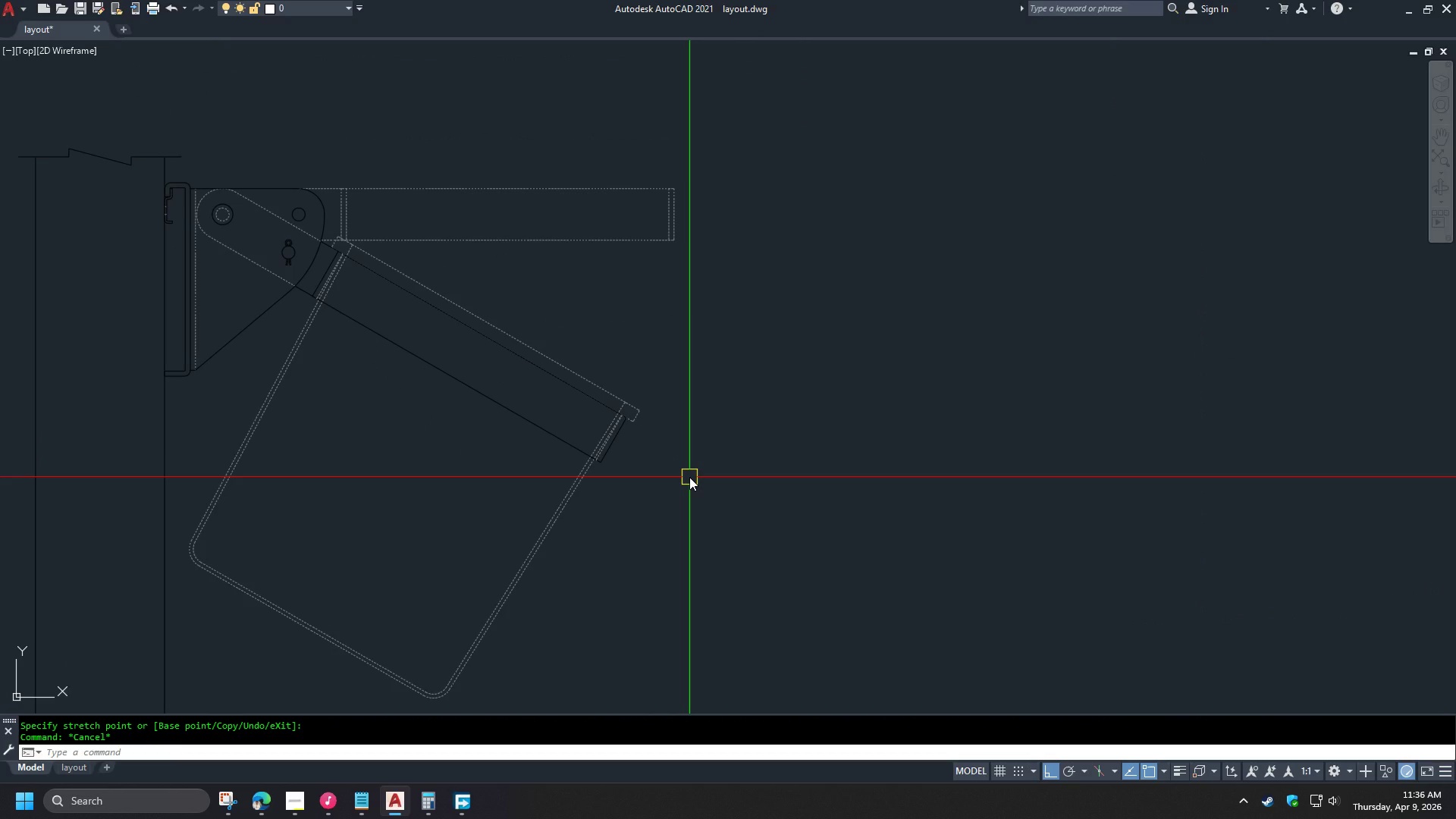 
wait(8.75)
 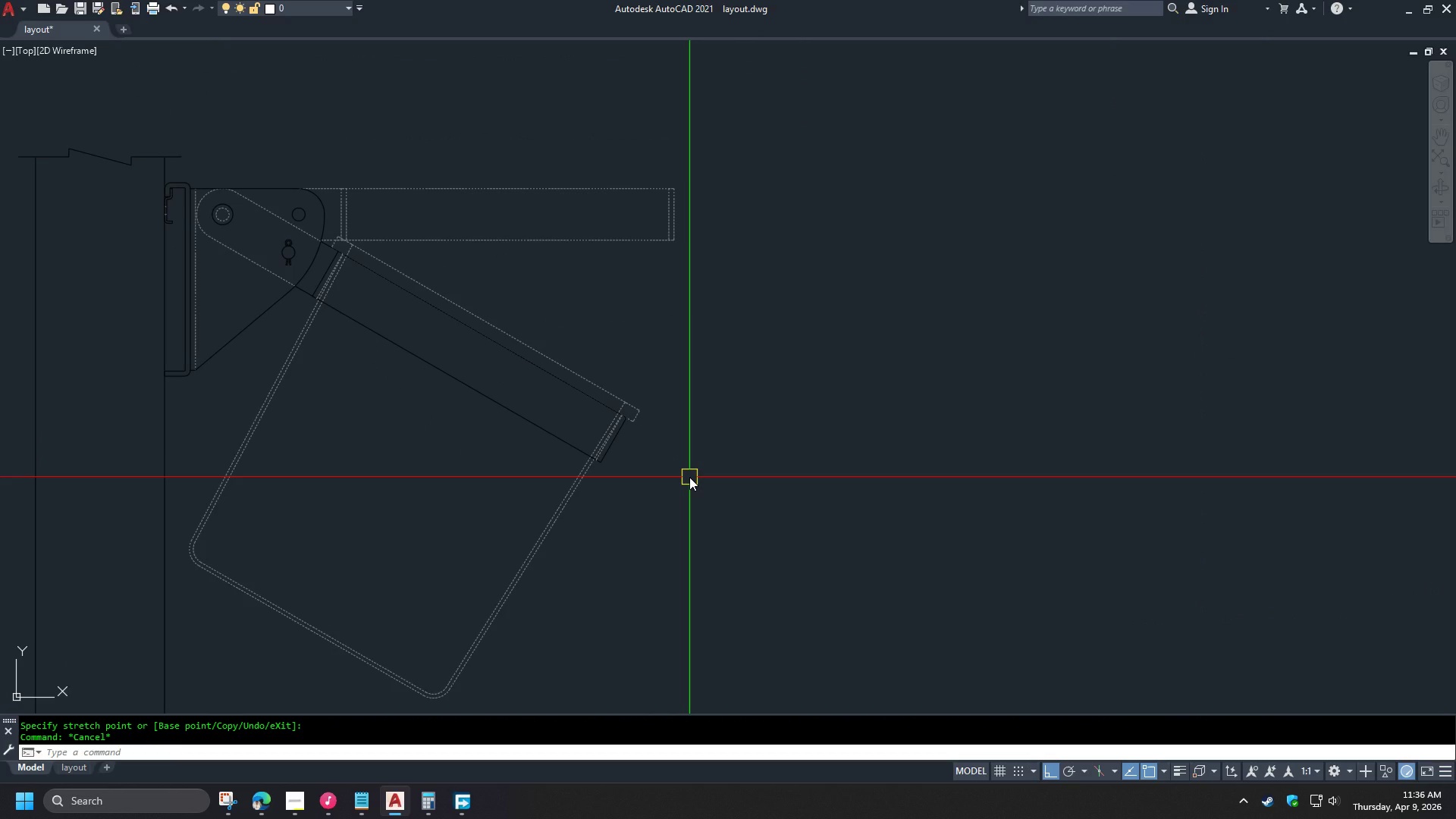 
scroll: coordinate [684, 508], scroll_direction: down, amount: 3.0
 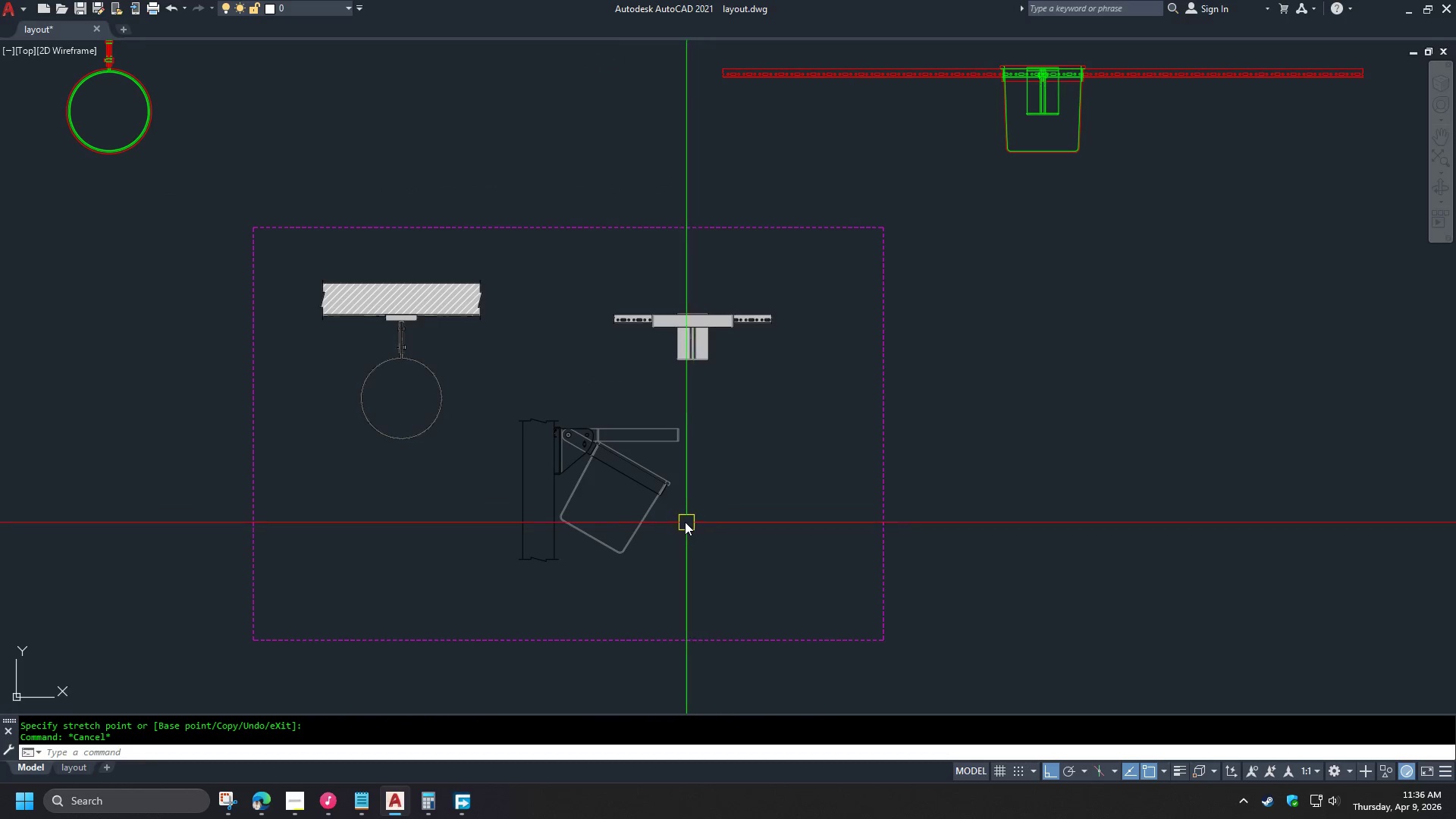 
scroll: coordinate [698, 502], scroll_direction: up, amount: 3.0
 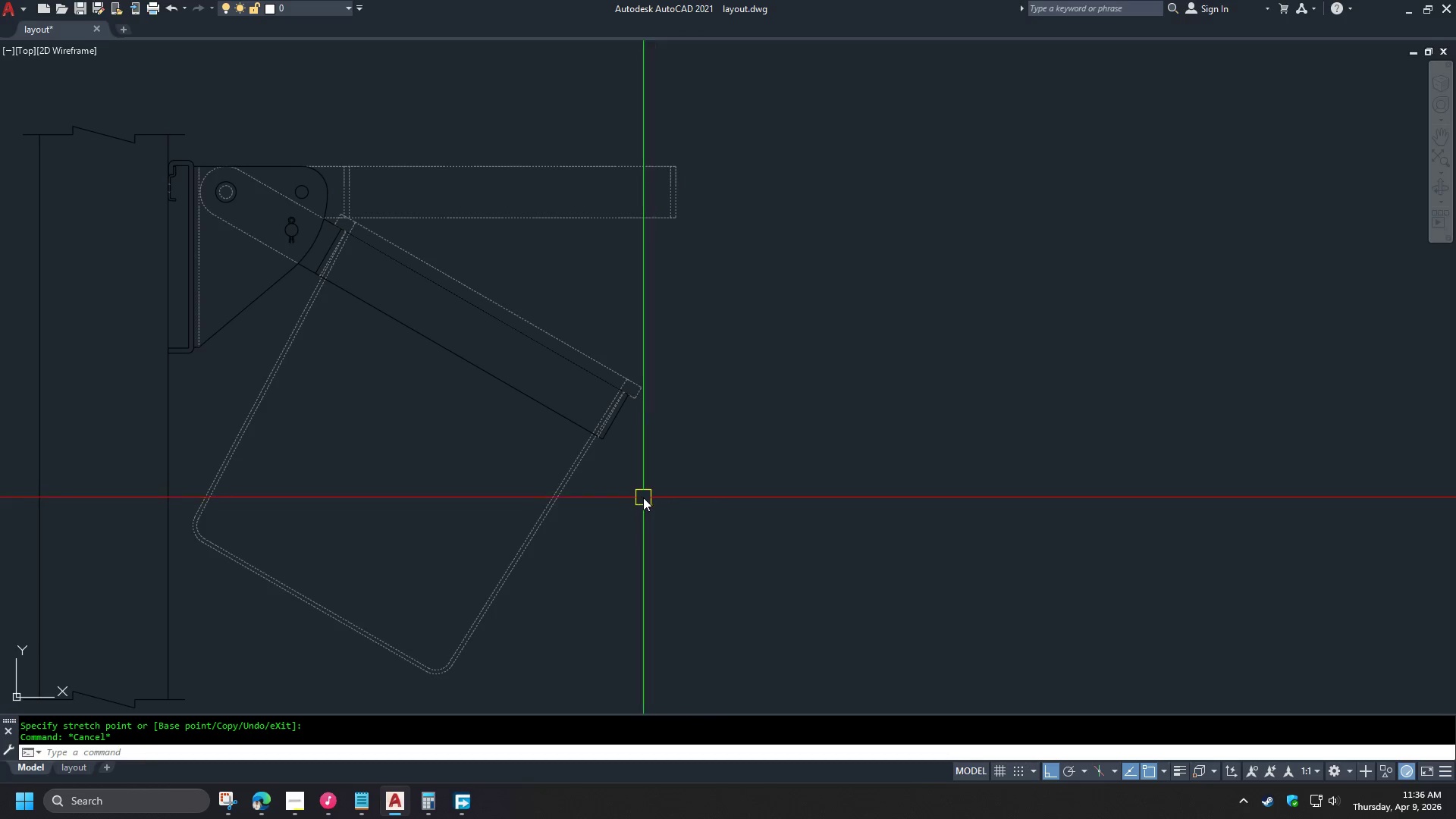 
right_click([582, 475])
 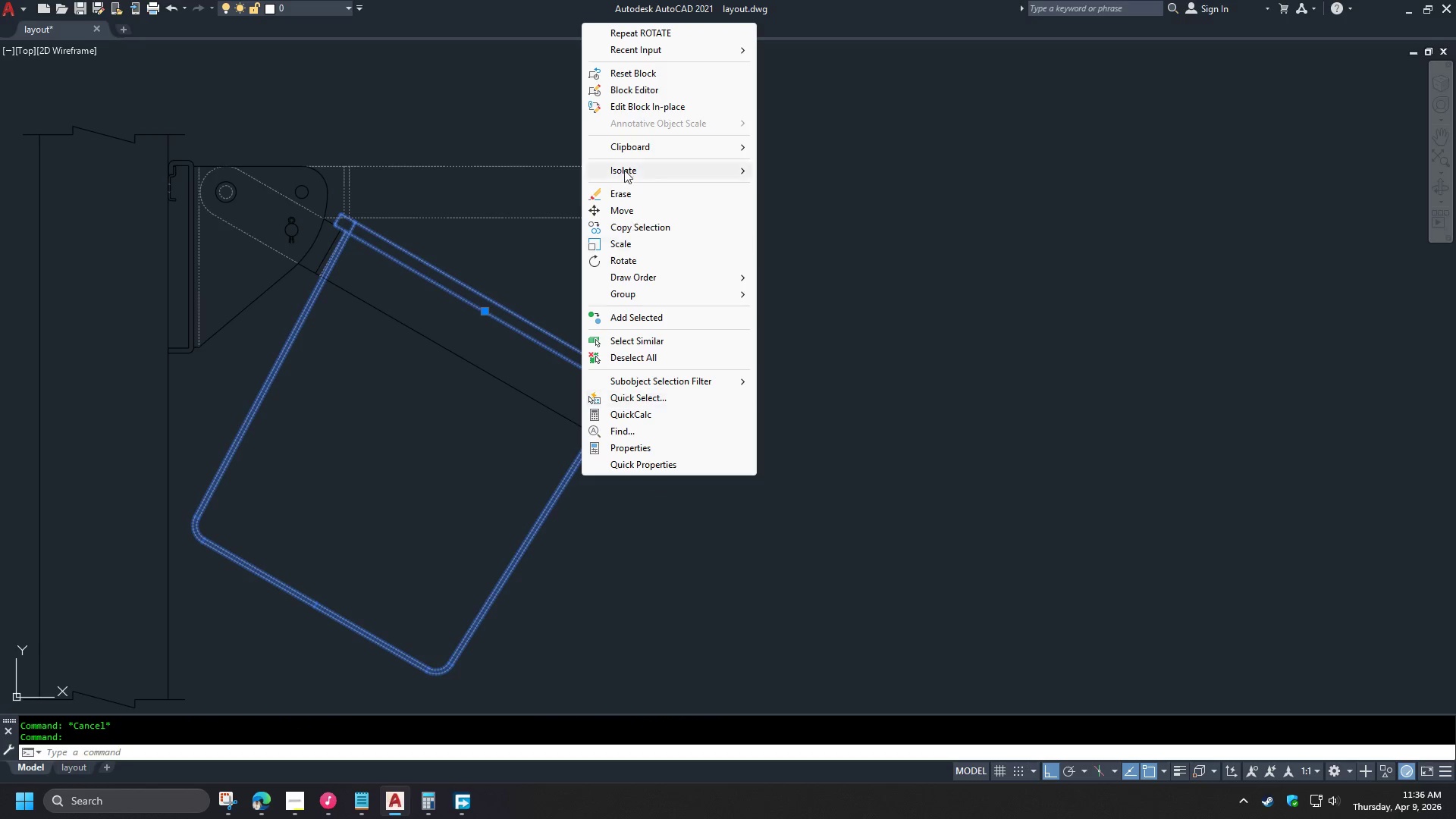 
left_click([582, 475])
 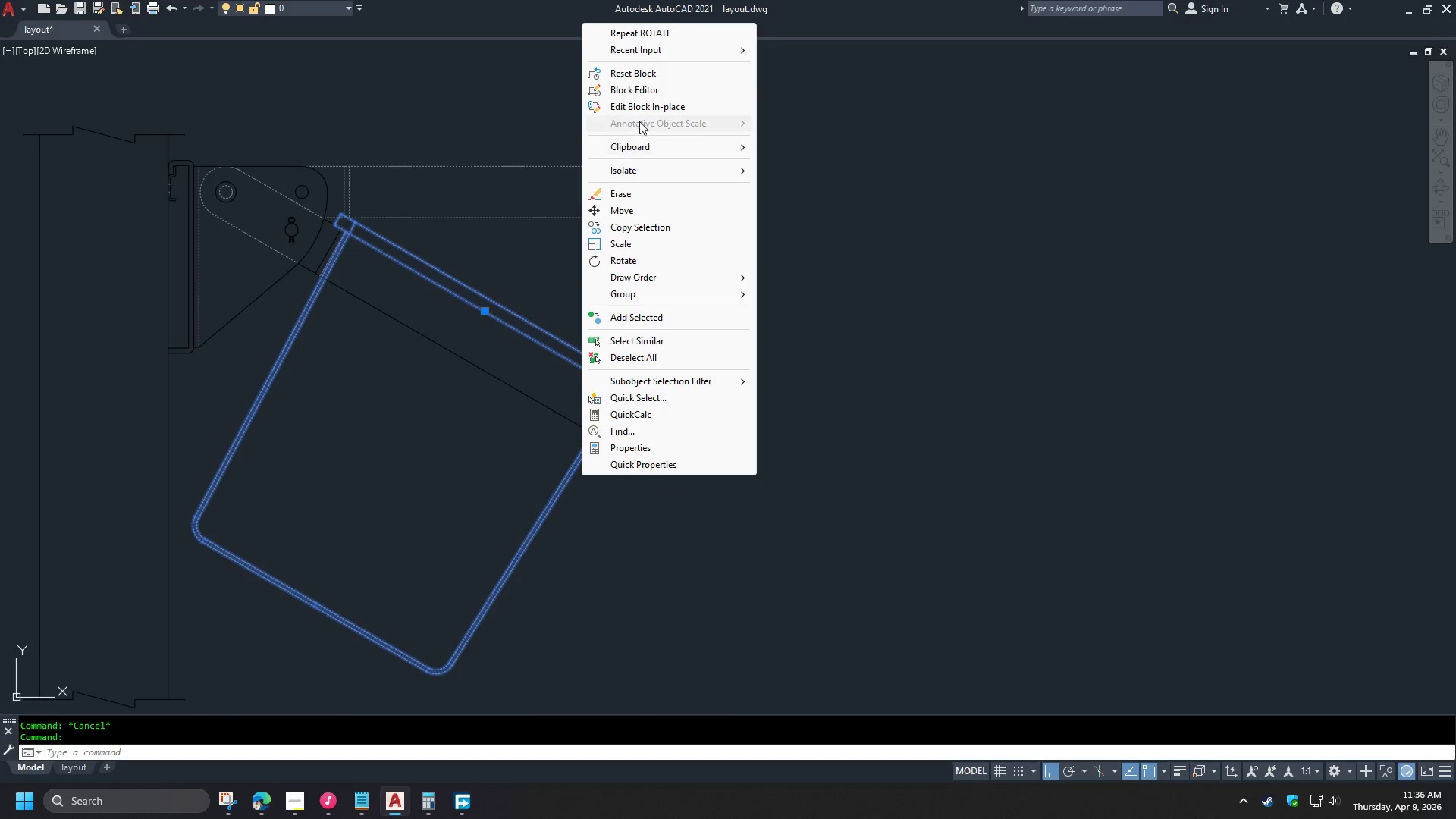 
left_click([642, 115])
 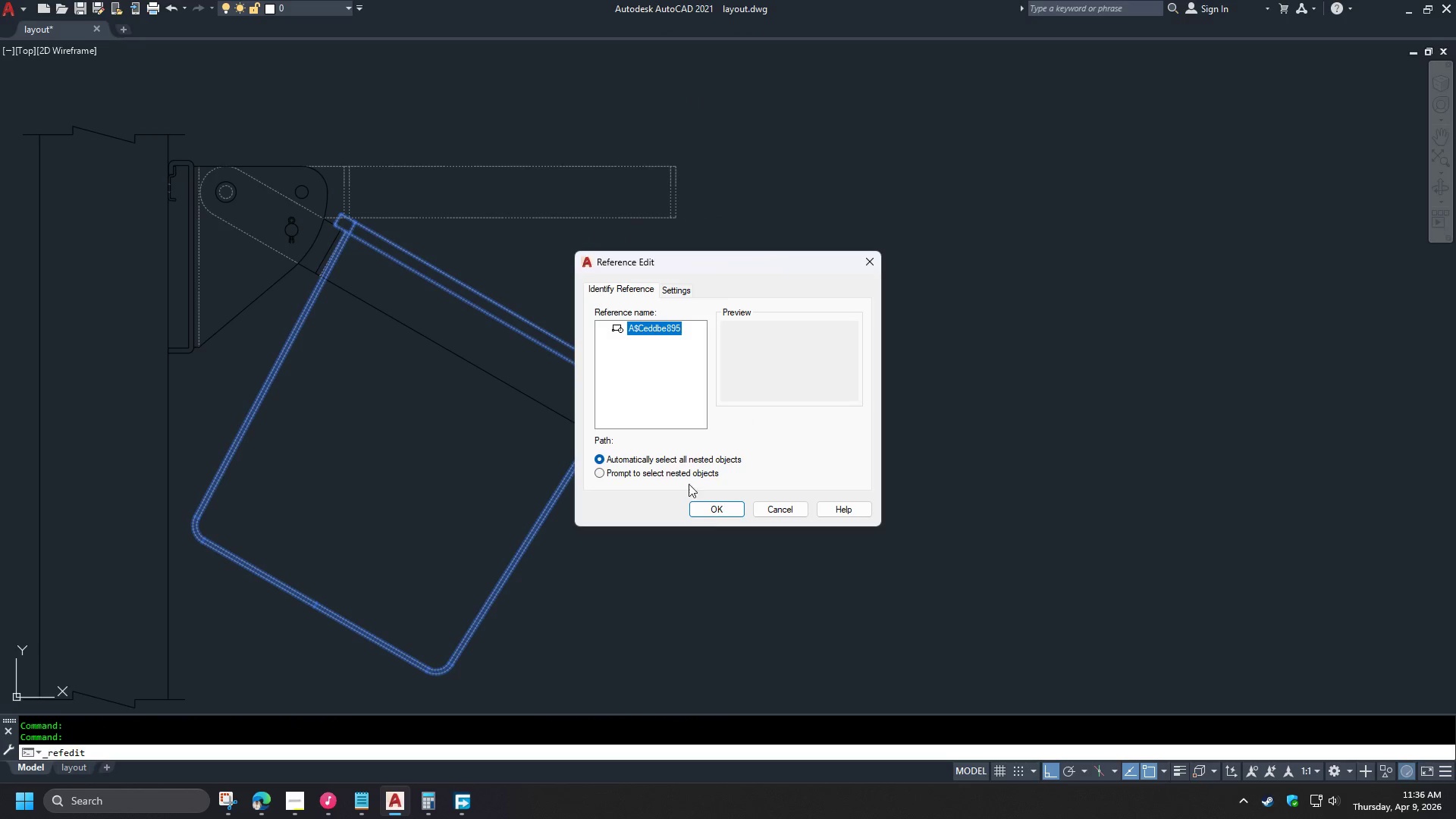 
left_click([714, 507])
 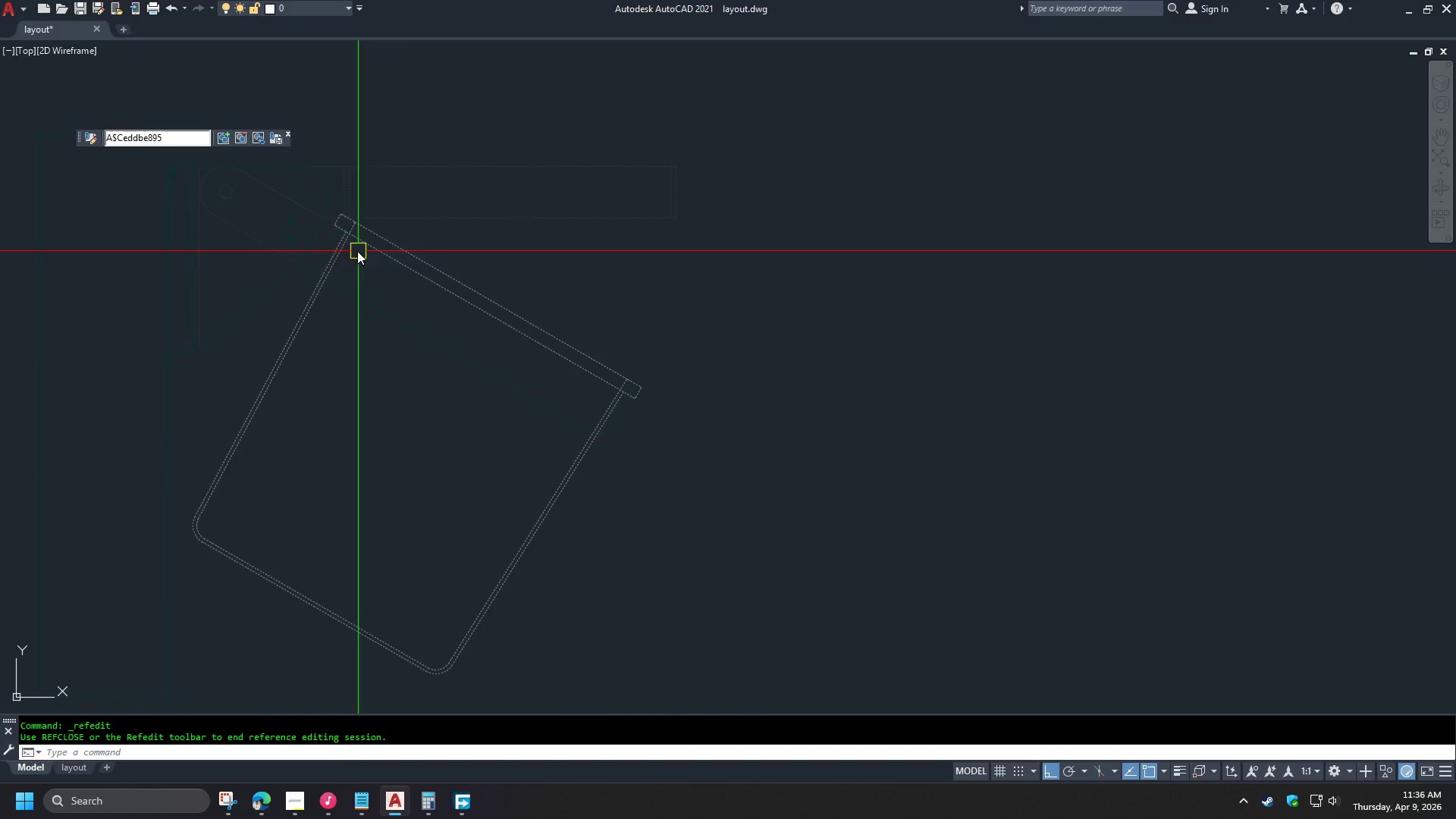 
scroll: coordinate [404, 378], scroll_direction: up, amount: 5.0
 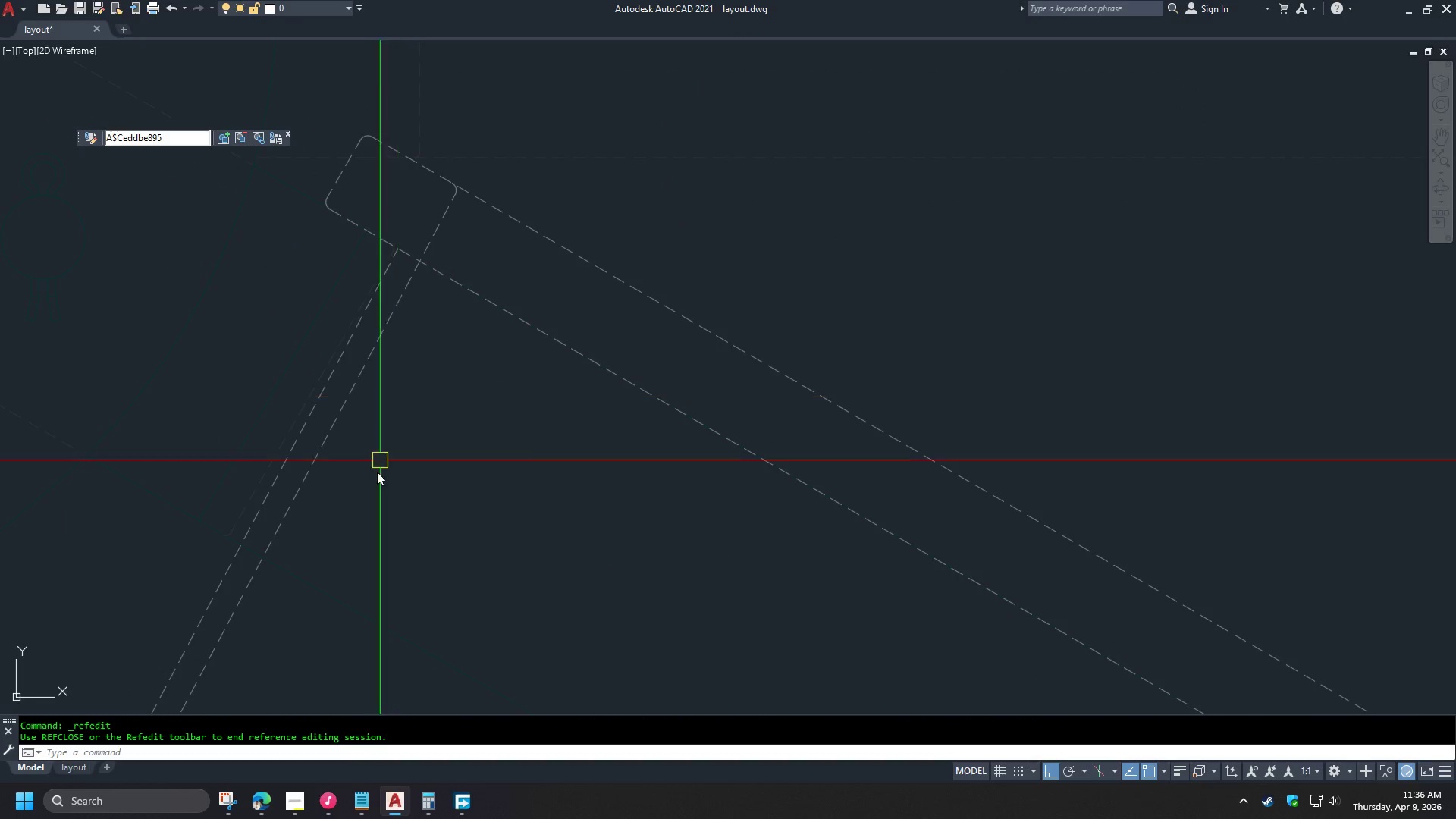 
type(tr )
 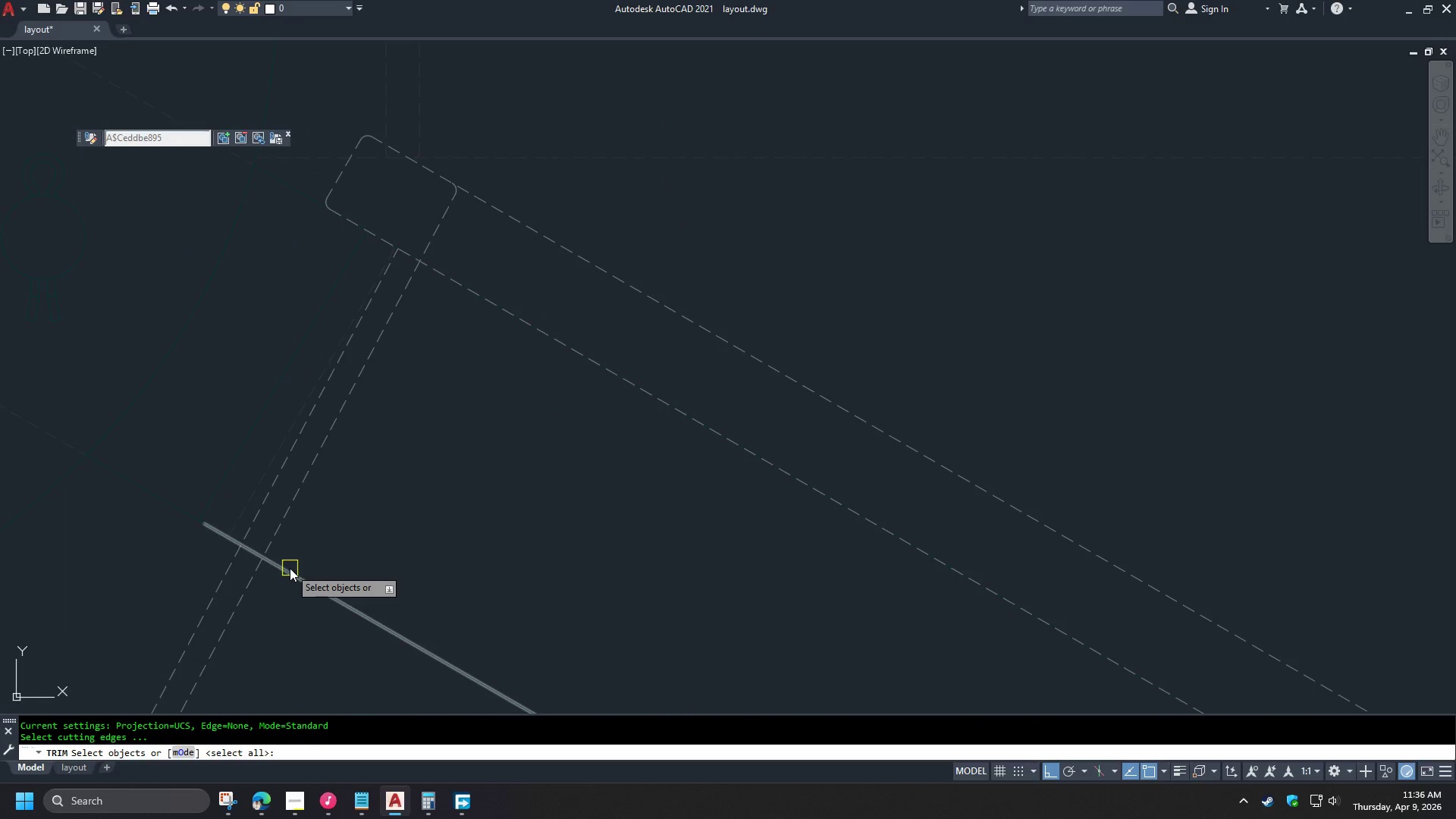 
left_click([290, 568])
 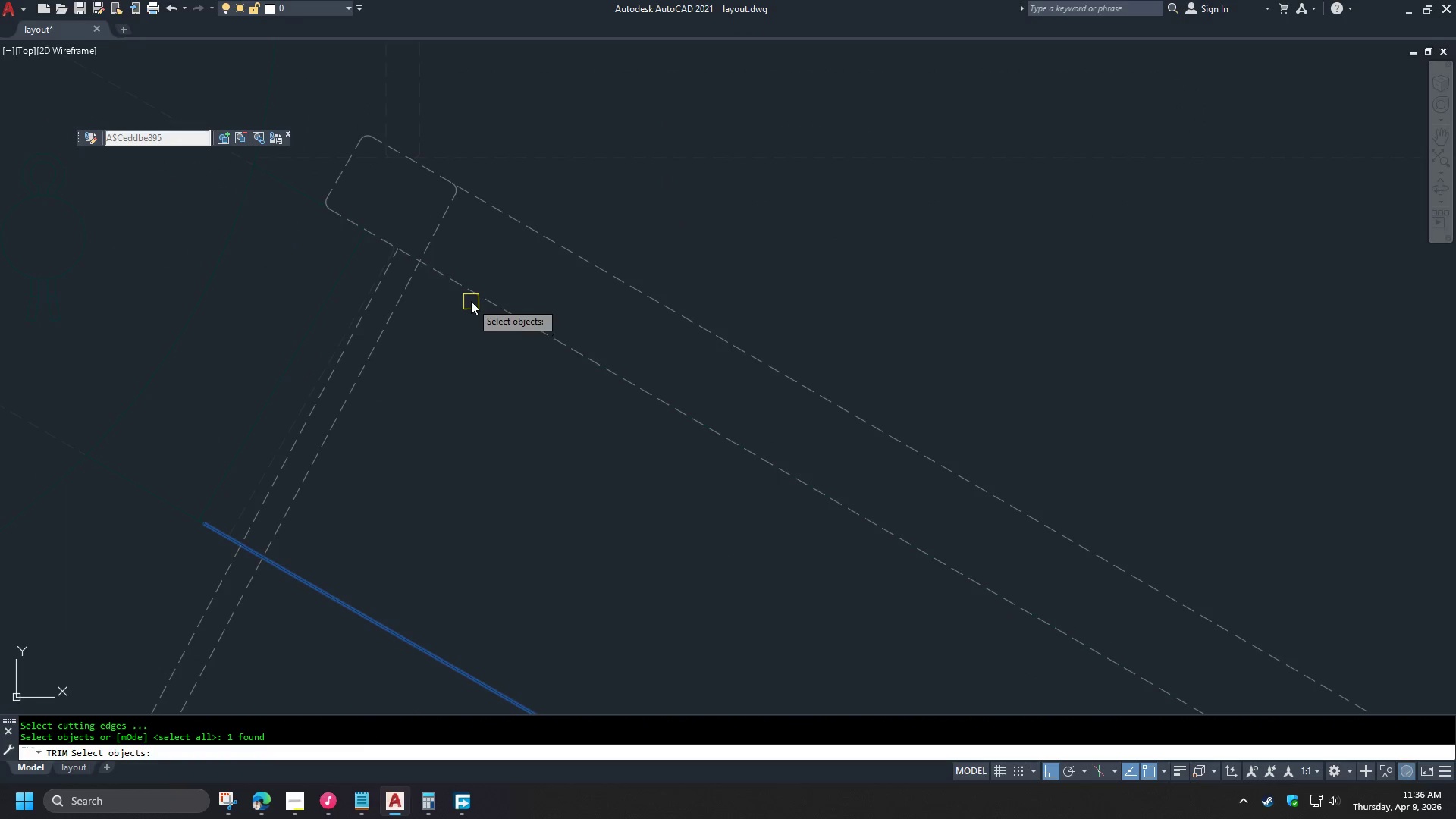 
left_click([469, 295])
 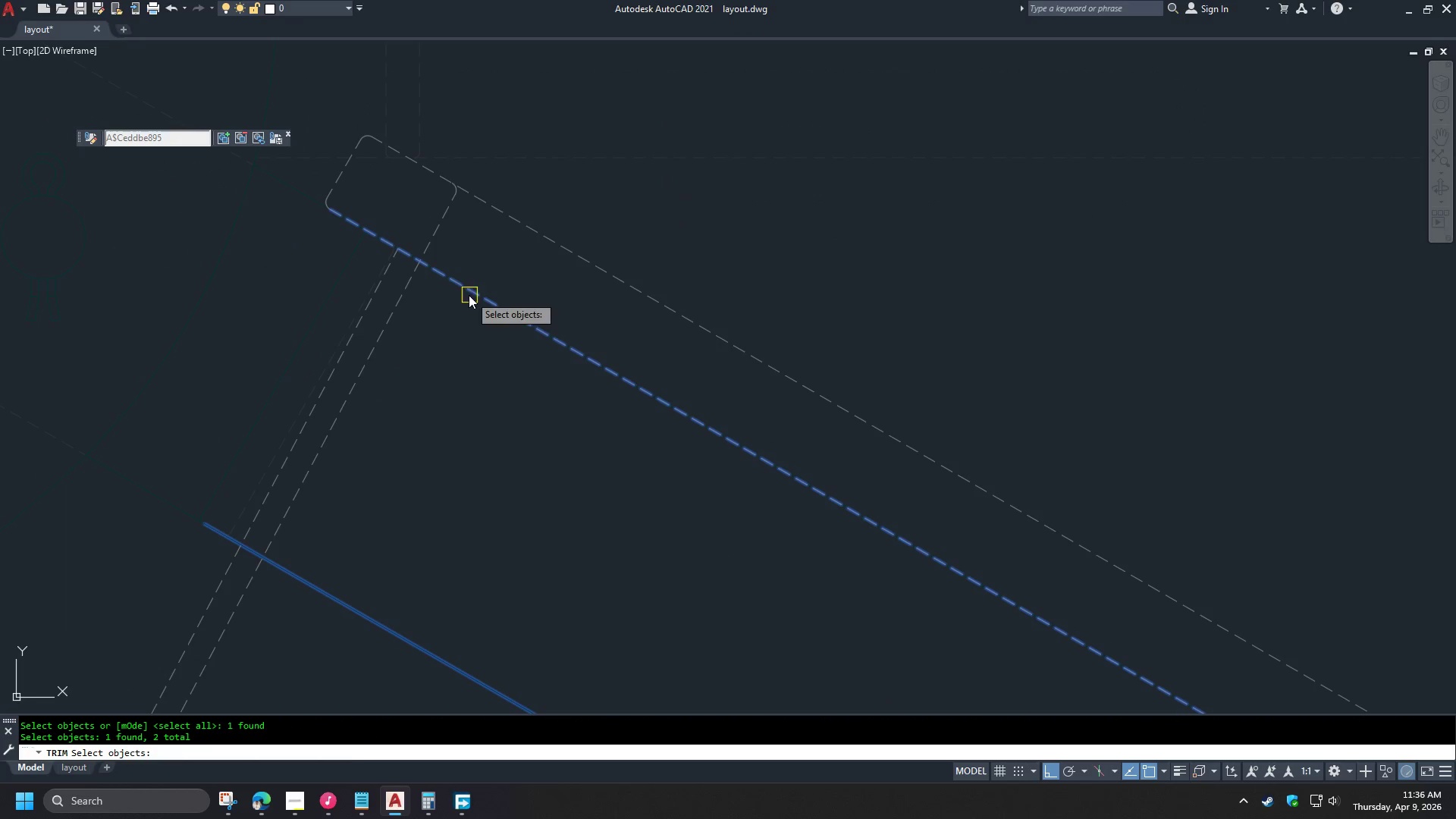 
key(Space)
 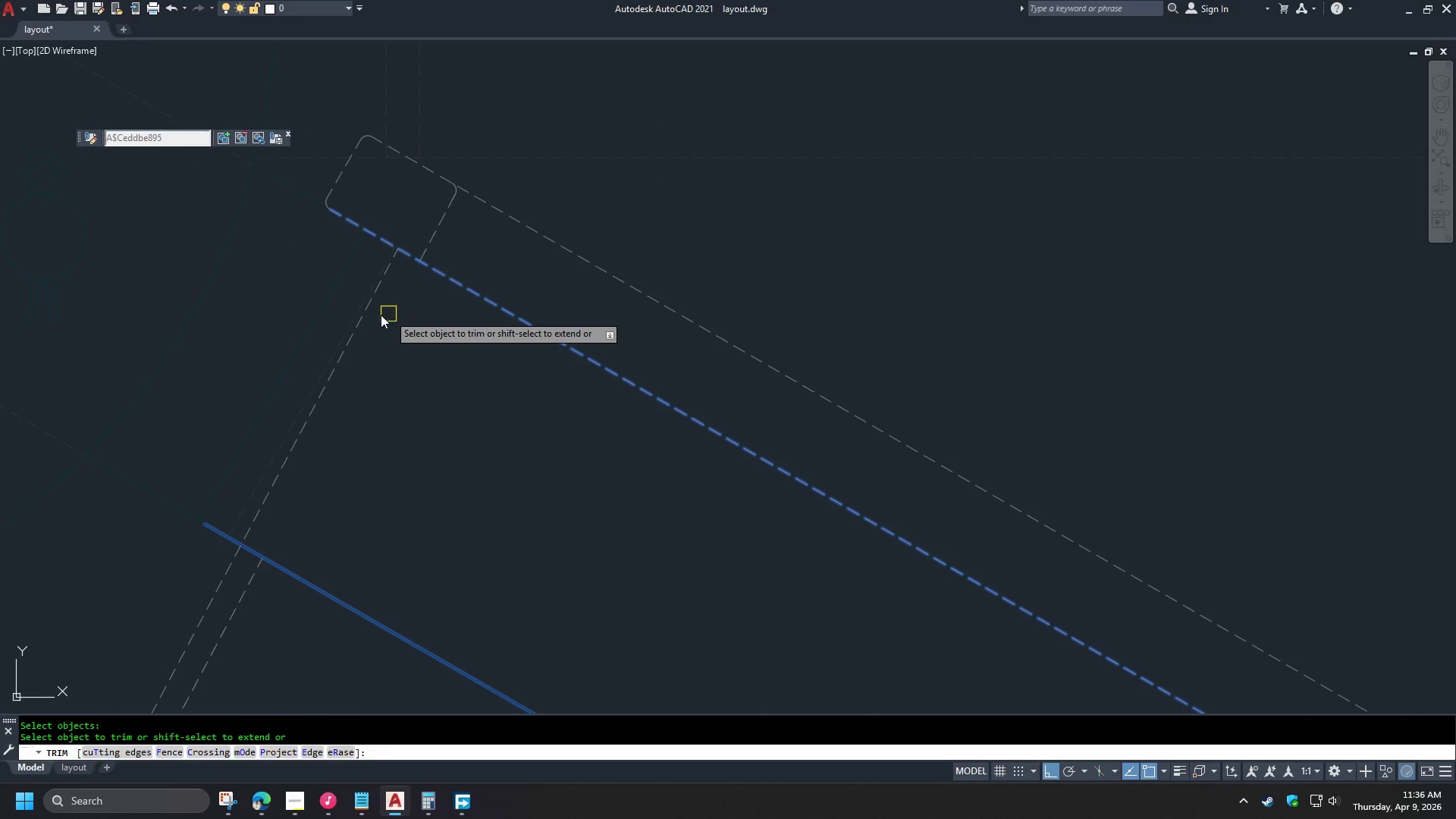 
double_click([365, 311])
 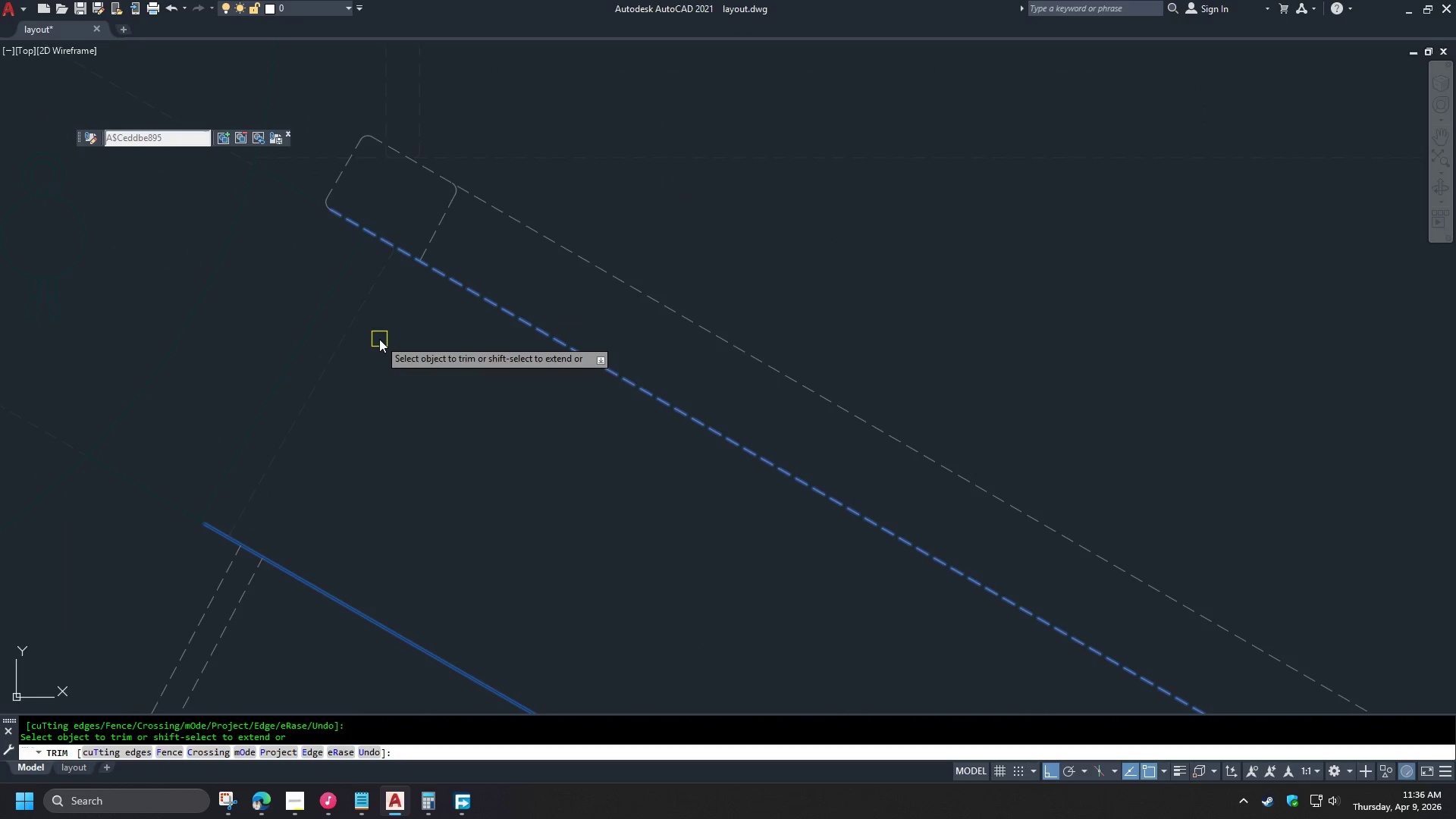 
scroll: coordinate [350, 321], scroll_direction: down, amount: 4.0
 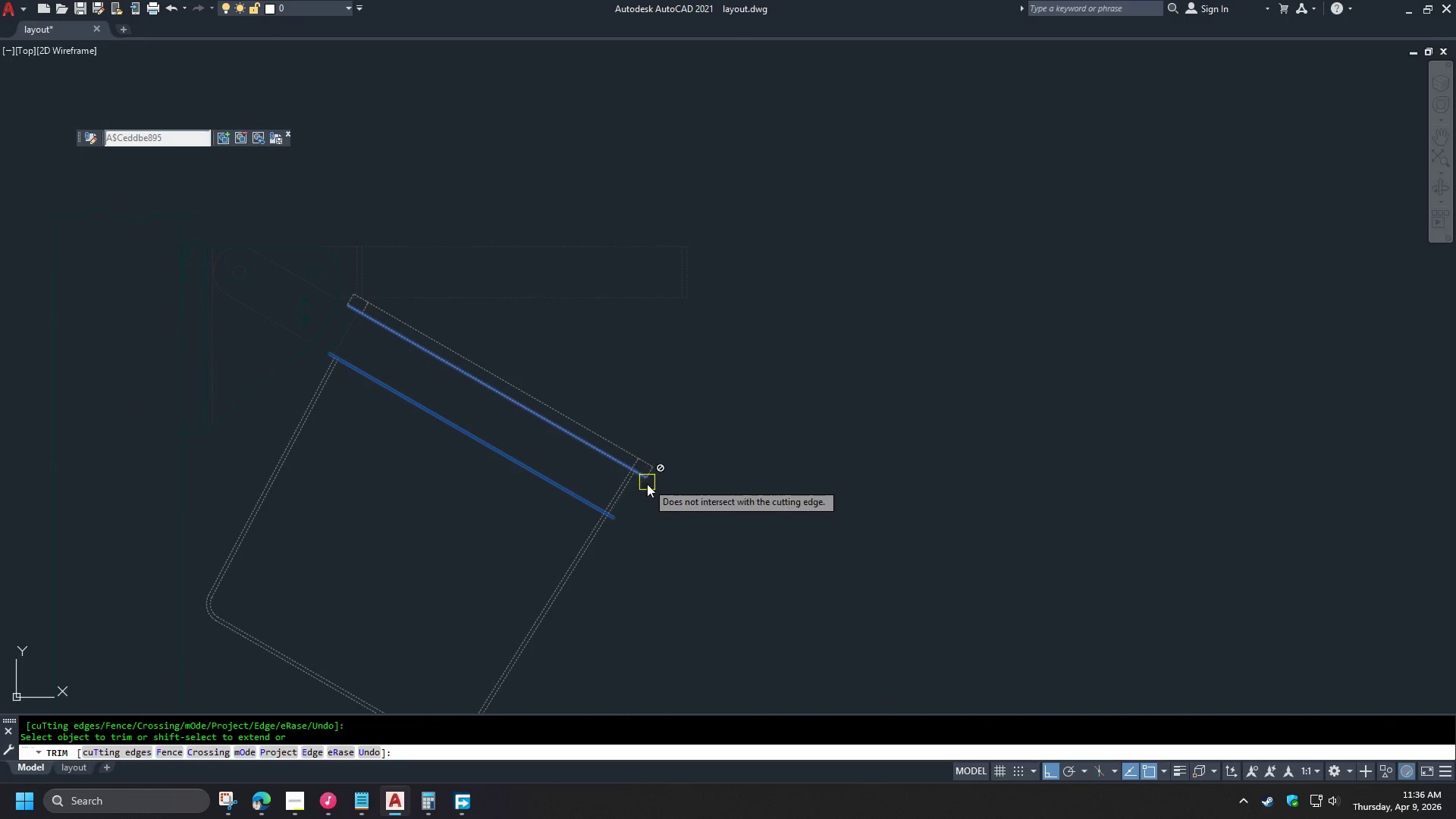 
left_click([593, 498])
 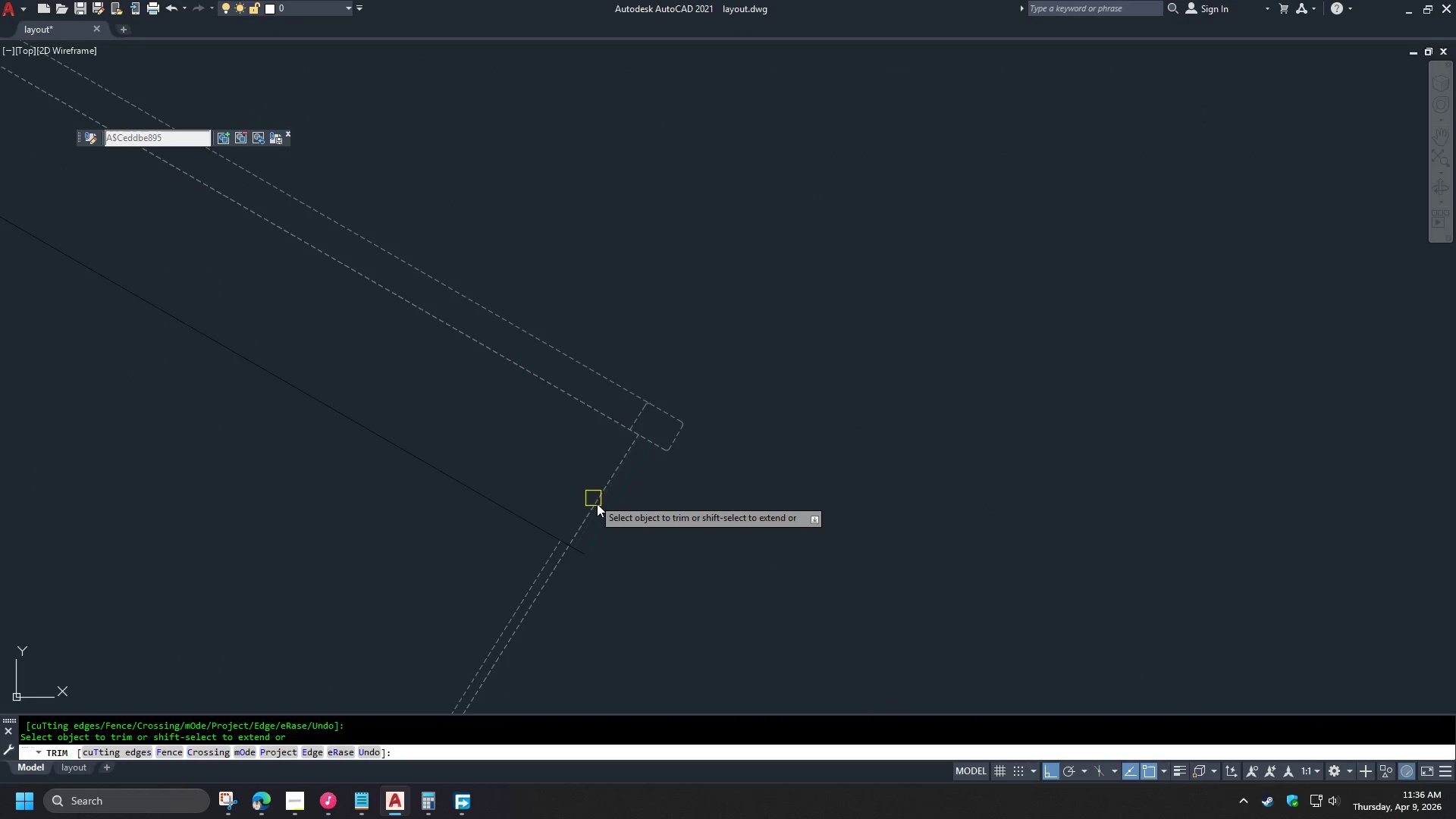 
scroll: coordinate [618, 503], scroll_direction: up, amount: 3.0
 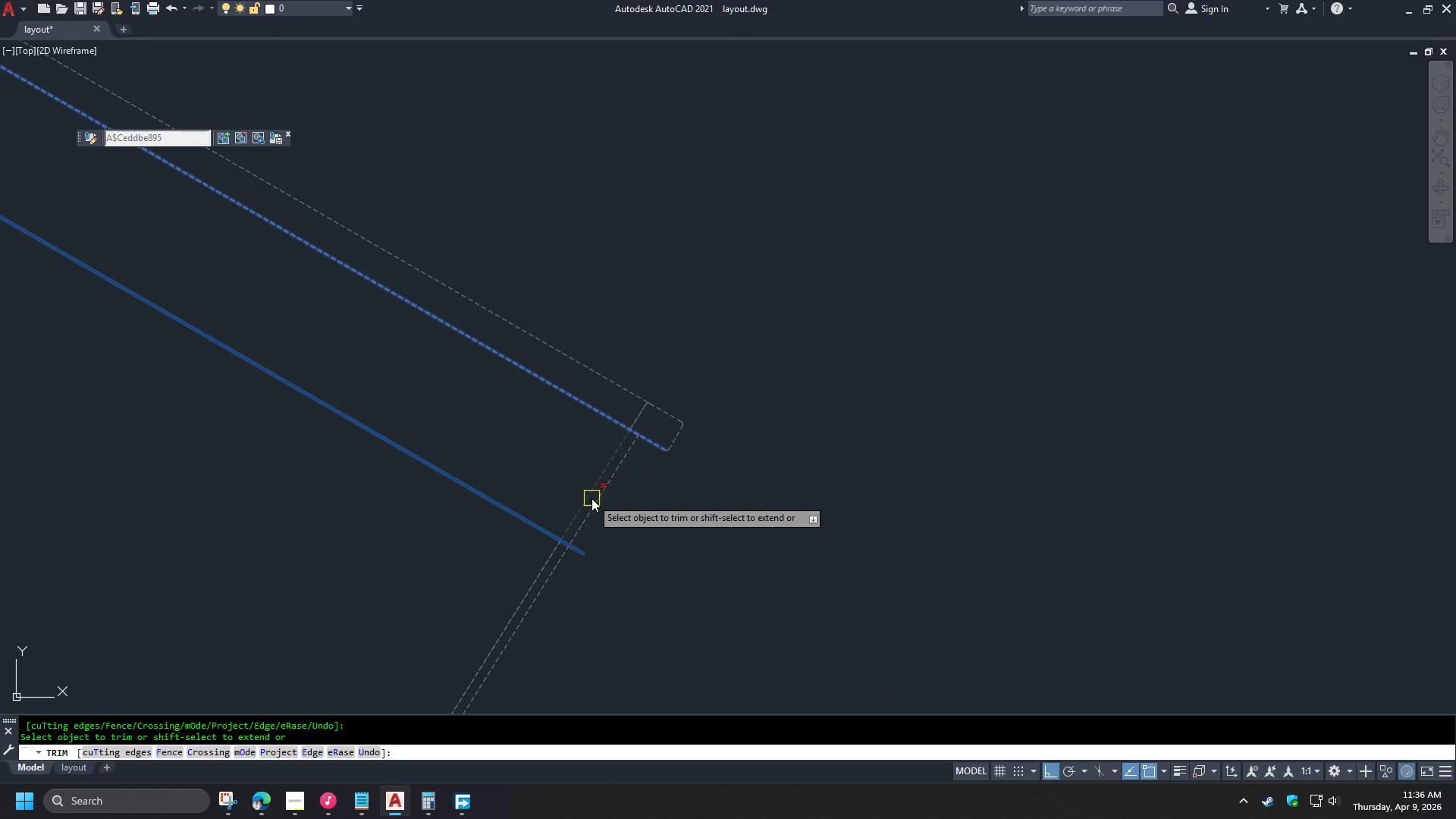 
double_click([597, 504])
 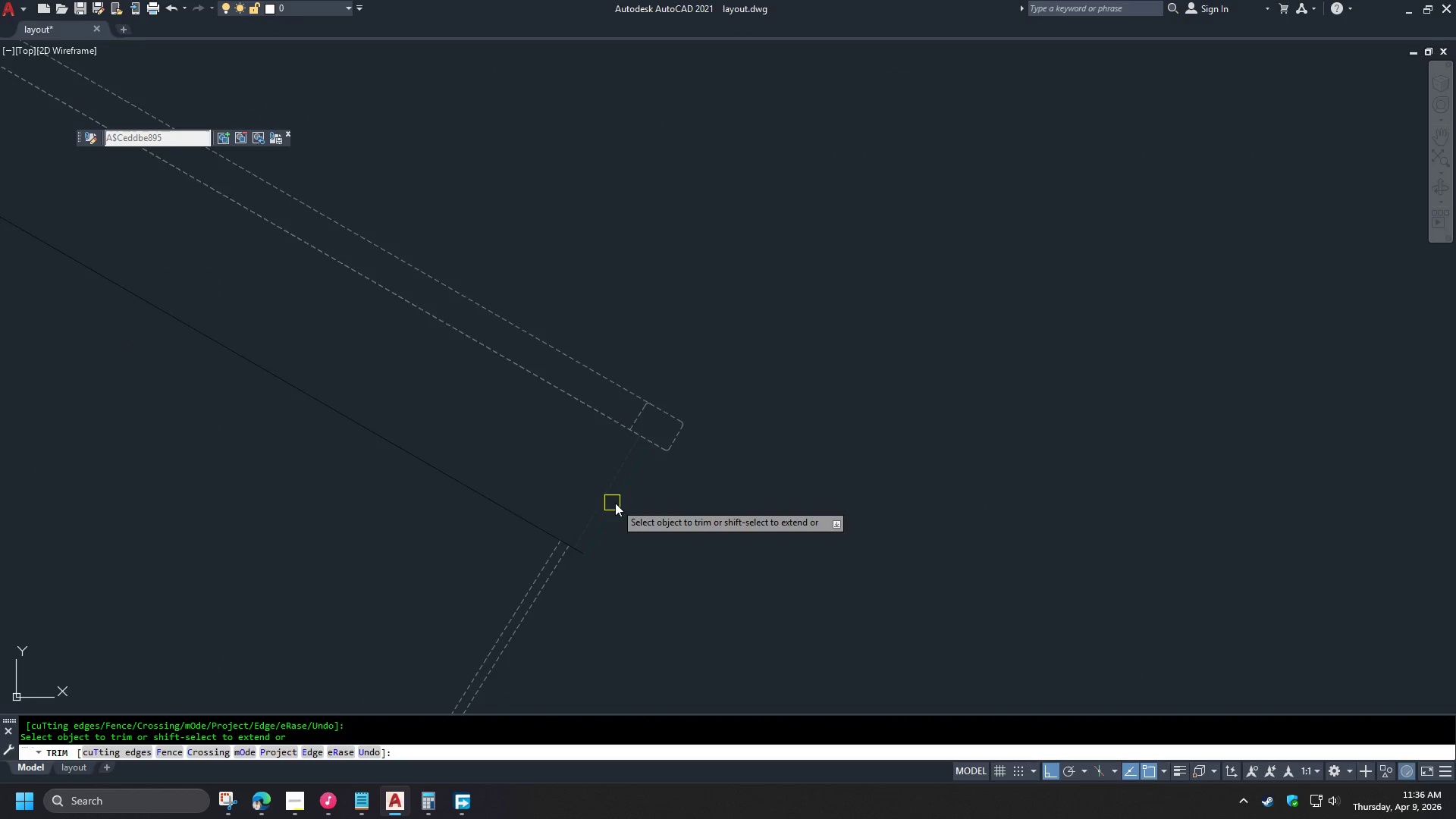 
key(Space)
 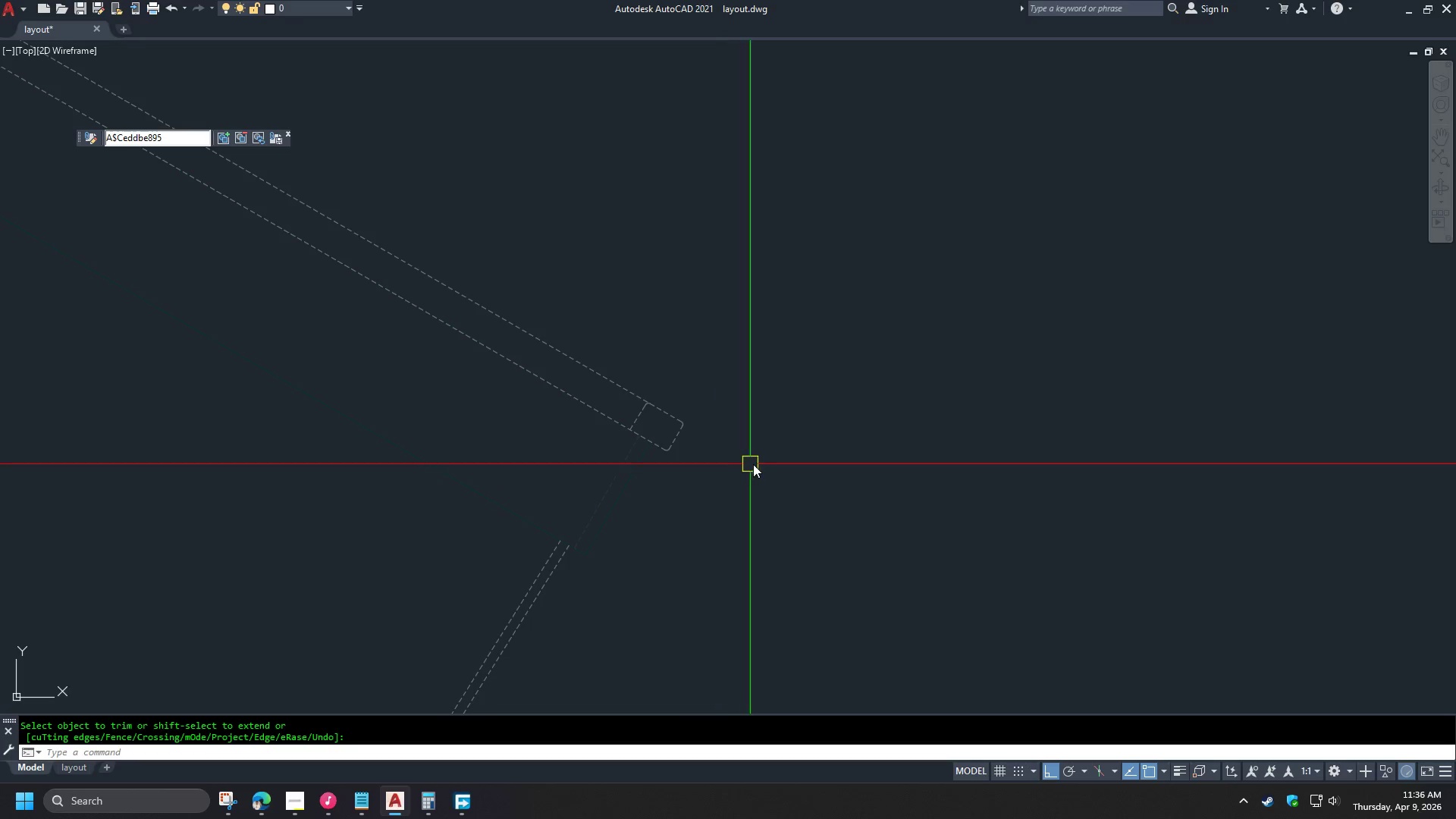 
scroll: coordinate [756, 463], scroll_direction: down, amount: 2.0
 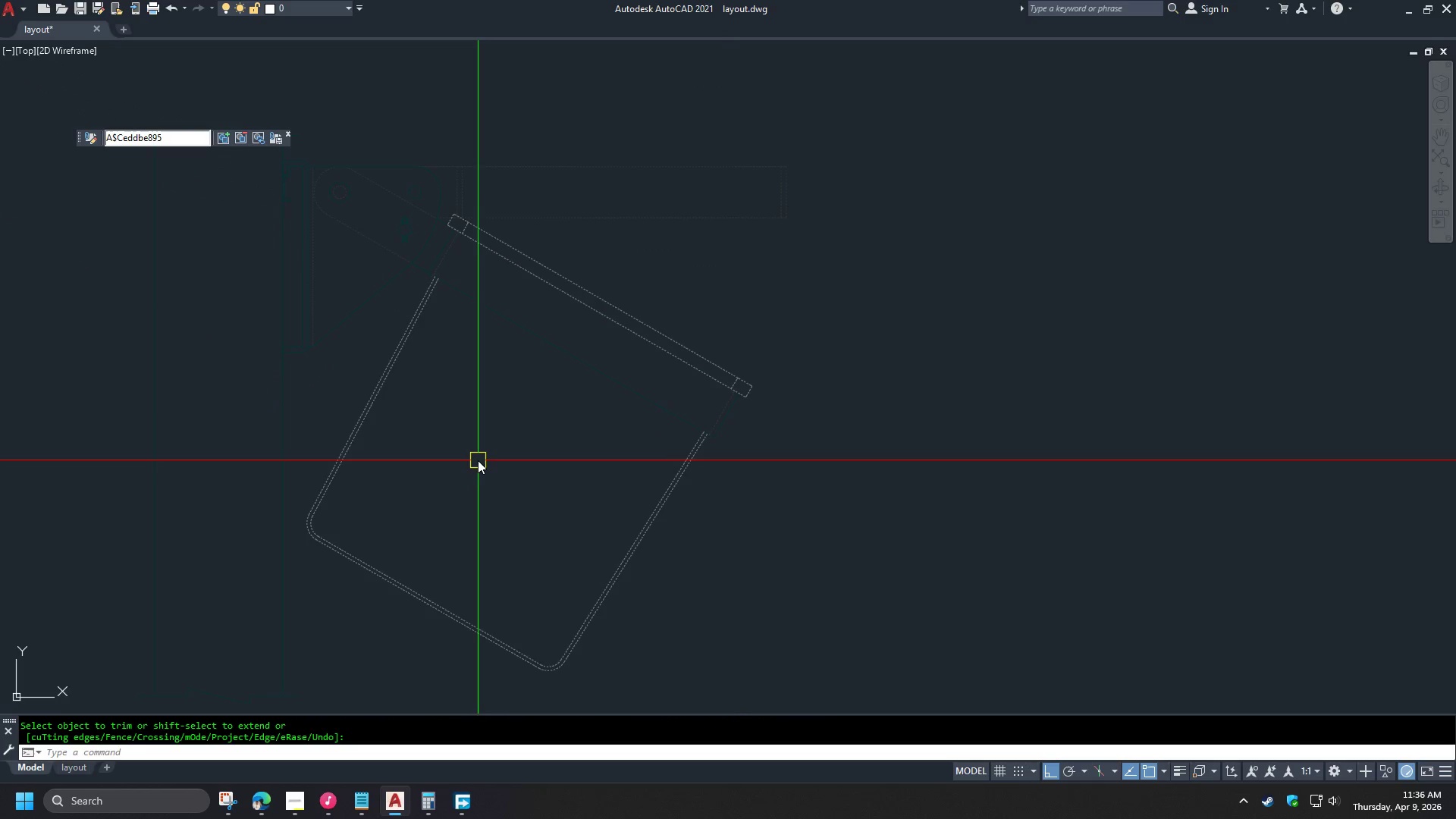 
scroll: coordinate [731, 363], scroll_direction: up, amount: 3.0
 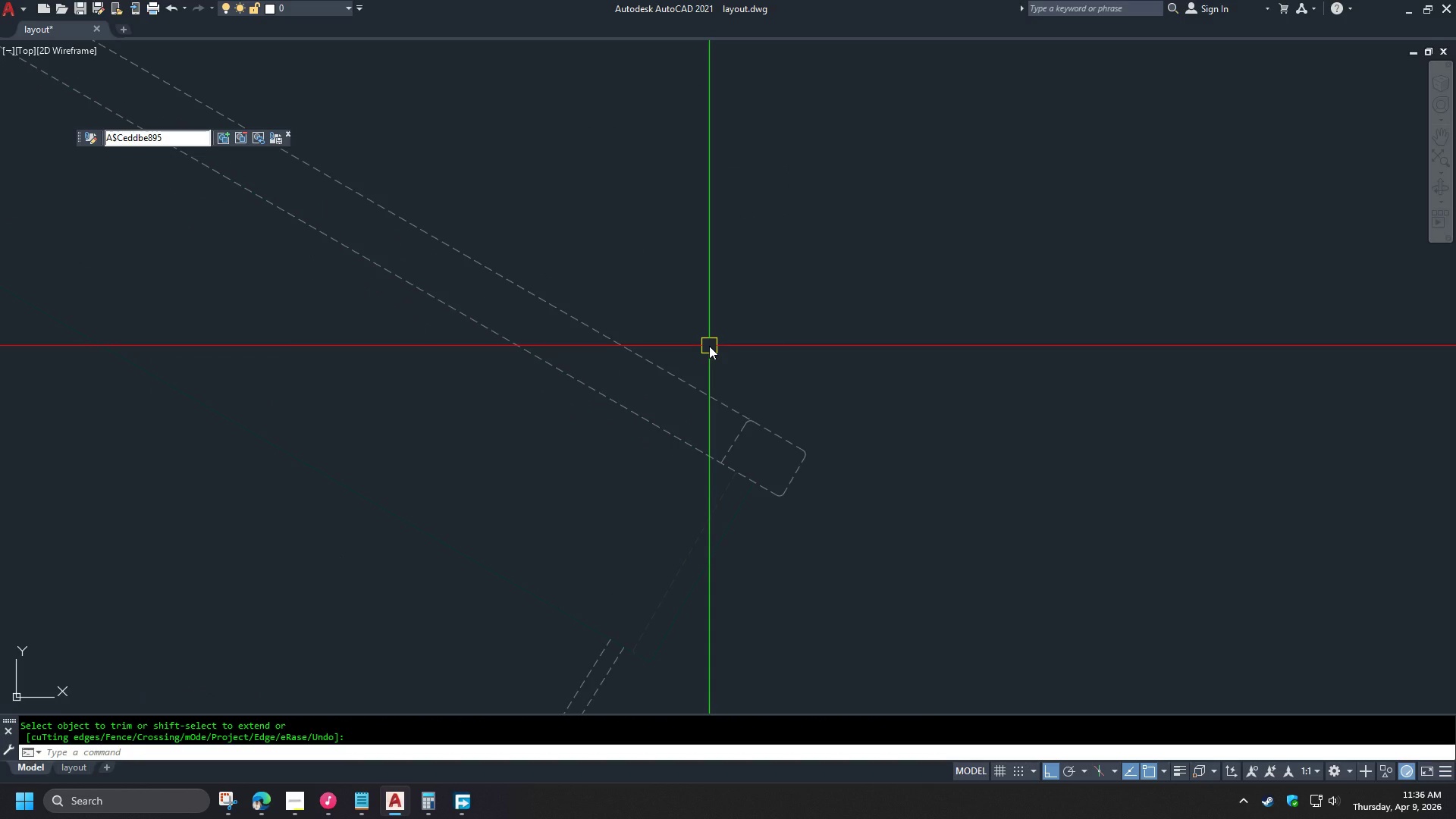 
left_click([709, 346])
 